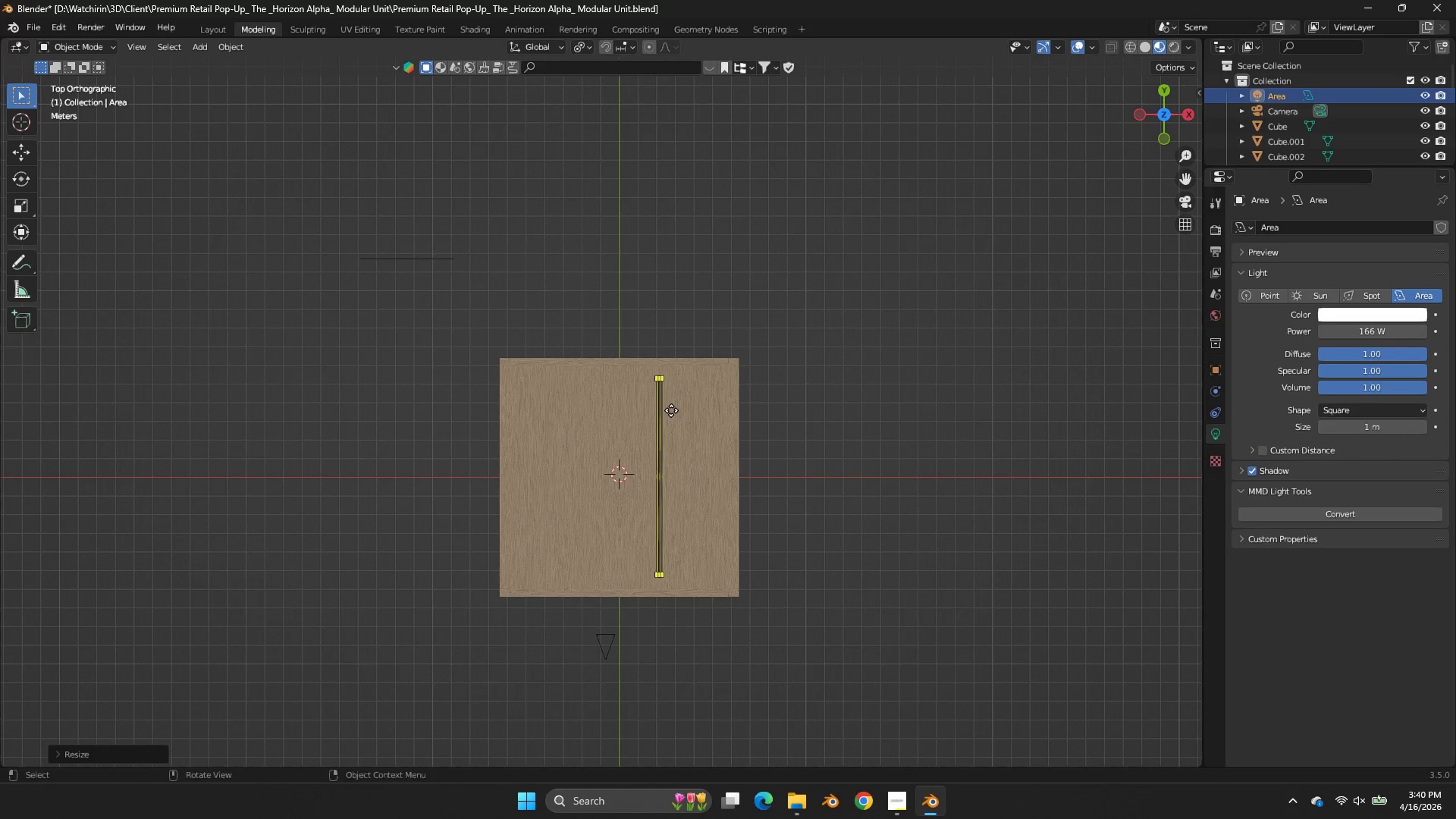 
scroll: coordinate [952, 410], scroll_direction: down, amount: 4.0
 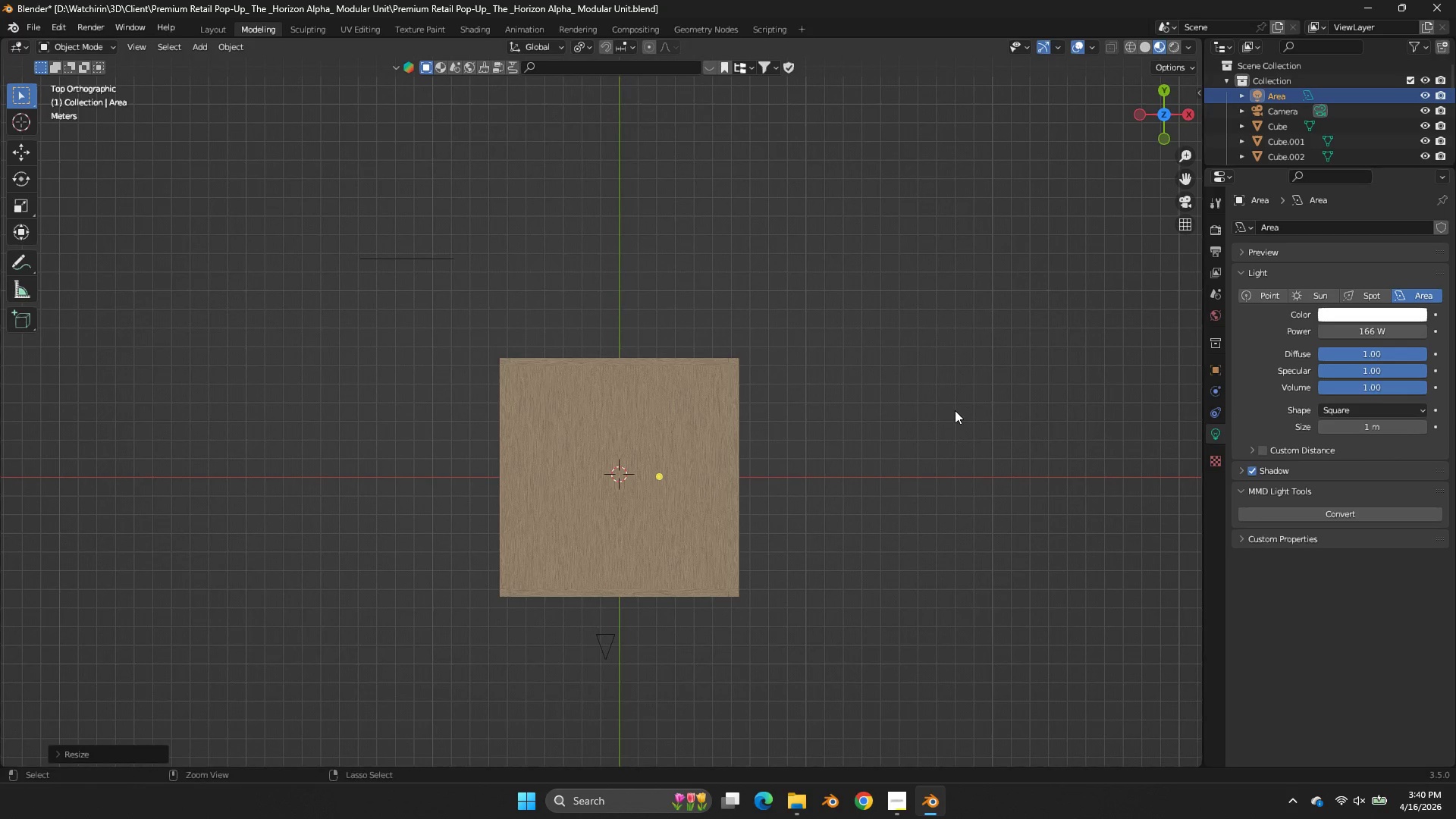 
key(NumpadDivide)
 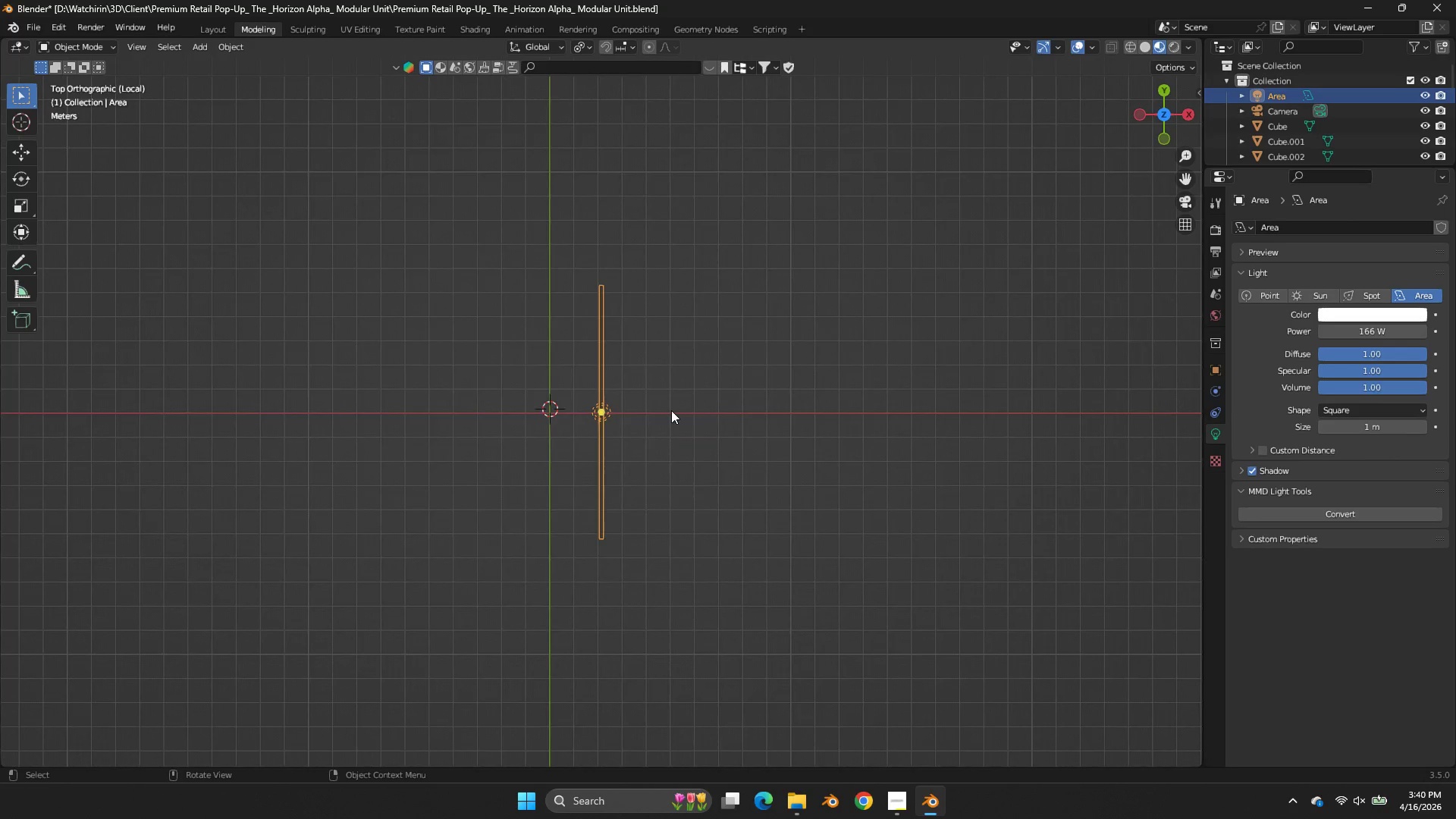 
key(NumpadDivide)
 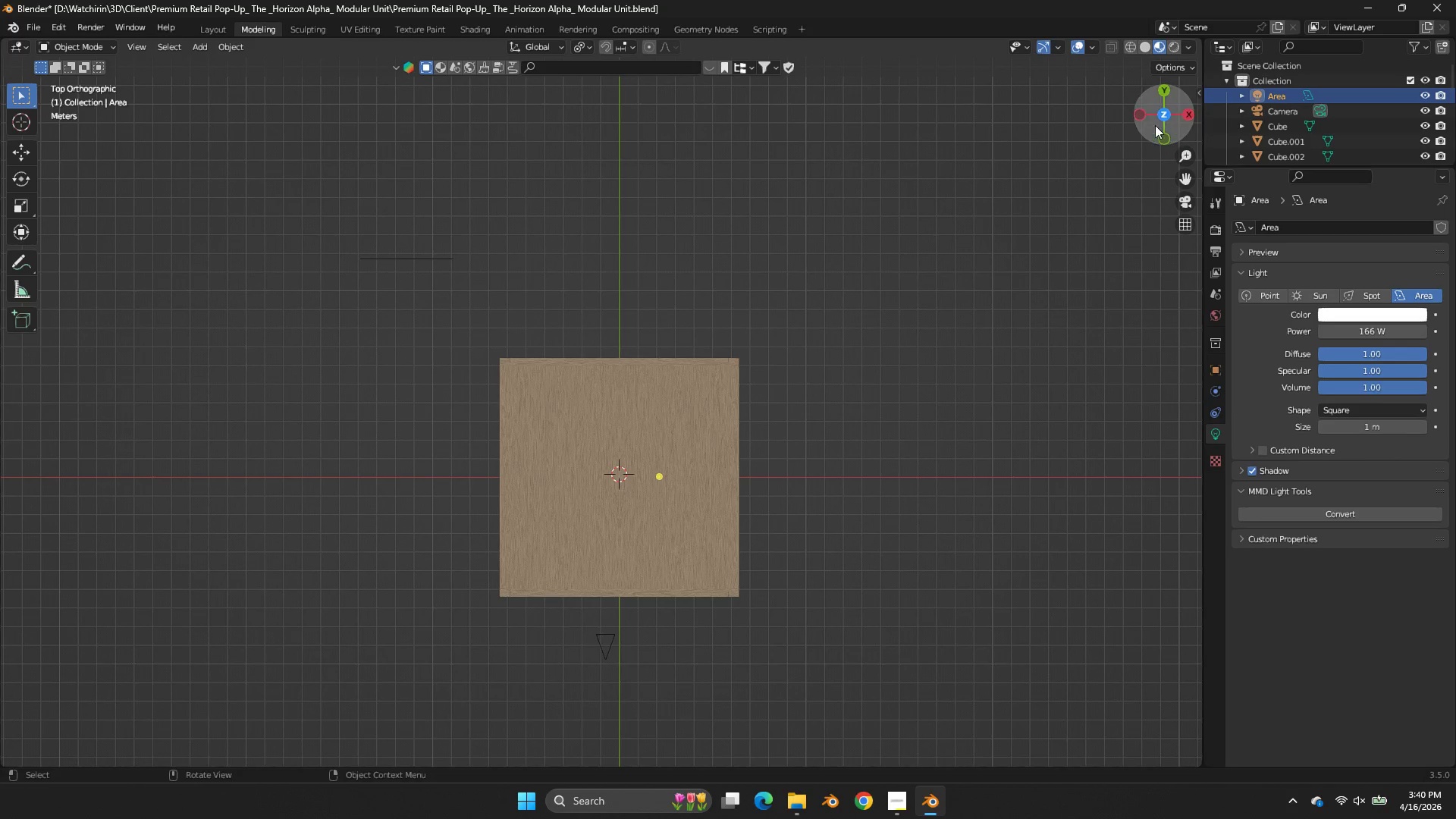 
left_click_drag(start_coordinate=[1166, 117], to_coordinate=[24, 741])
 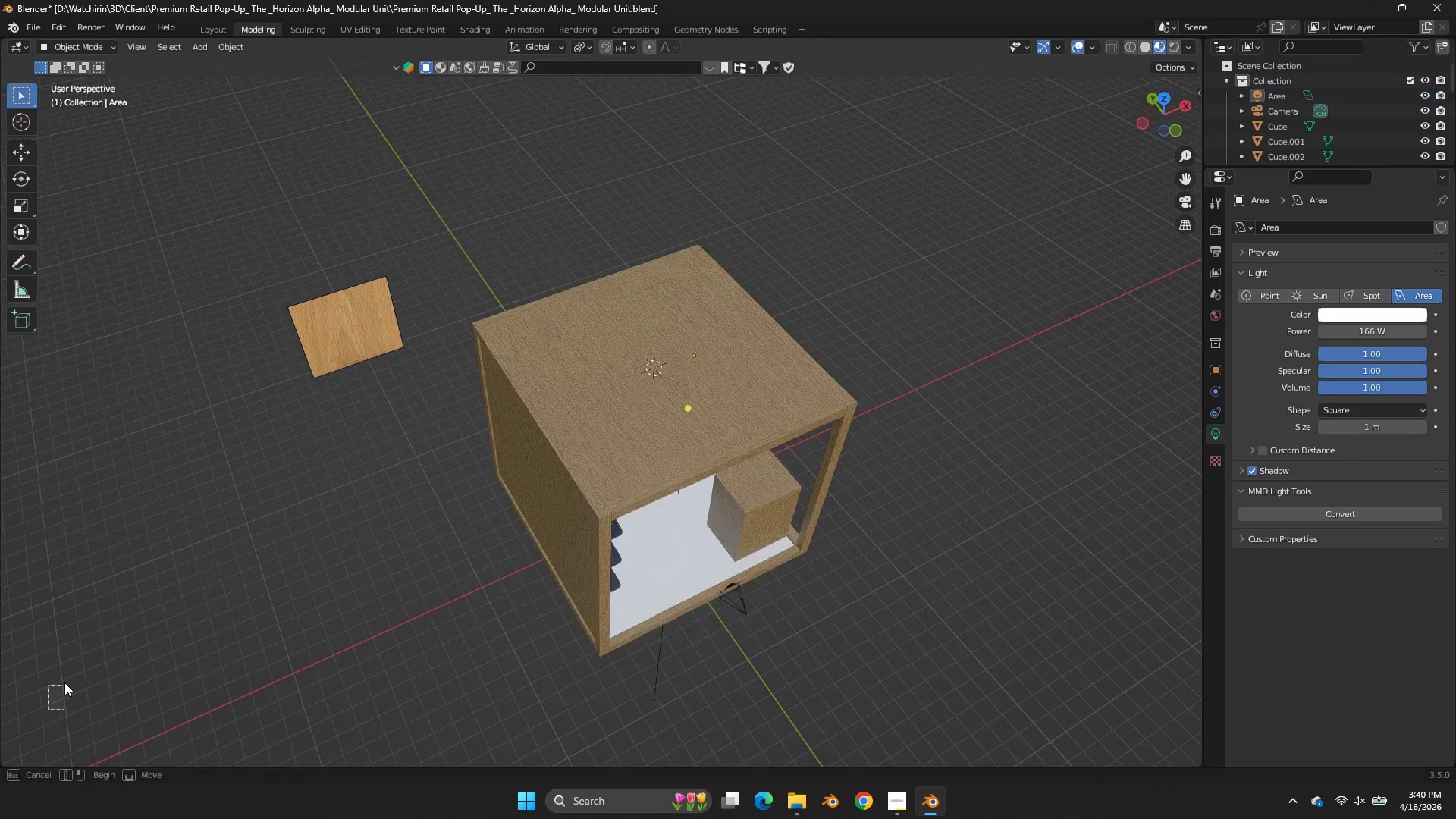 
left_click_drag(start_coordinate=[35, 726], to_coordinate=[44, 714])
 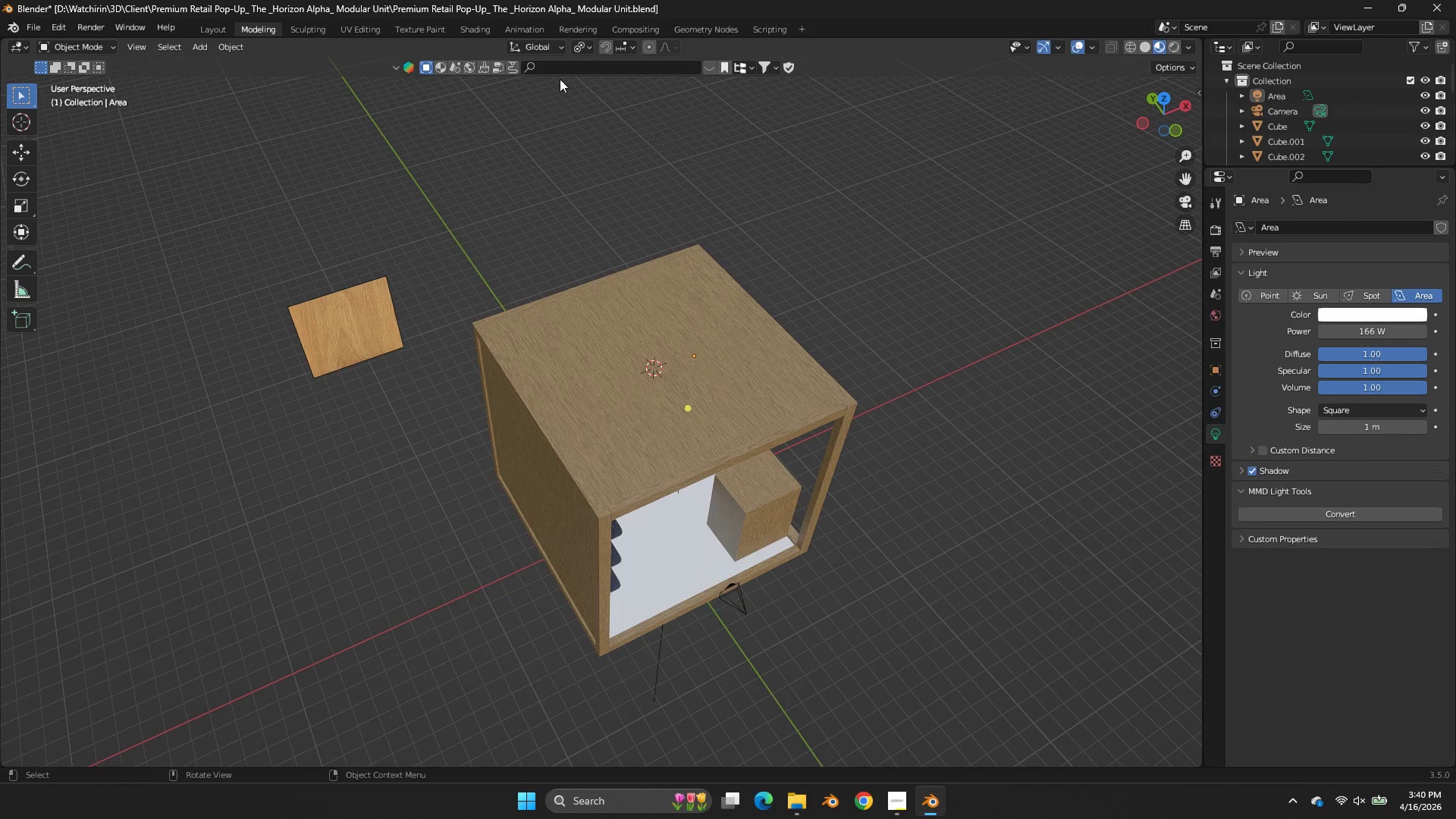 
left_click([587, 52])
 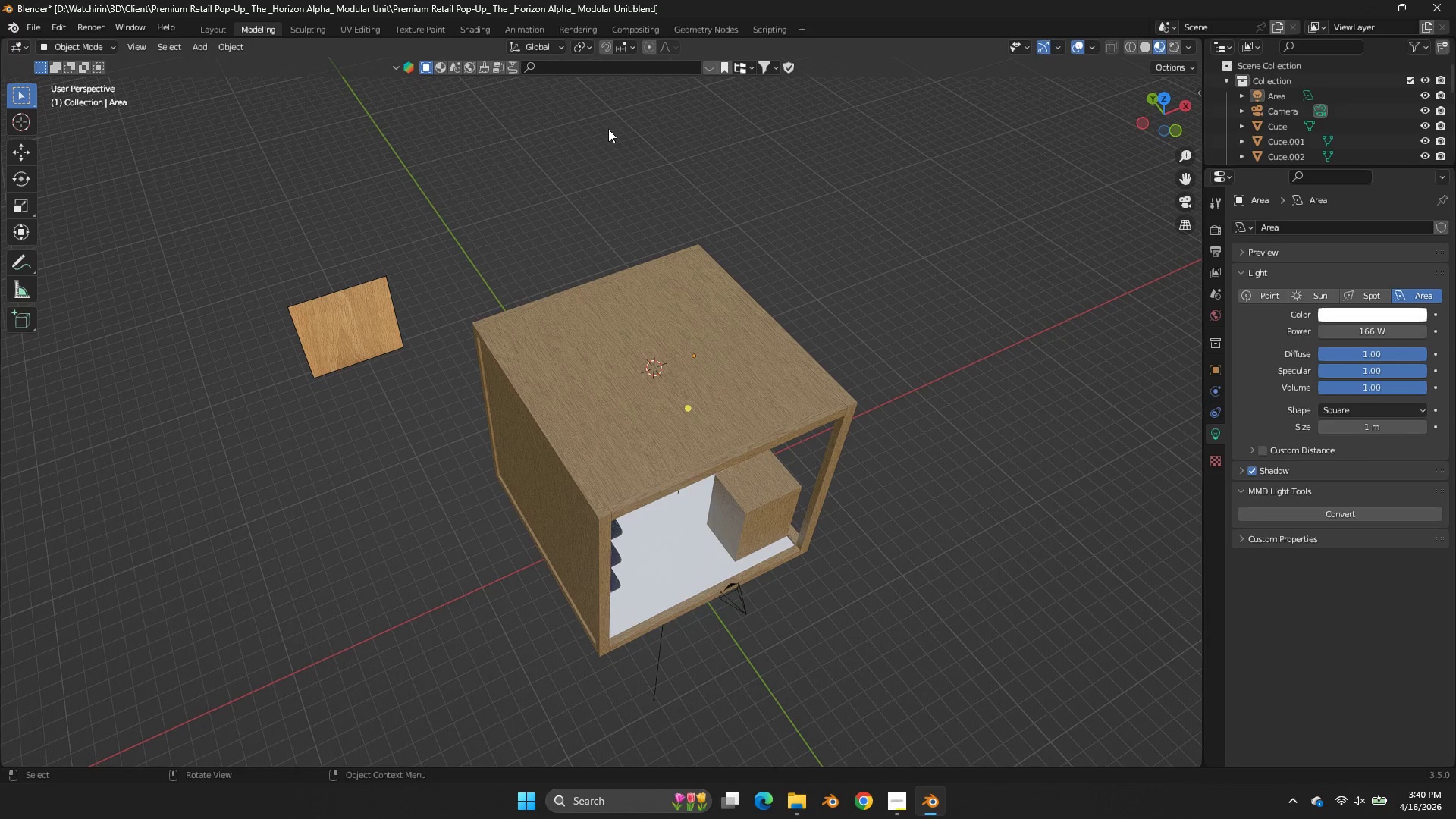 
hold_key(key=ShiftLeft, duration=1.12)
 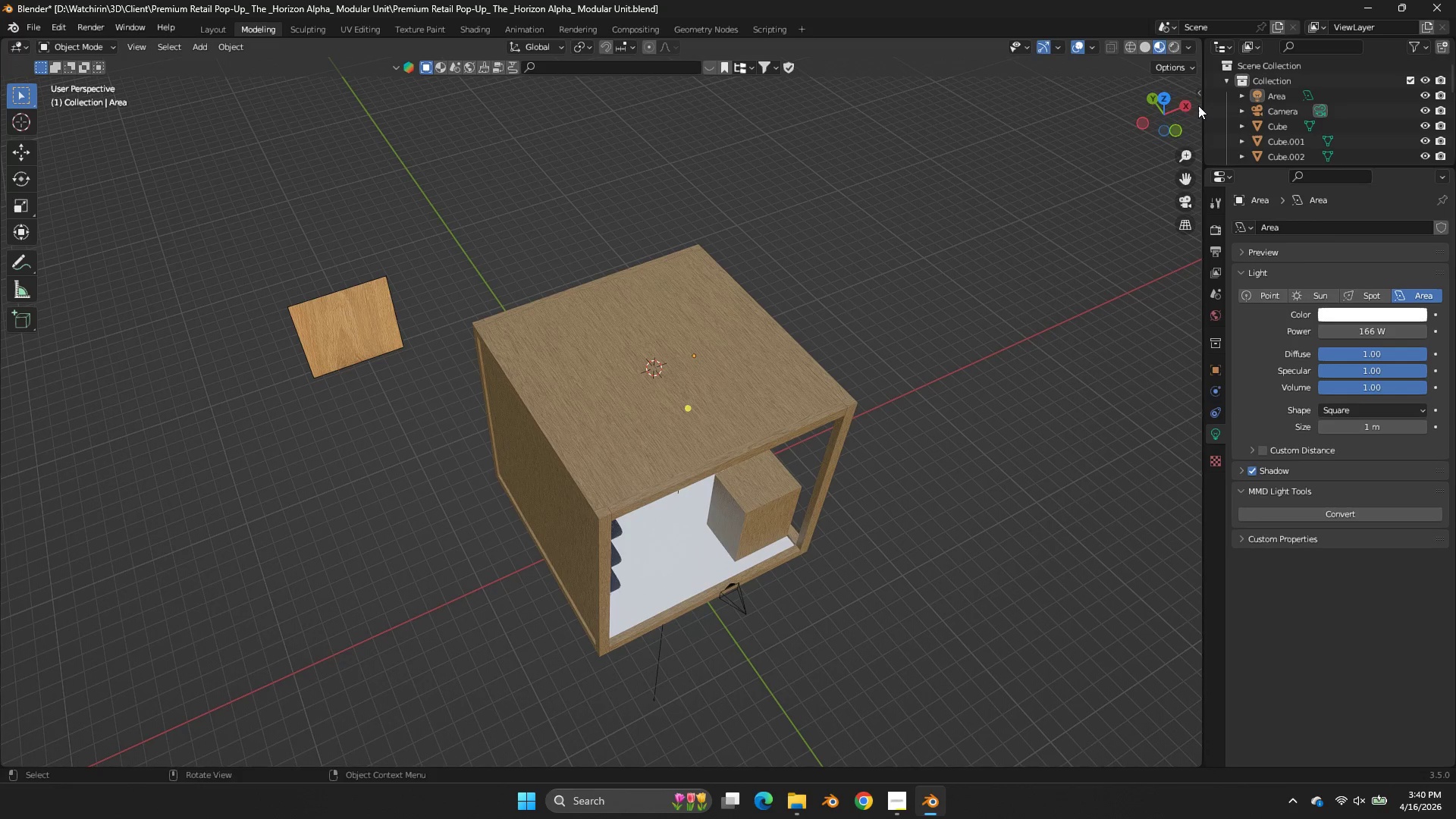 
hold_key(key=S, duration=0.98)
 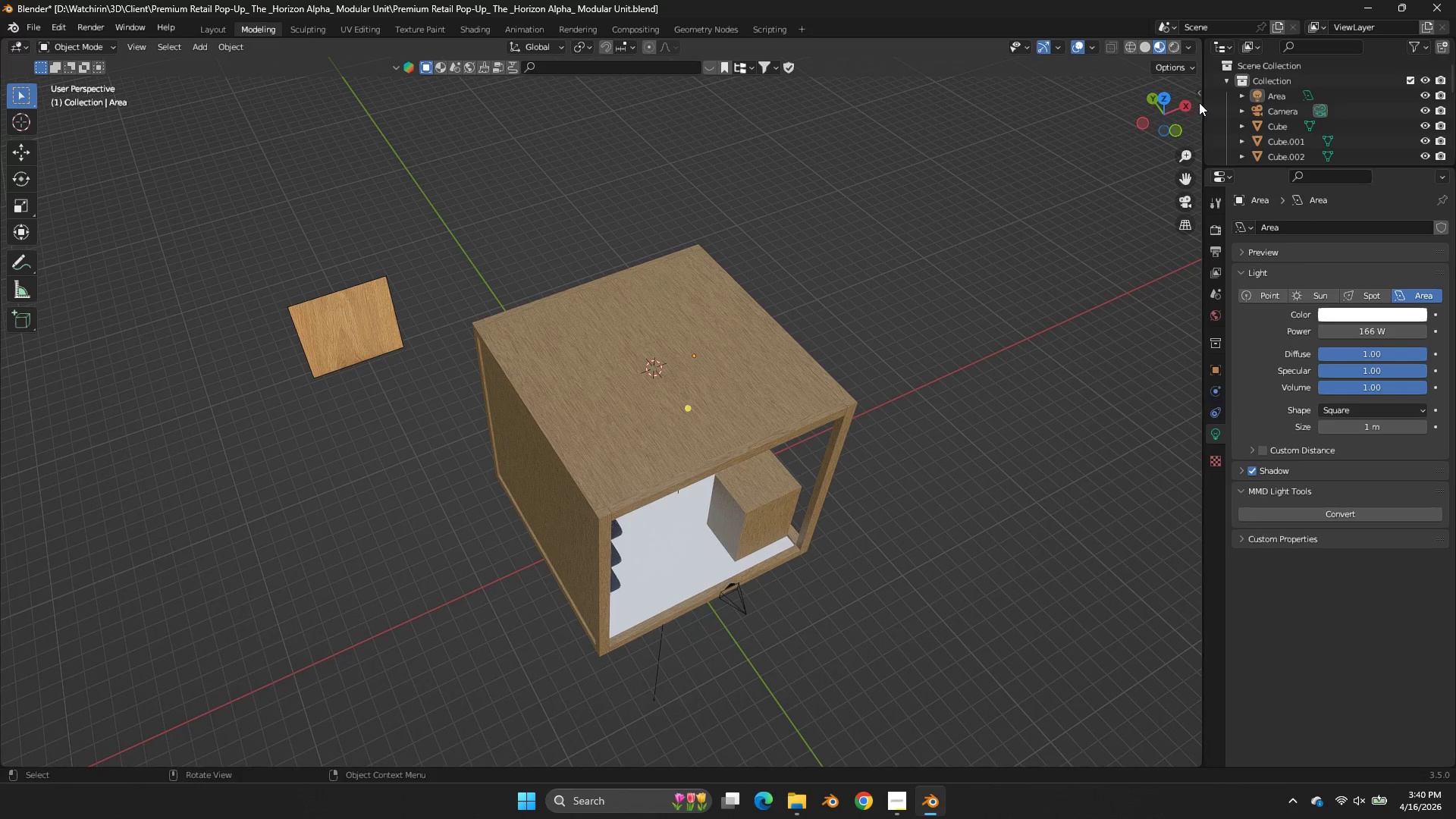 
left_click_drag(start_coordinate=[1186, 102], to_coordinate=[1136, 742])
 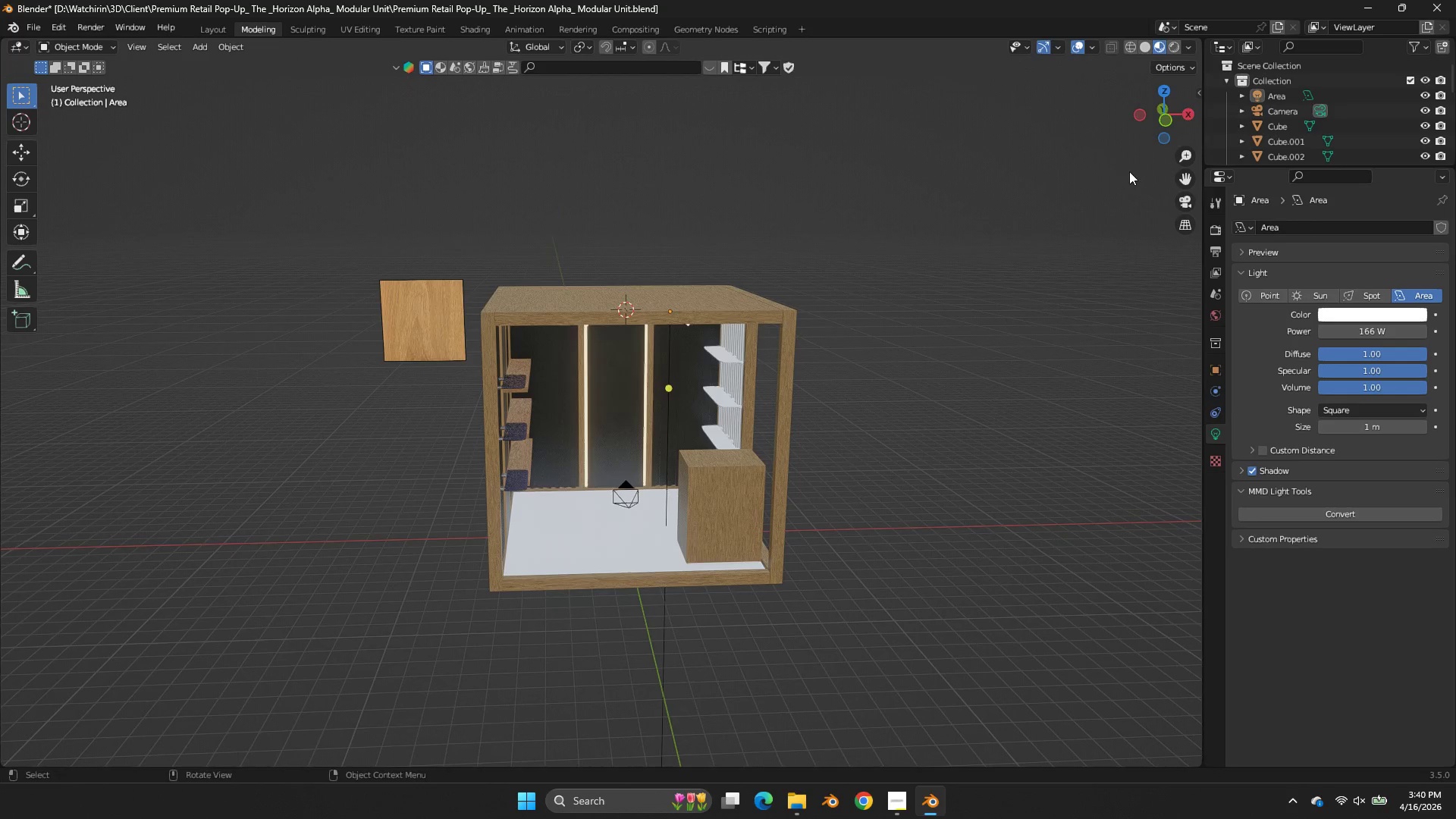 
hold_key(key=ShiftLeft, duration=0.5)
 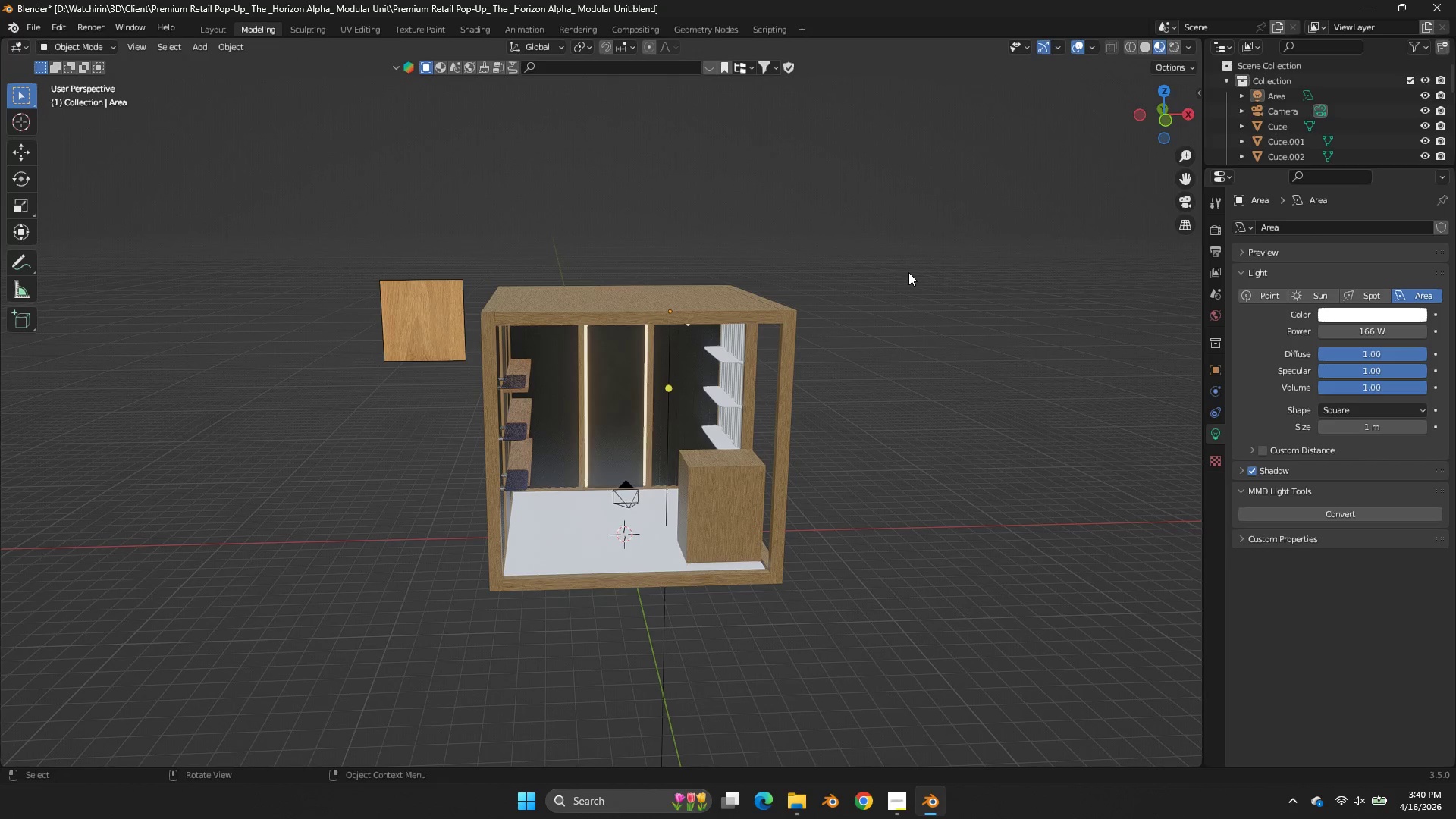 
hold_key(key=S, duration=0.39)
 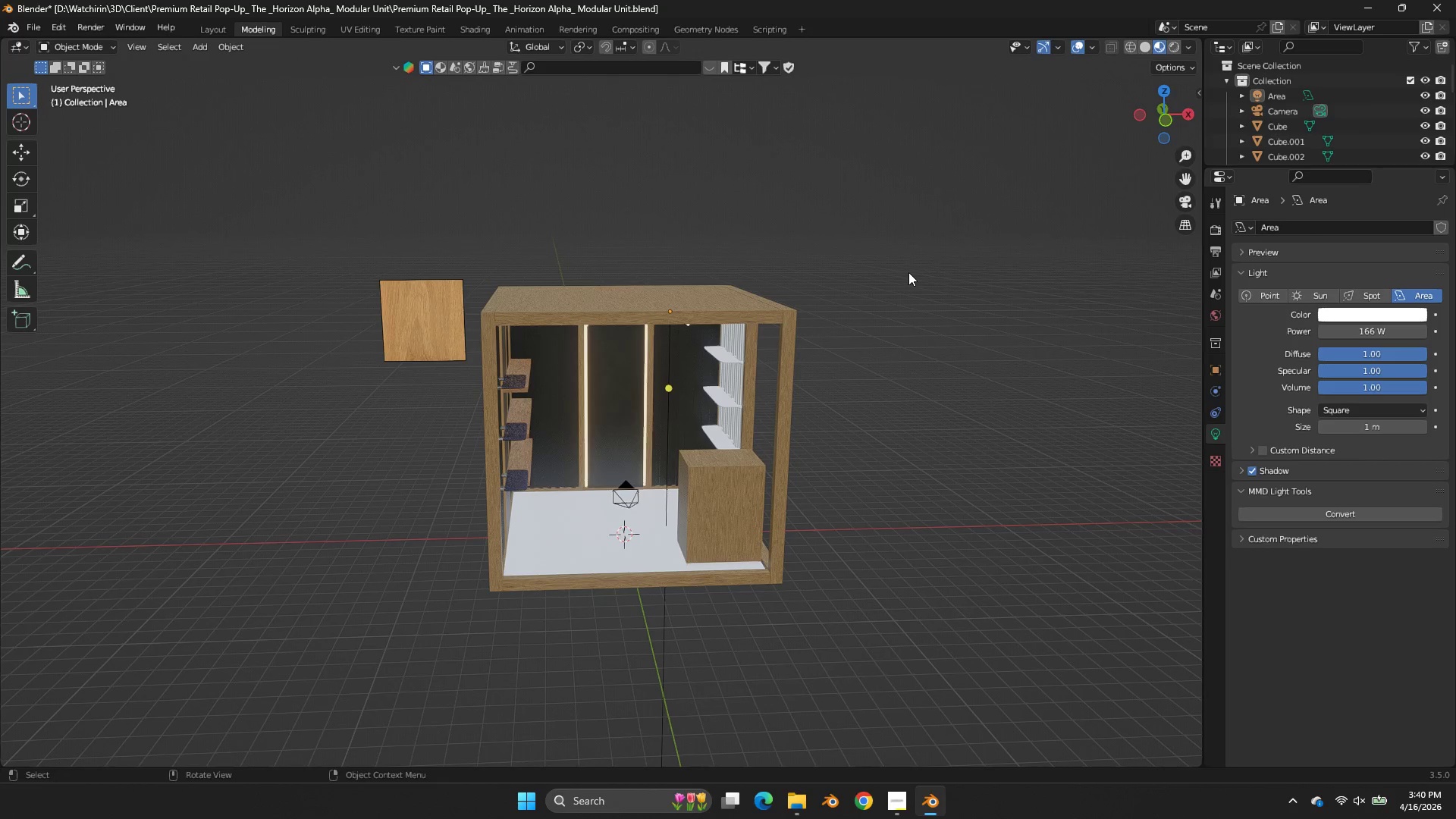 
type(as)
 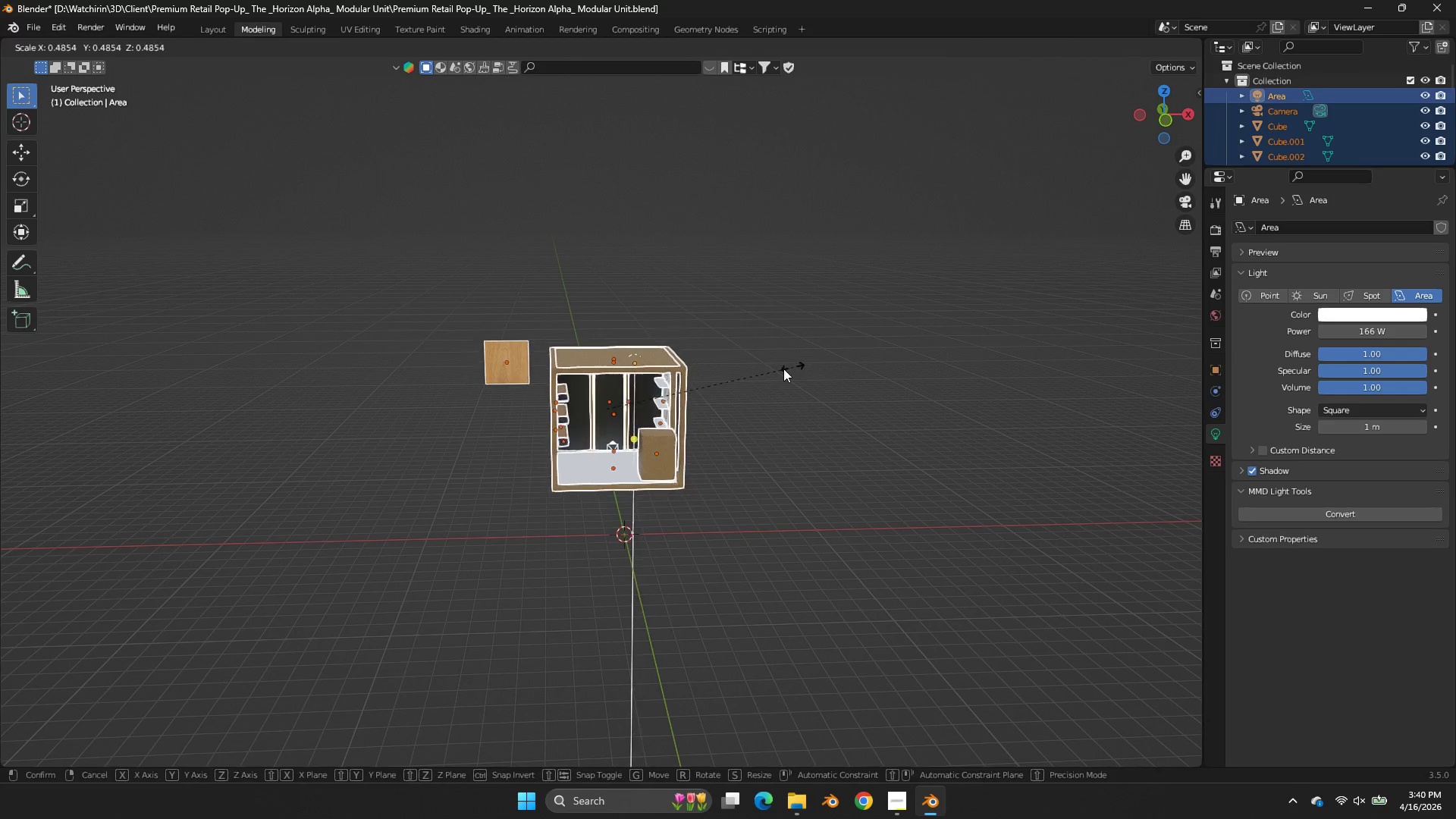 
left_click([774, 372])
 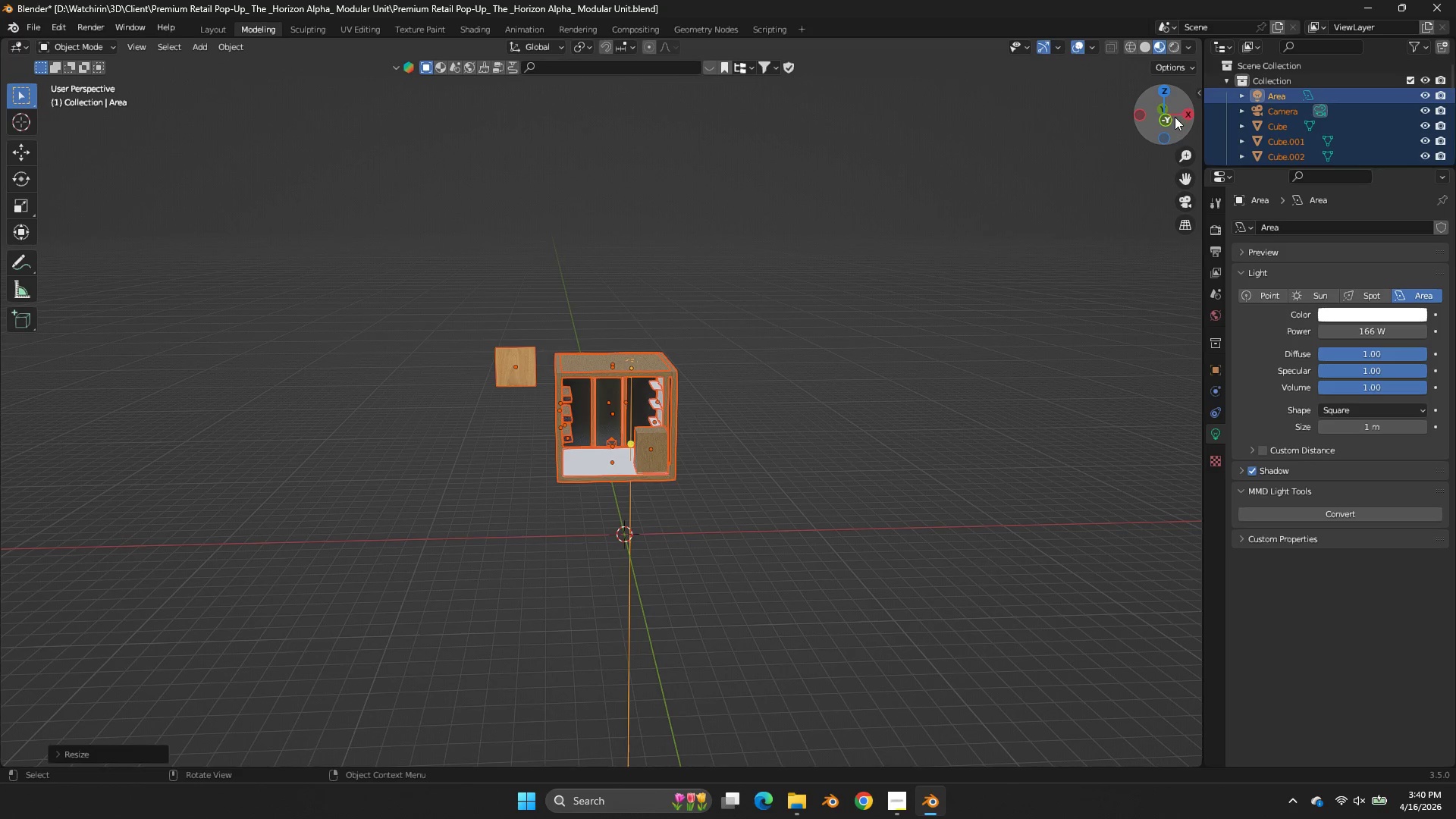 
left_click([1172, 119])
 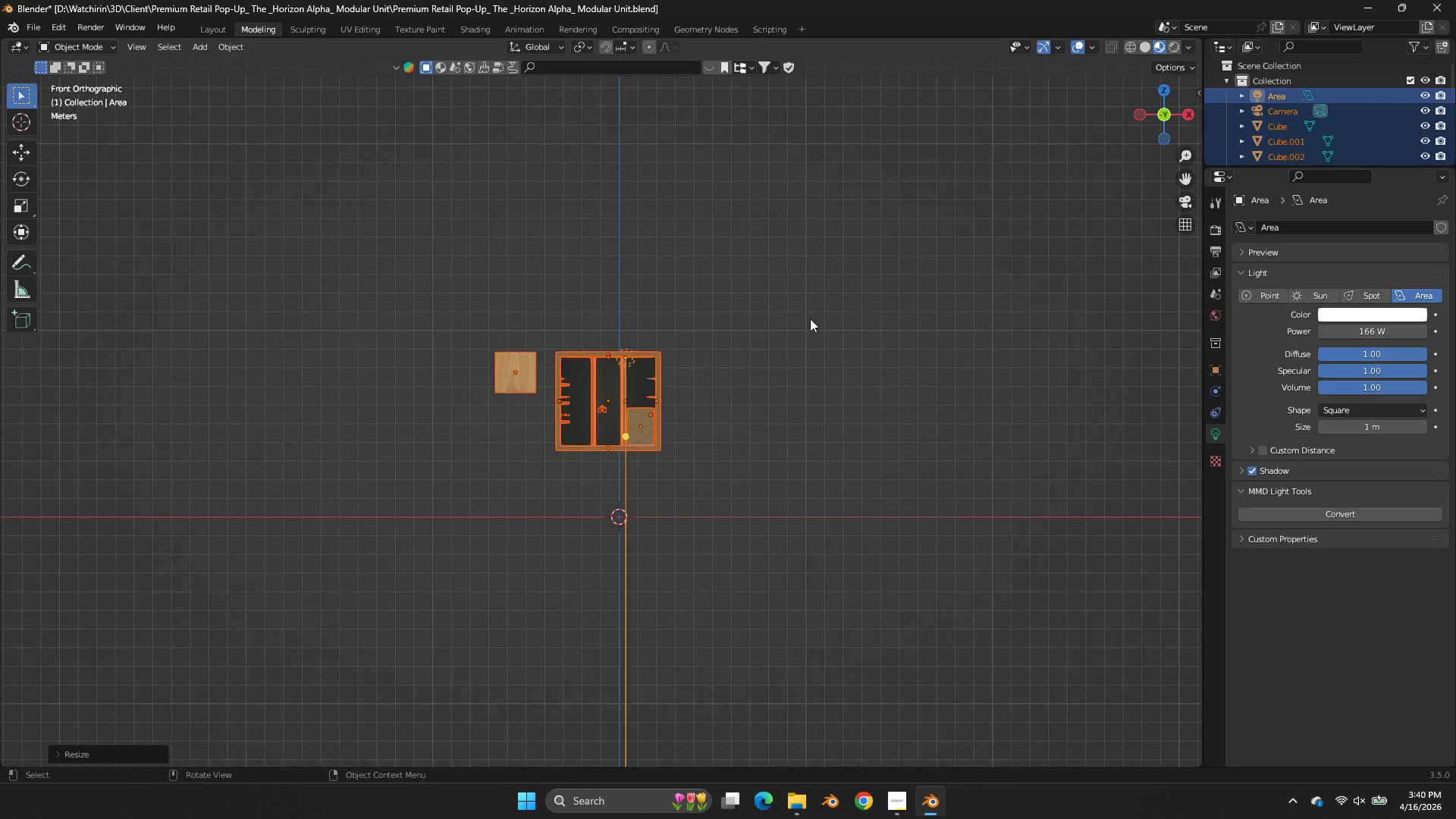 
scroll: coordinate [810, 318], scroll_direction: up, amount: 3.0
 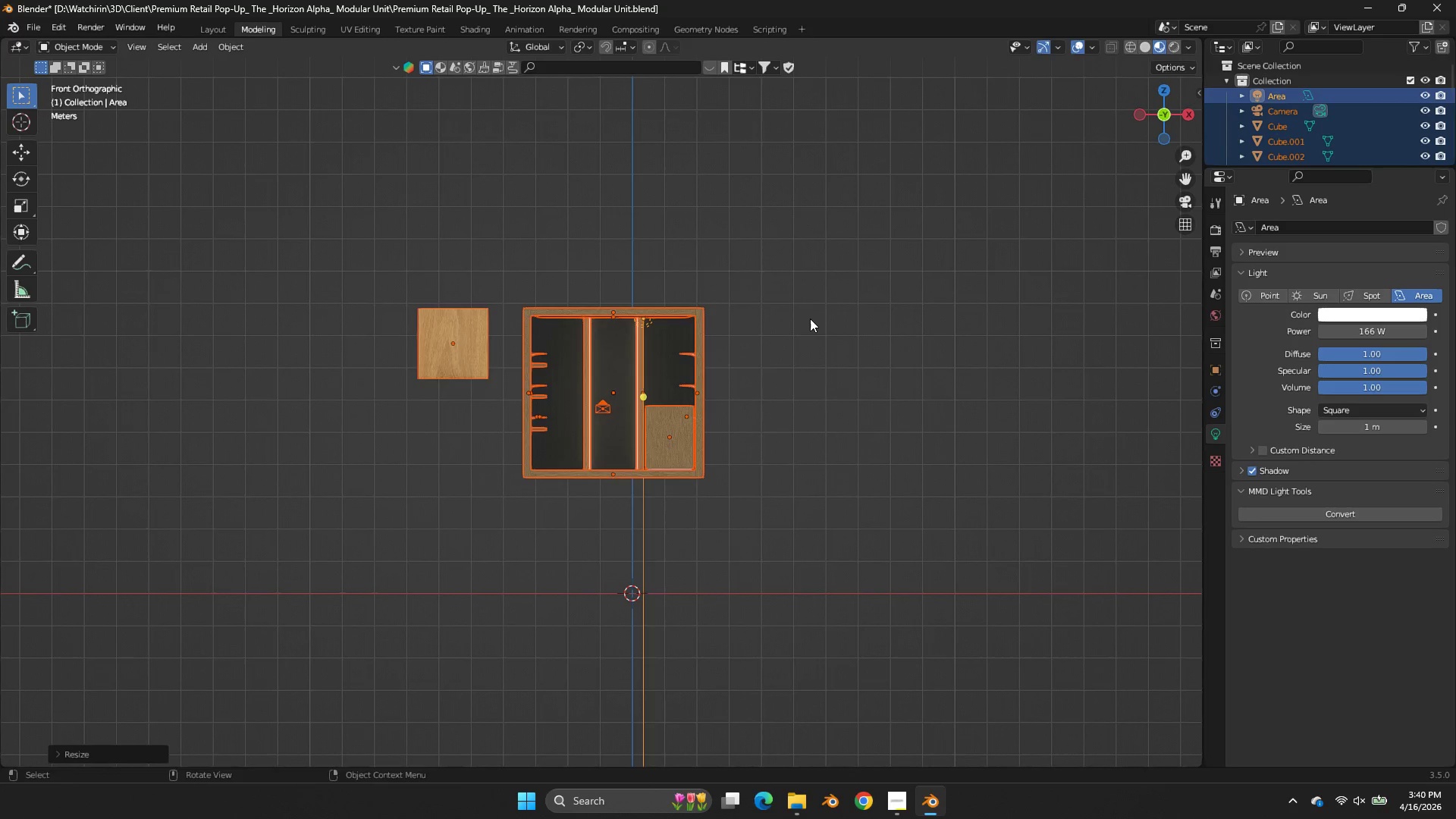 
type(gz)
 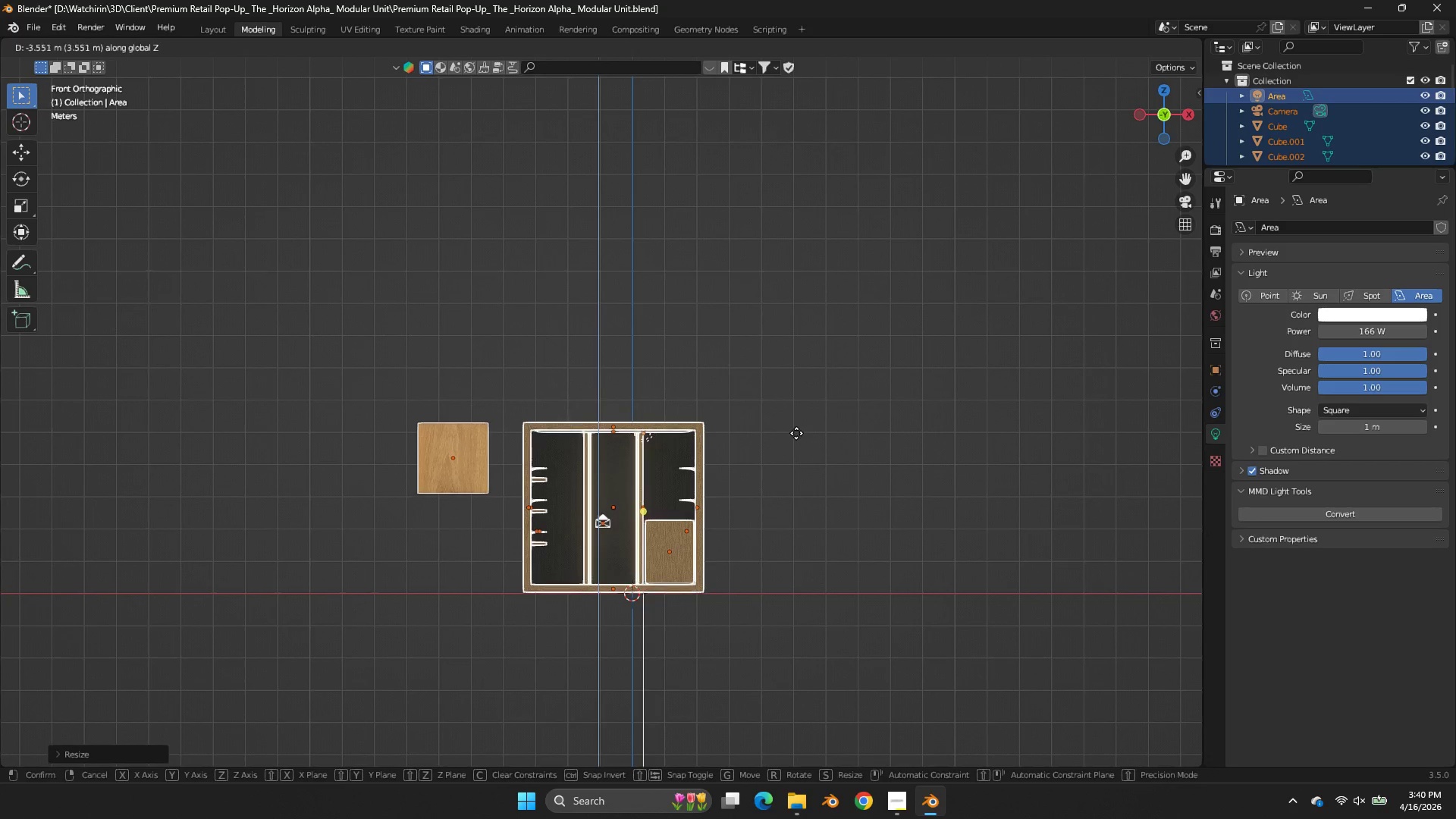 
left_click([798, 434])
 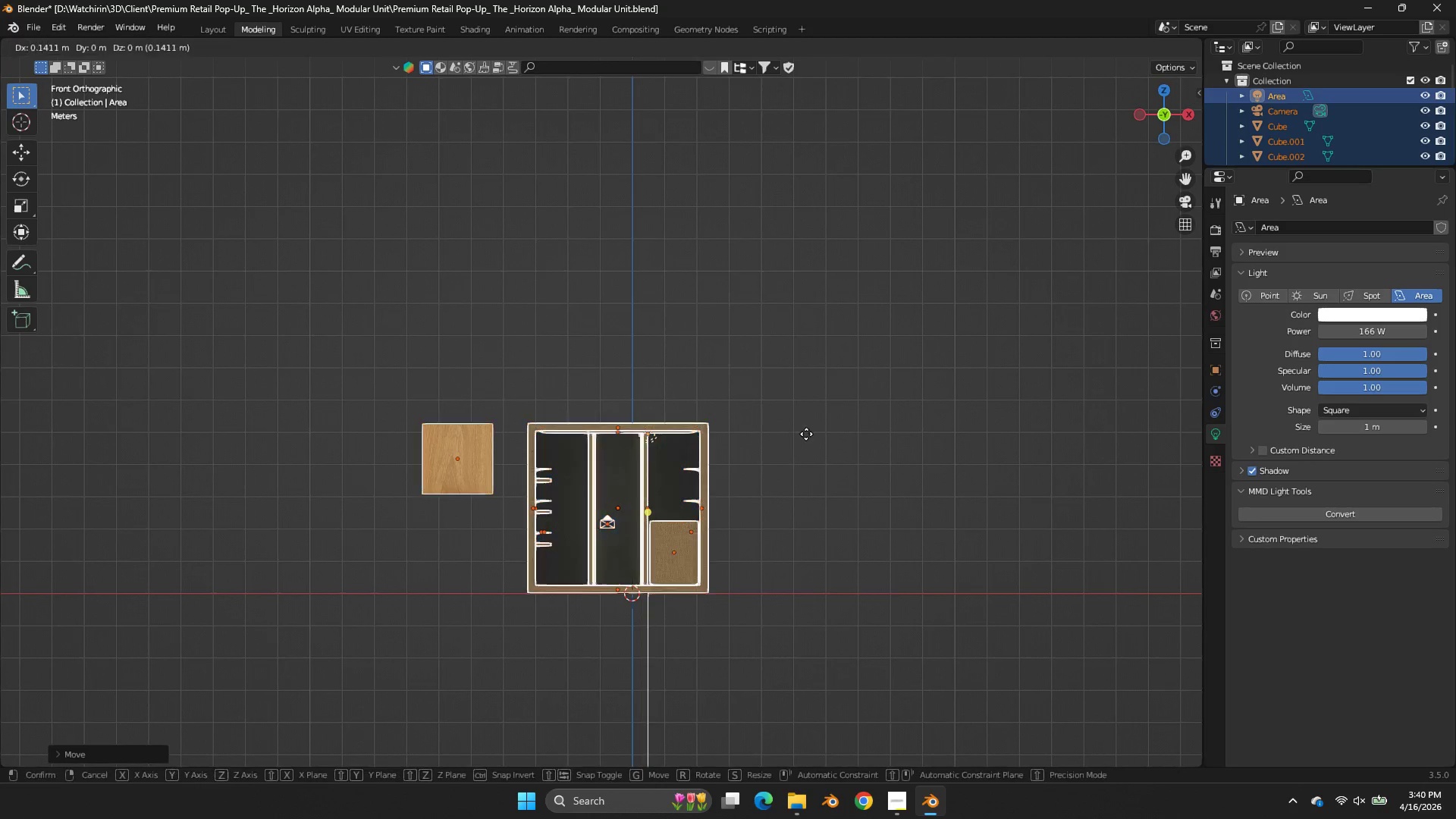 
key(G)
 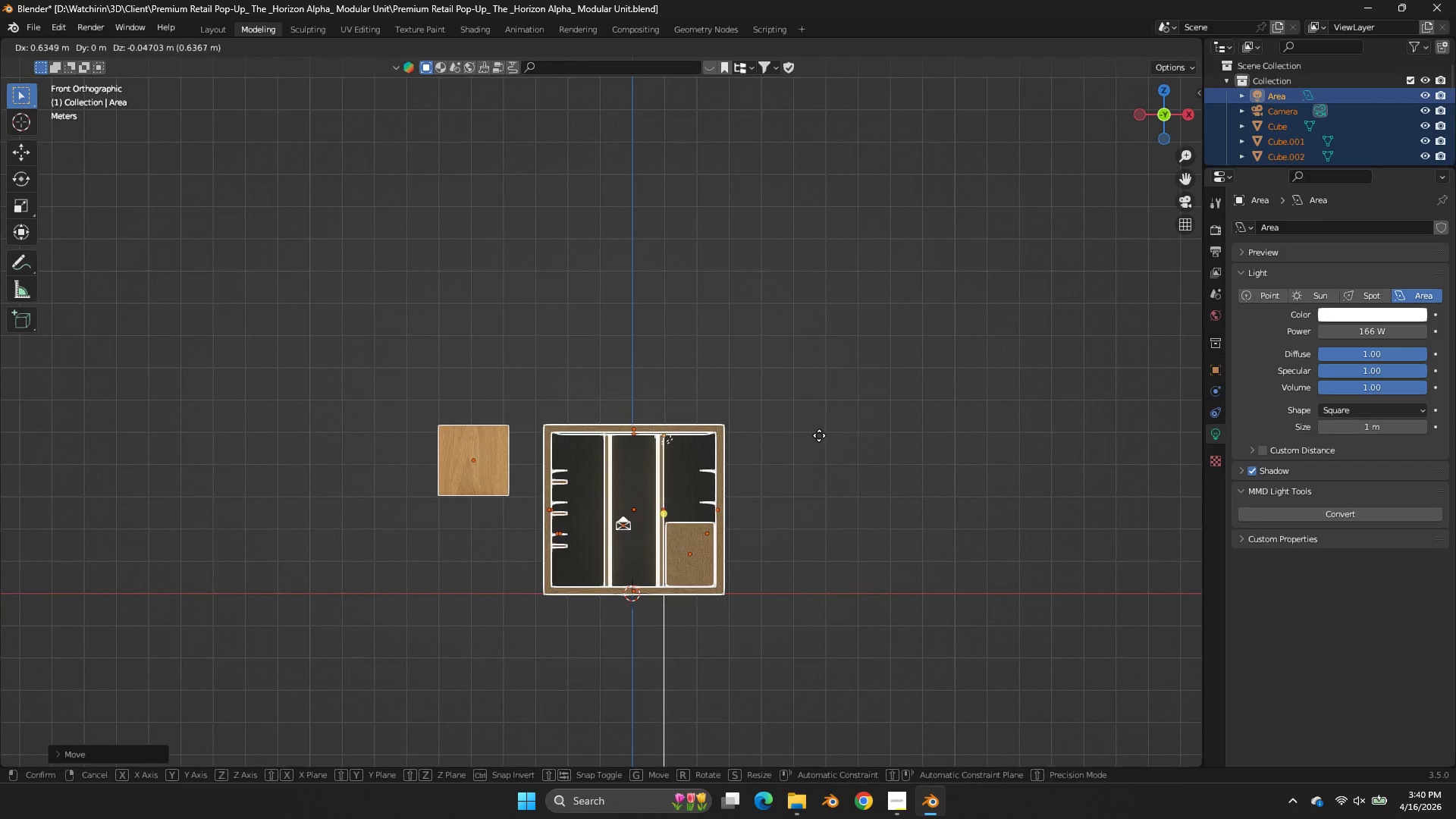 
left_click([818, 435])
 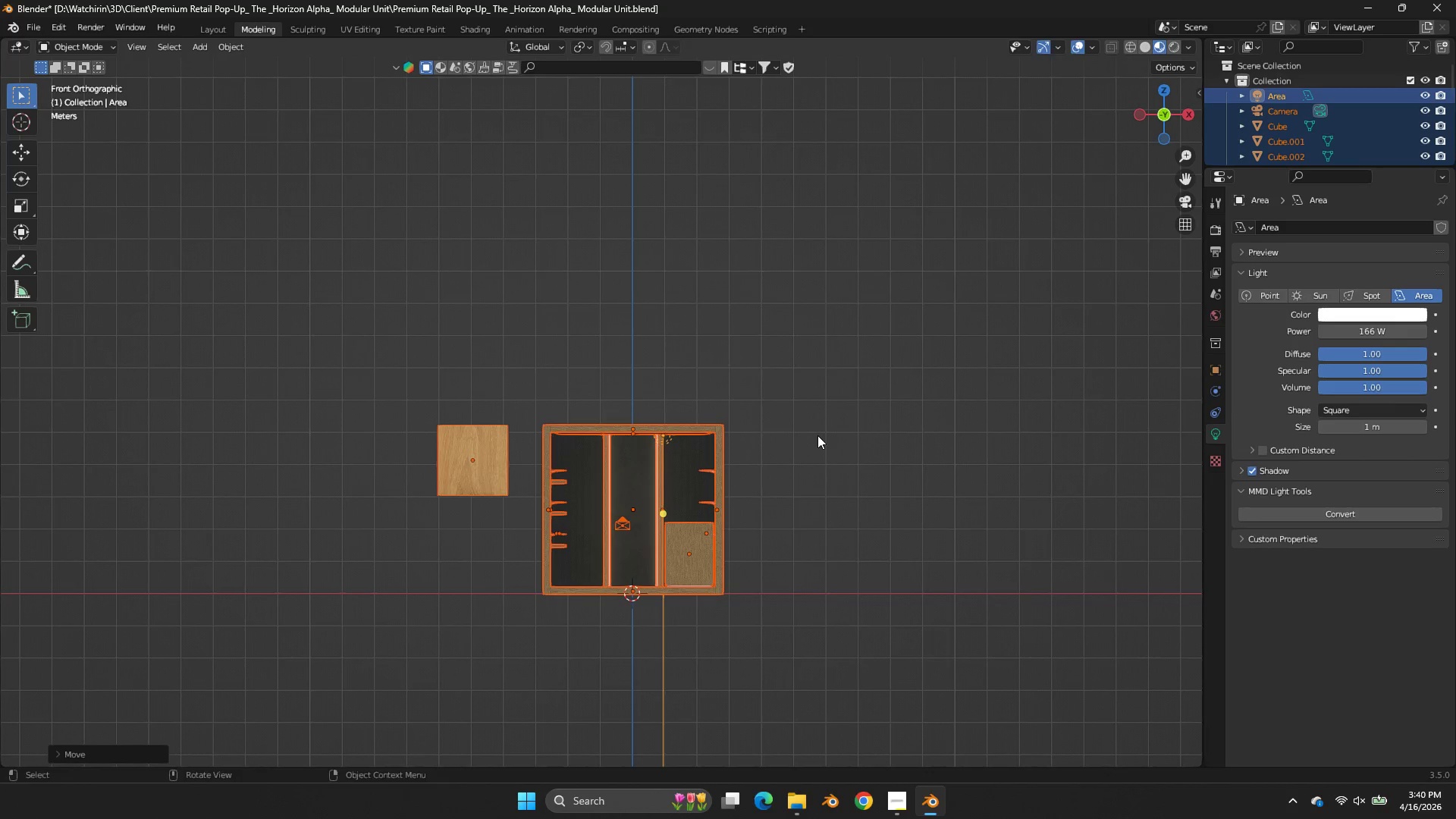 
key(Control+S)
 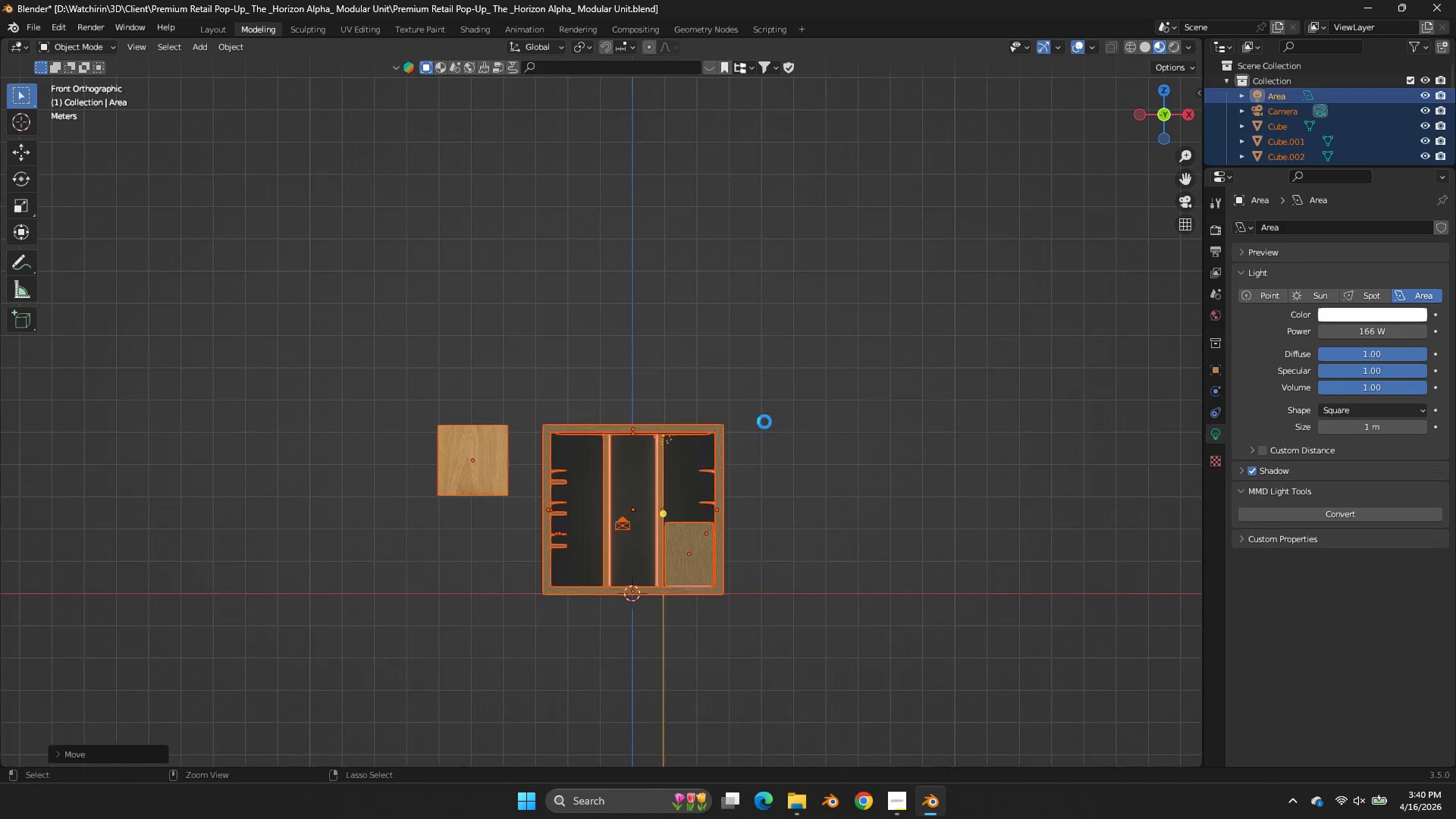 
key(Z)
 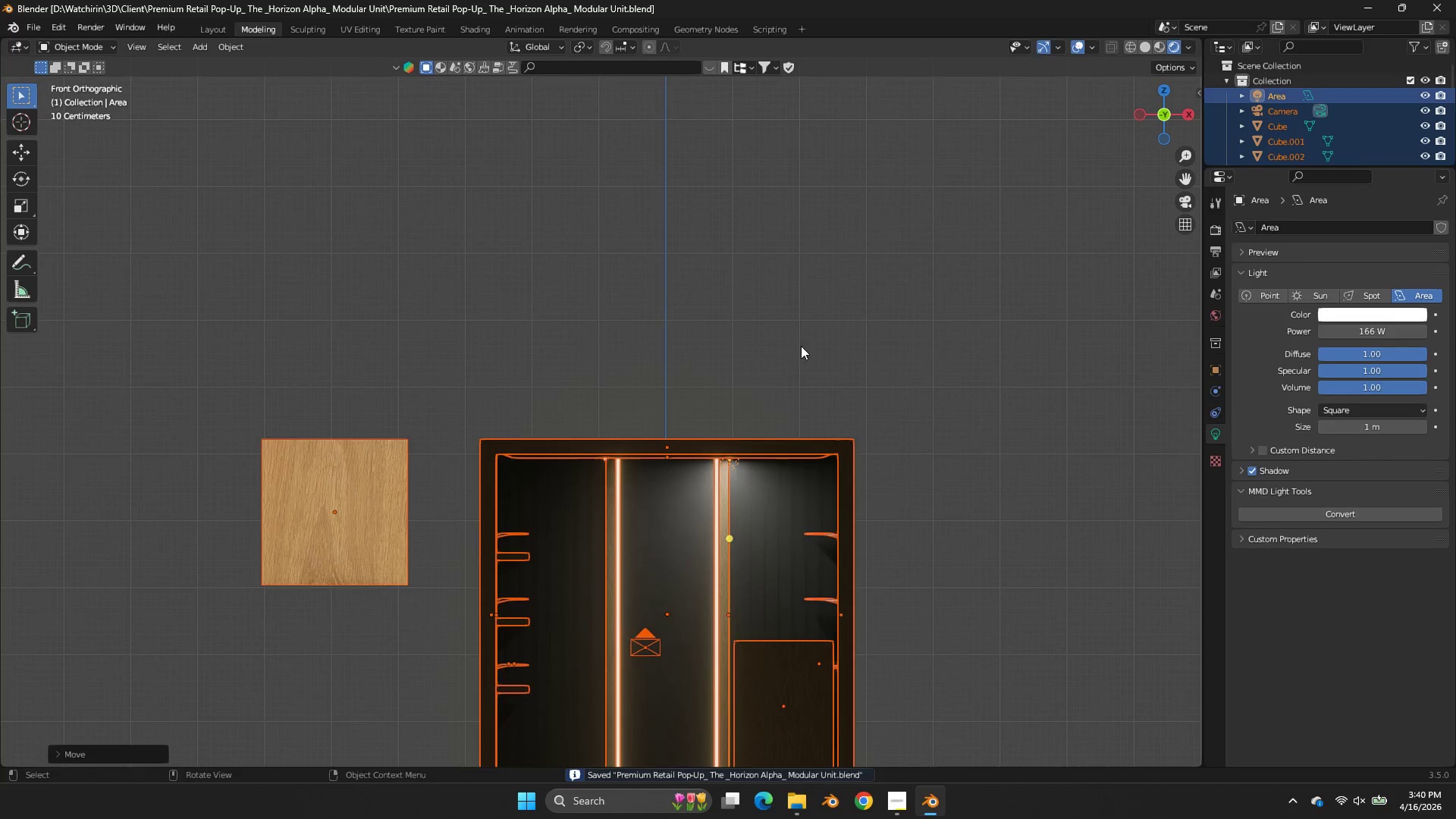 
scroll: coordinate [764, 419], scroll_direction: up, amount: 4.0
 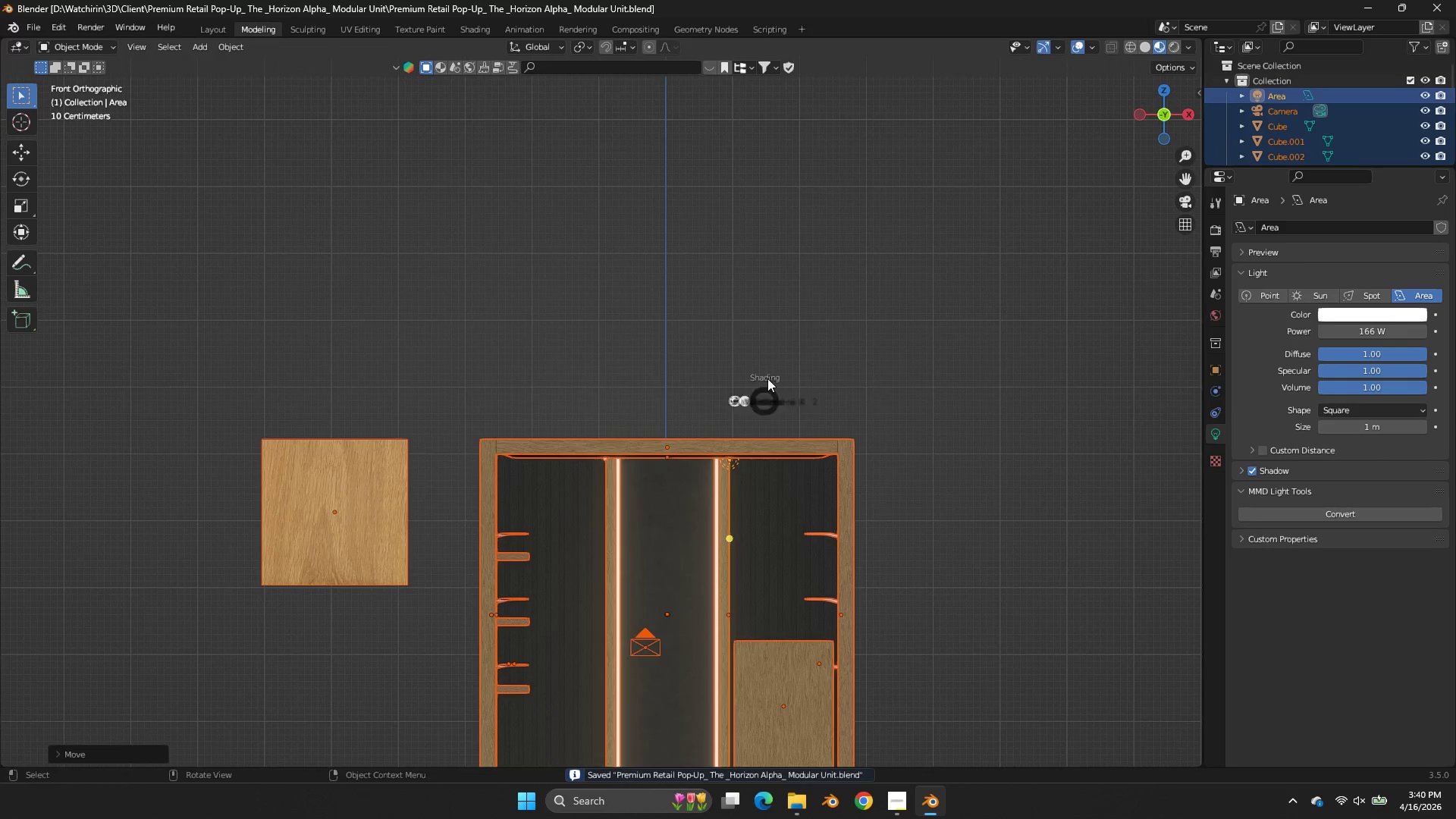 
type(zz)
 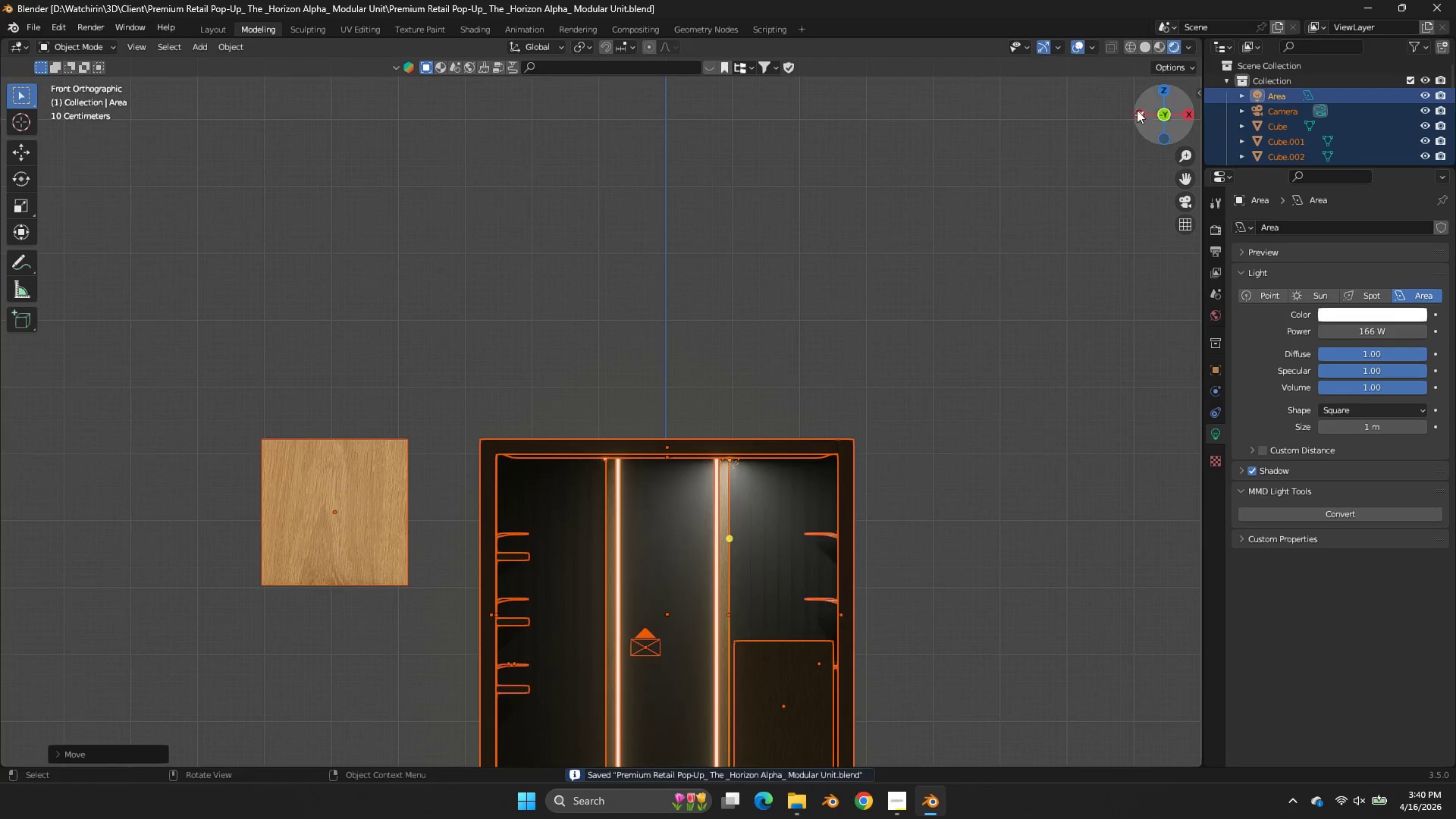 
left_click_drag(start_coordinate=[1157, 107], to_coordinate=[1156, 70])
 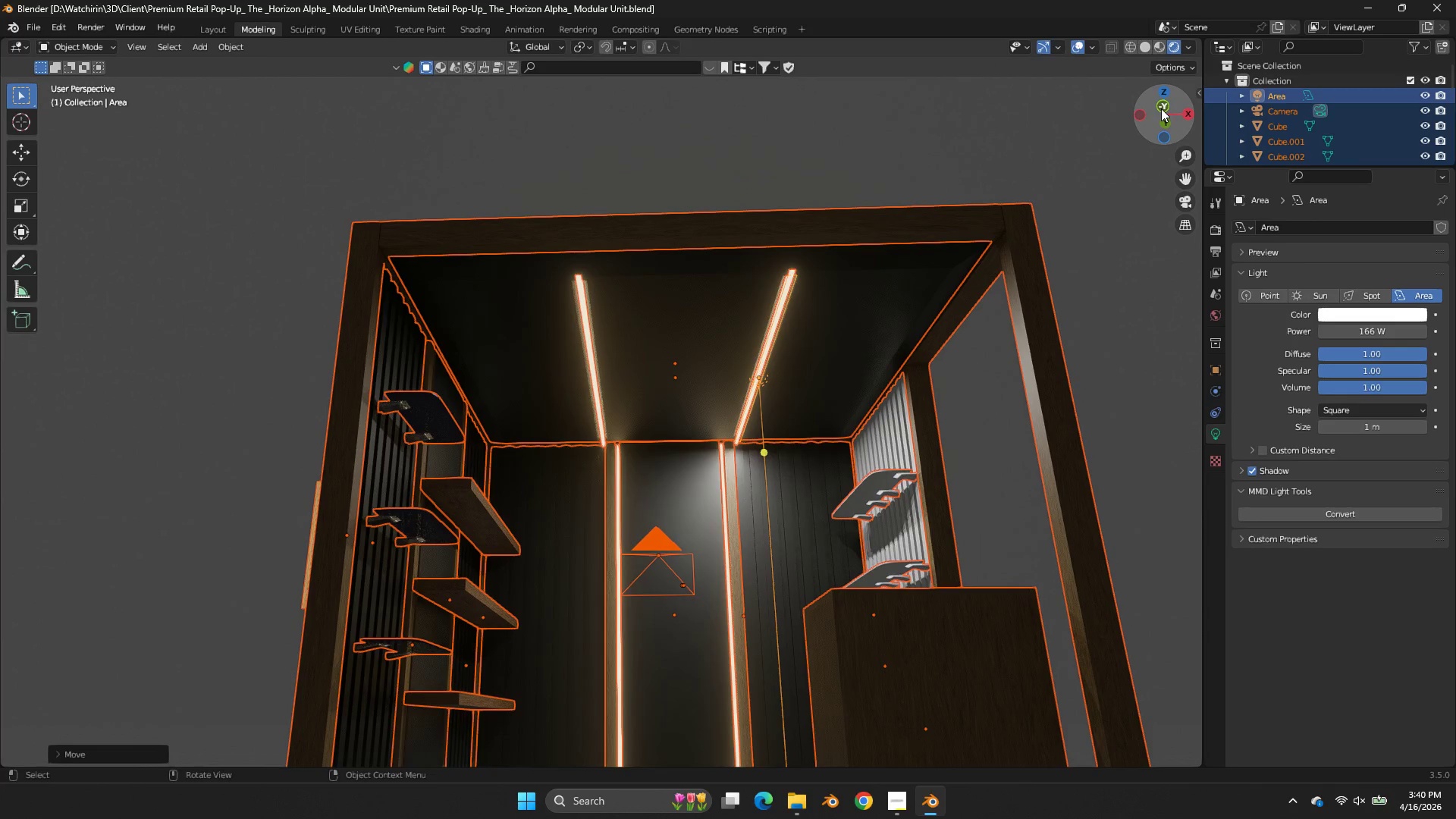 
left_click_drag(start_coordinate=[1161, 108], to_coordinate=[1172, 90])
 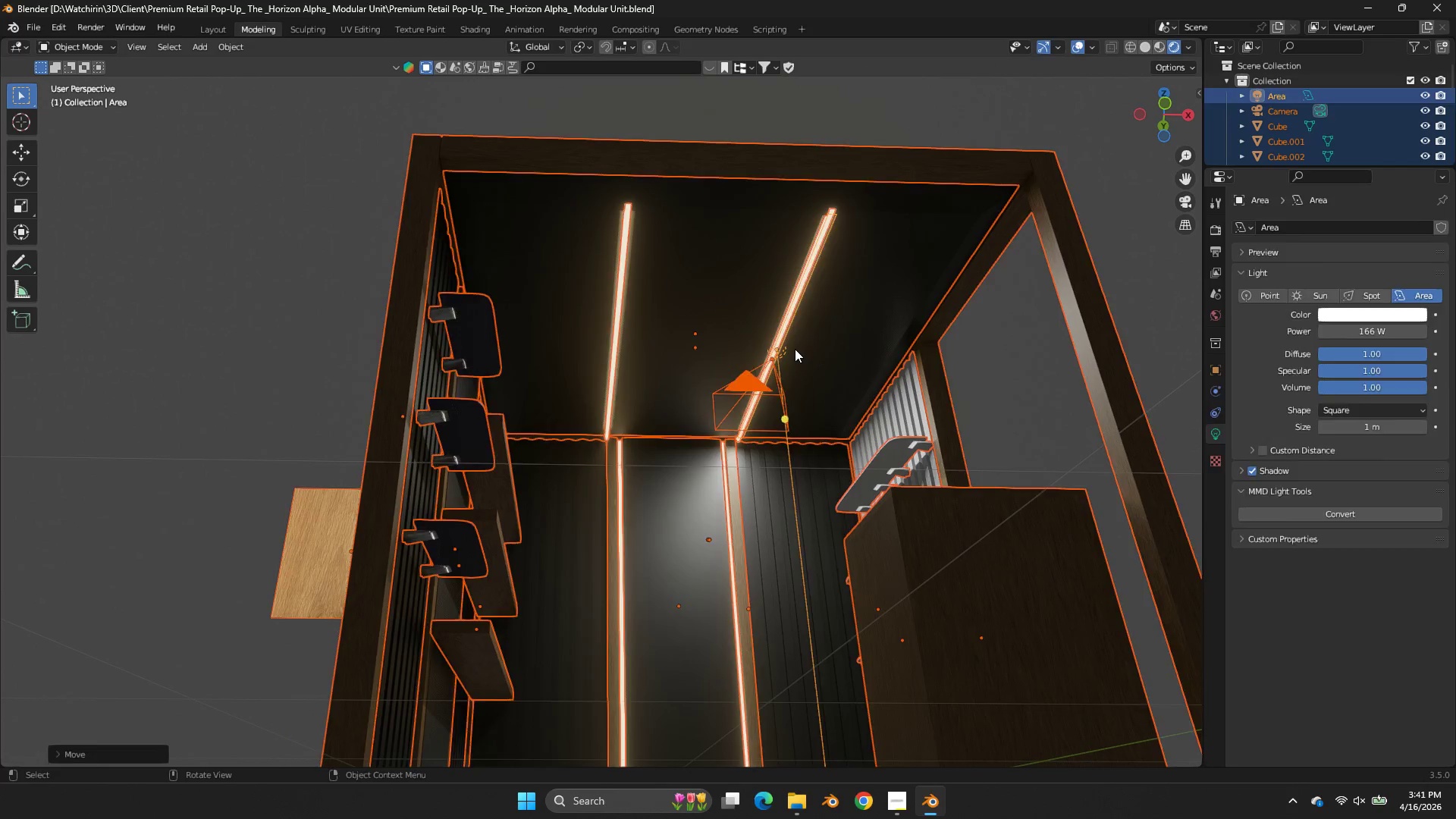 
double_click([785, 350])
 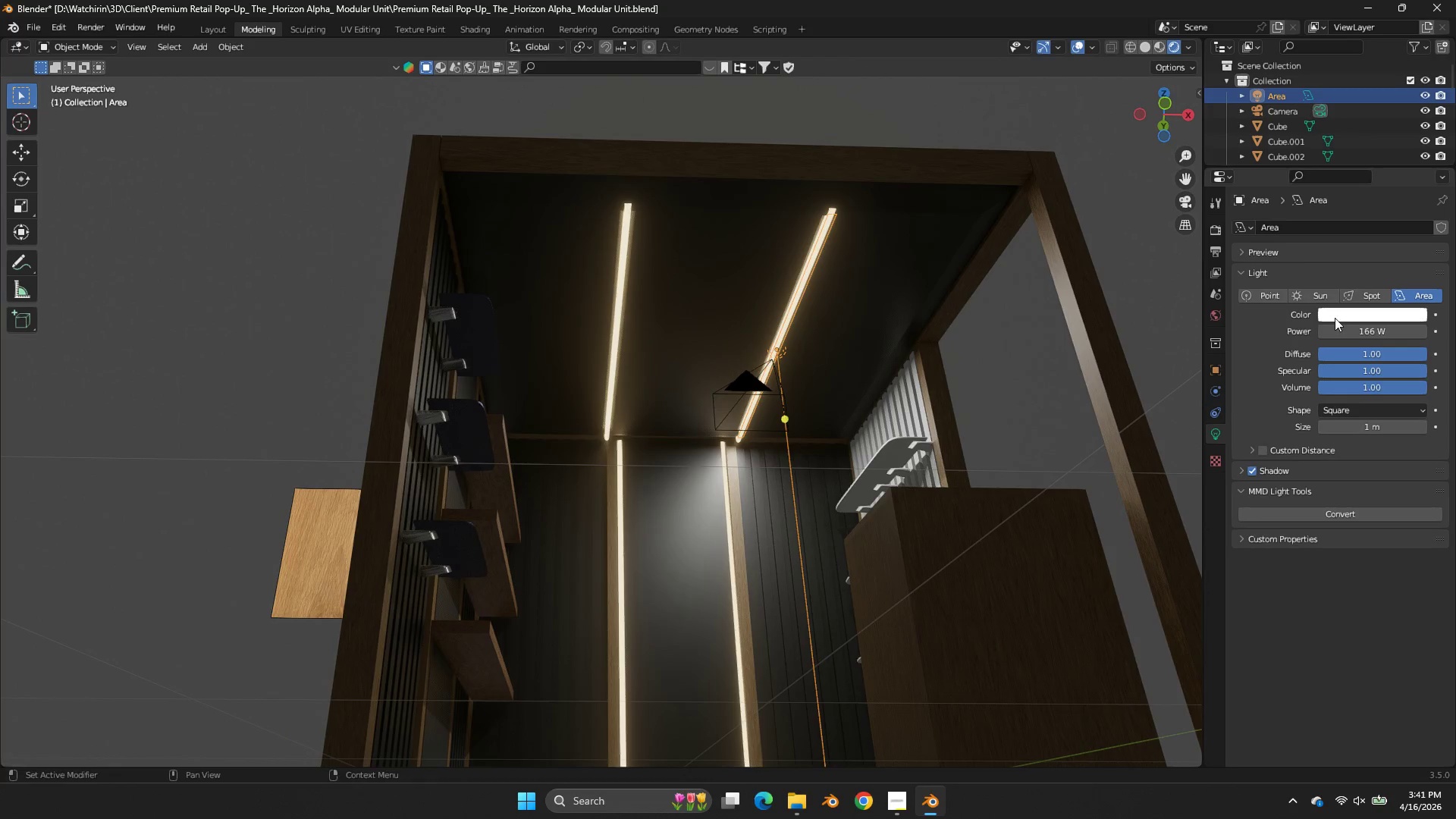 
left_click([1345, 331])
 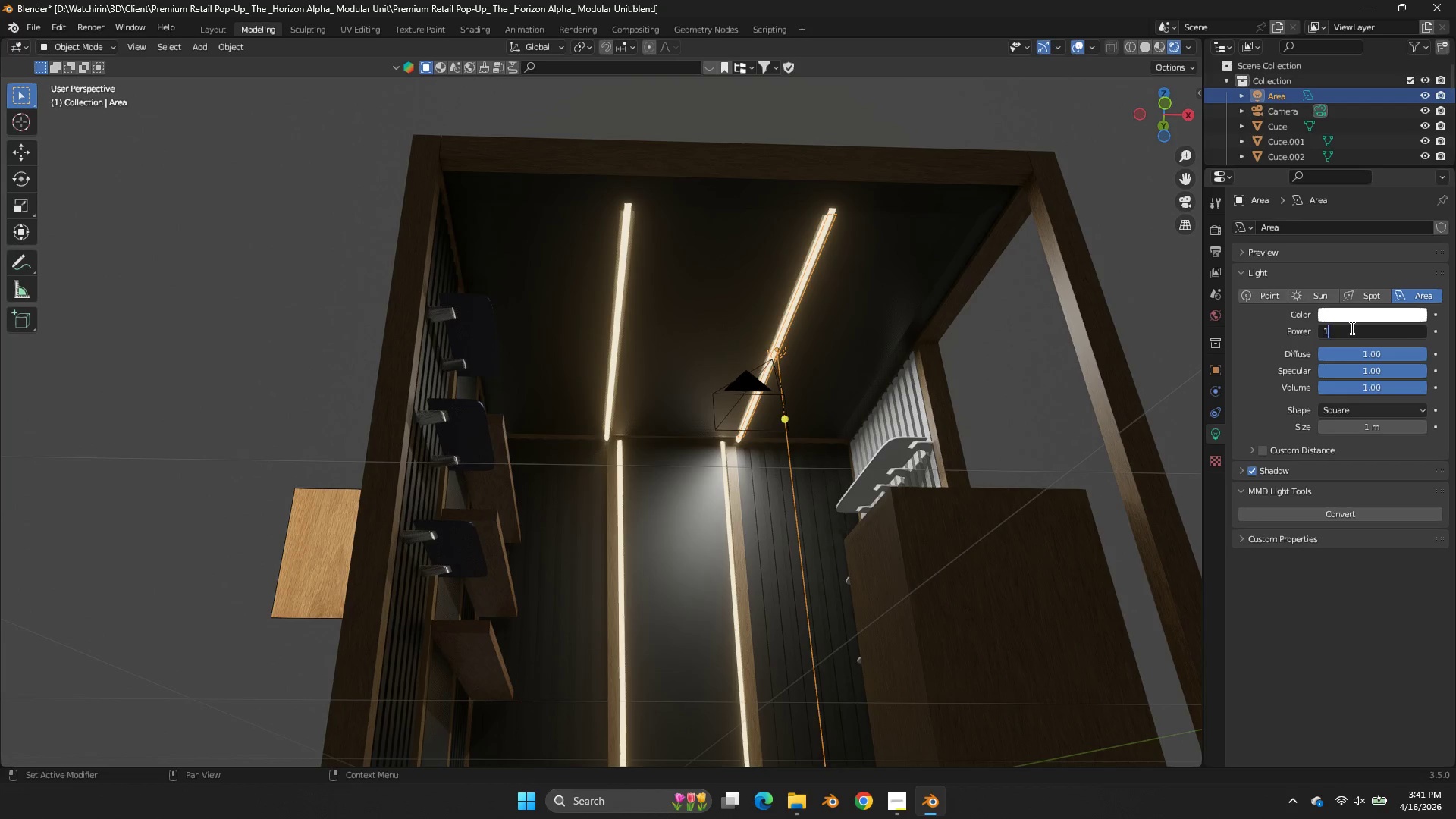 
type(100)
 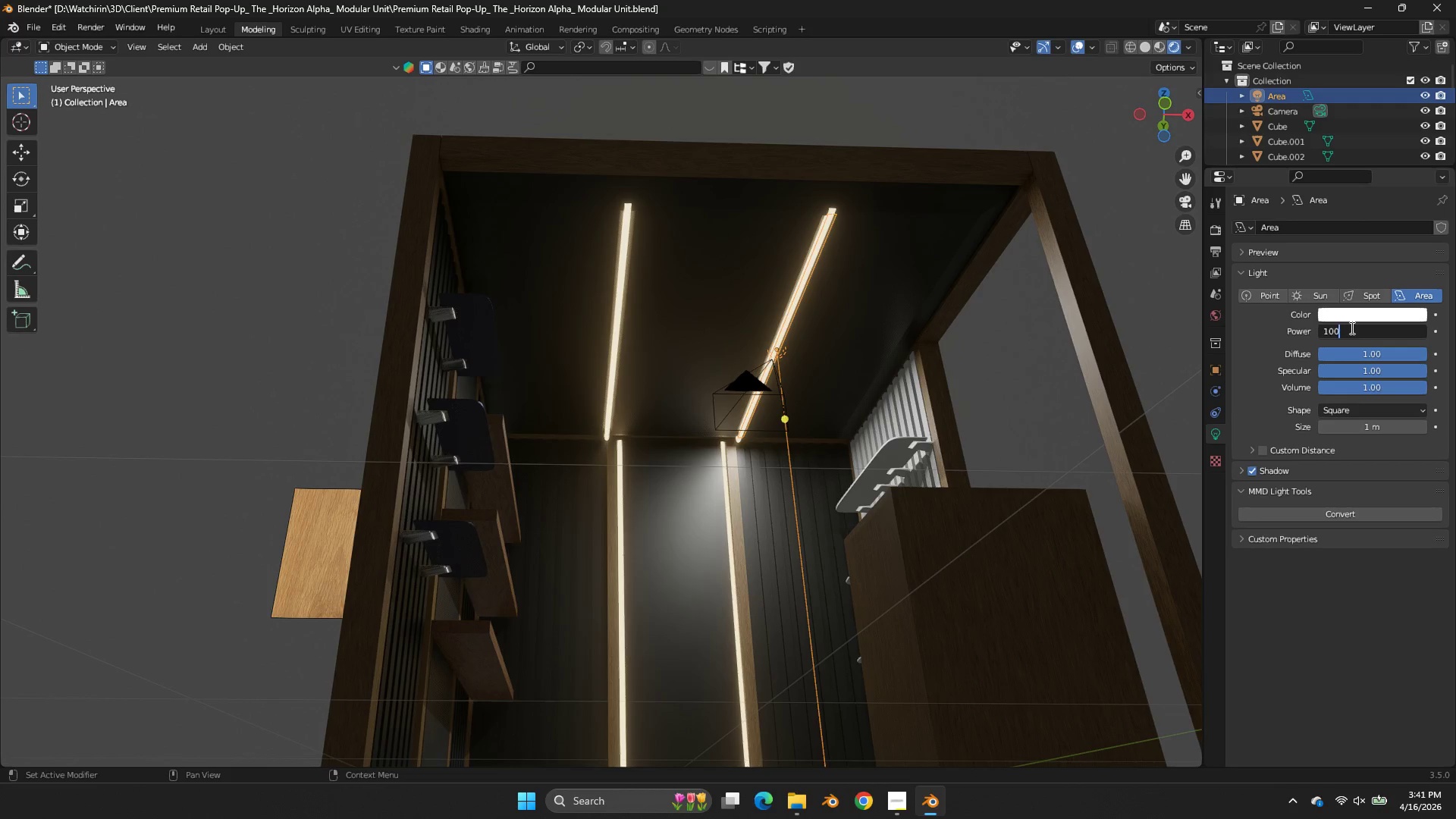 
key(Enter)
 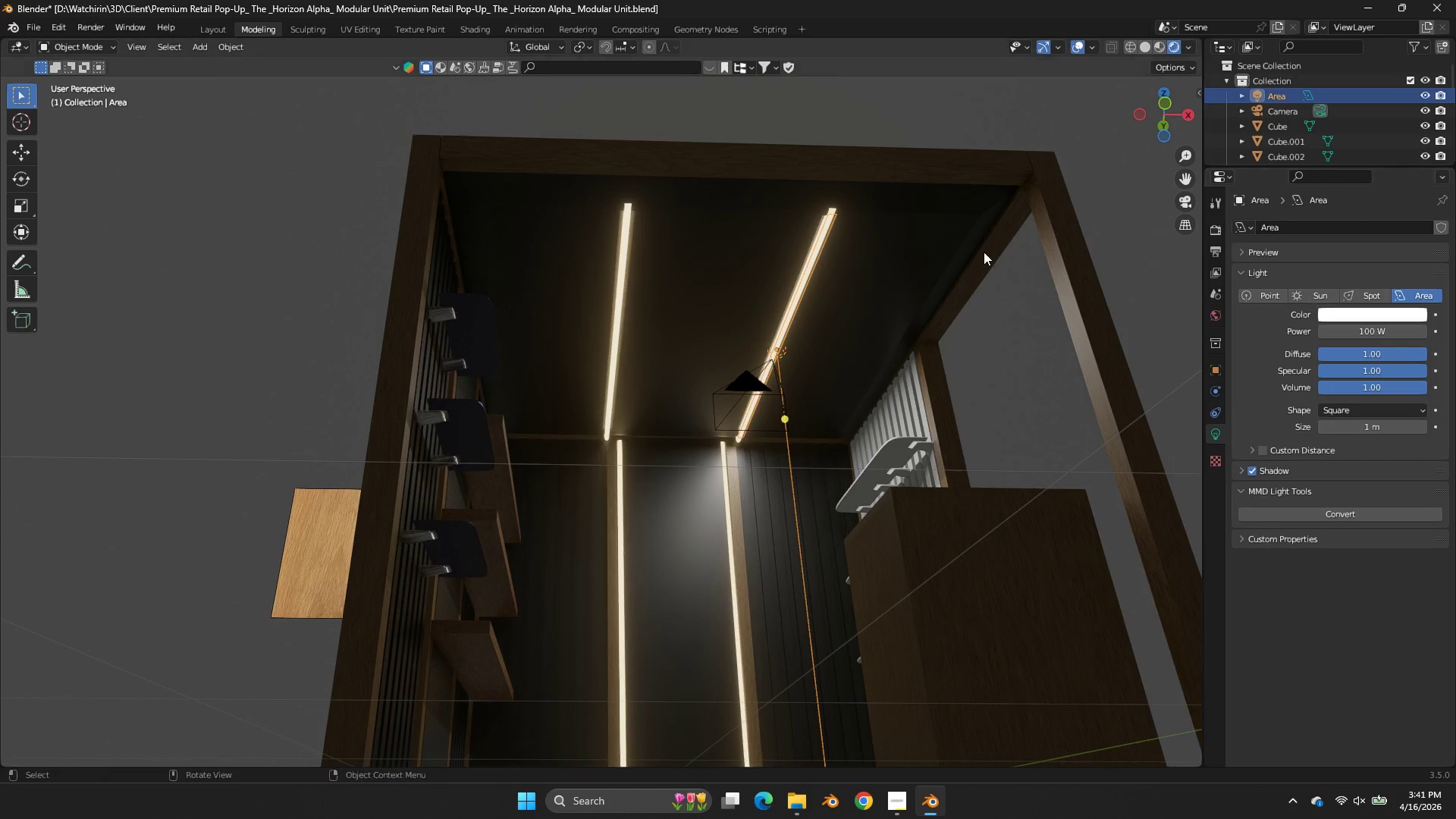 
type(azz)
 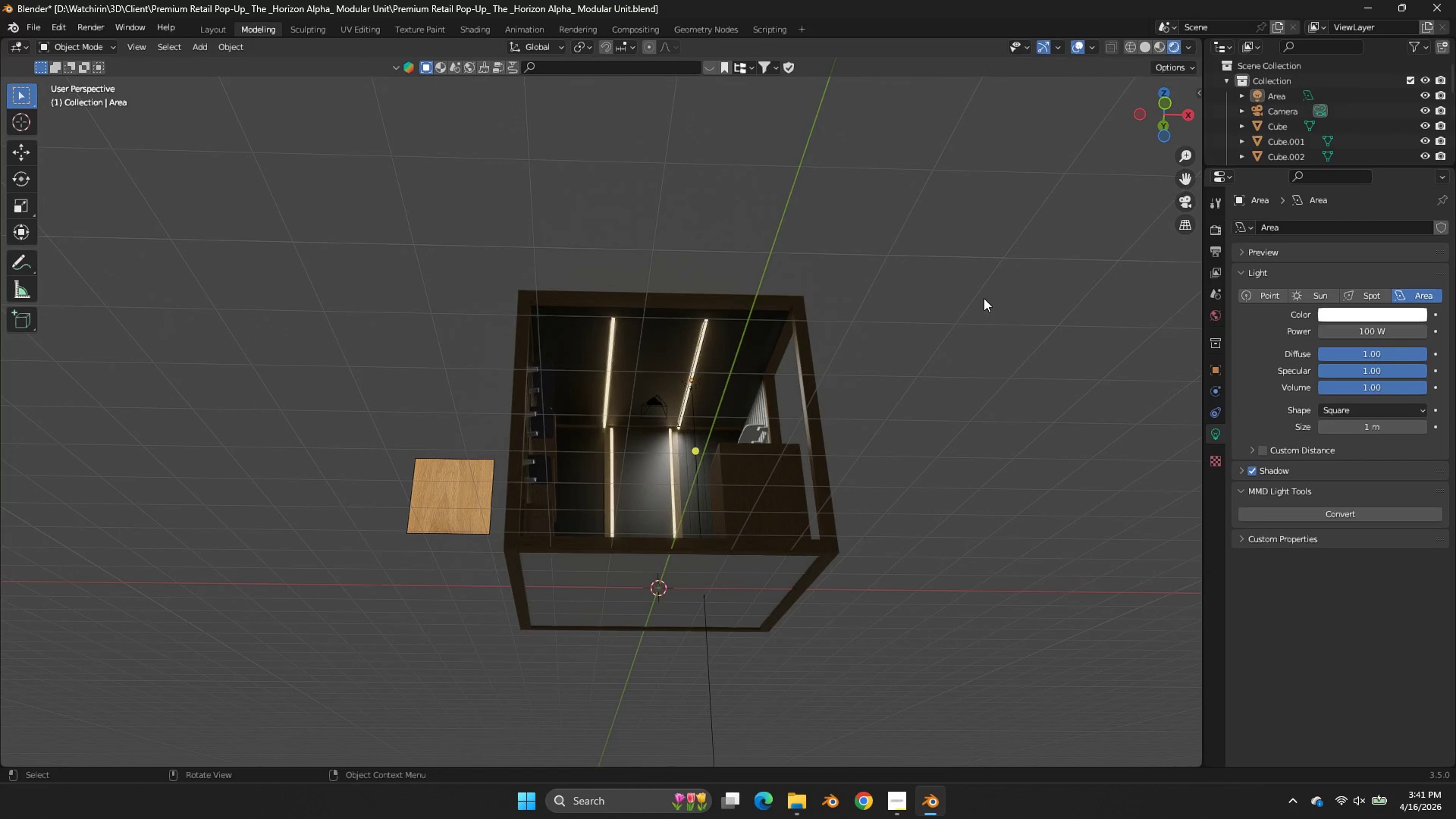 
scroll: coordinate [993, 387], scroll_direction: down, amount: 3.0
 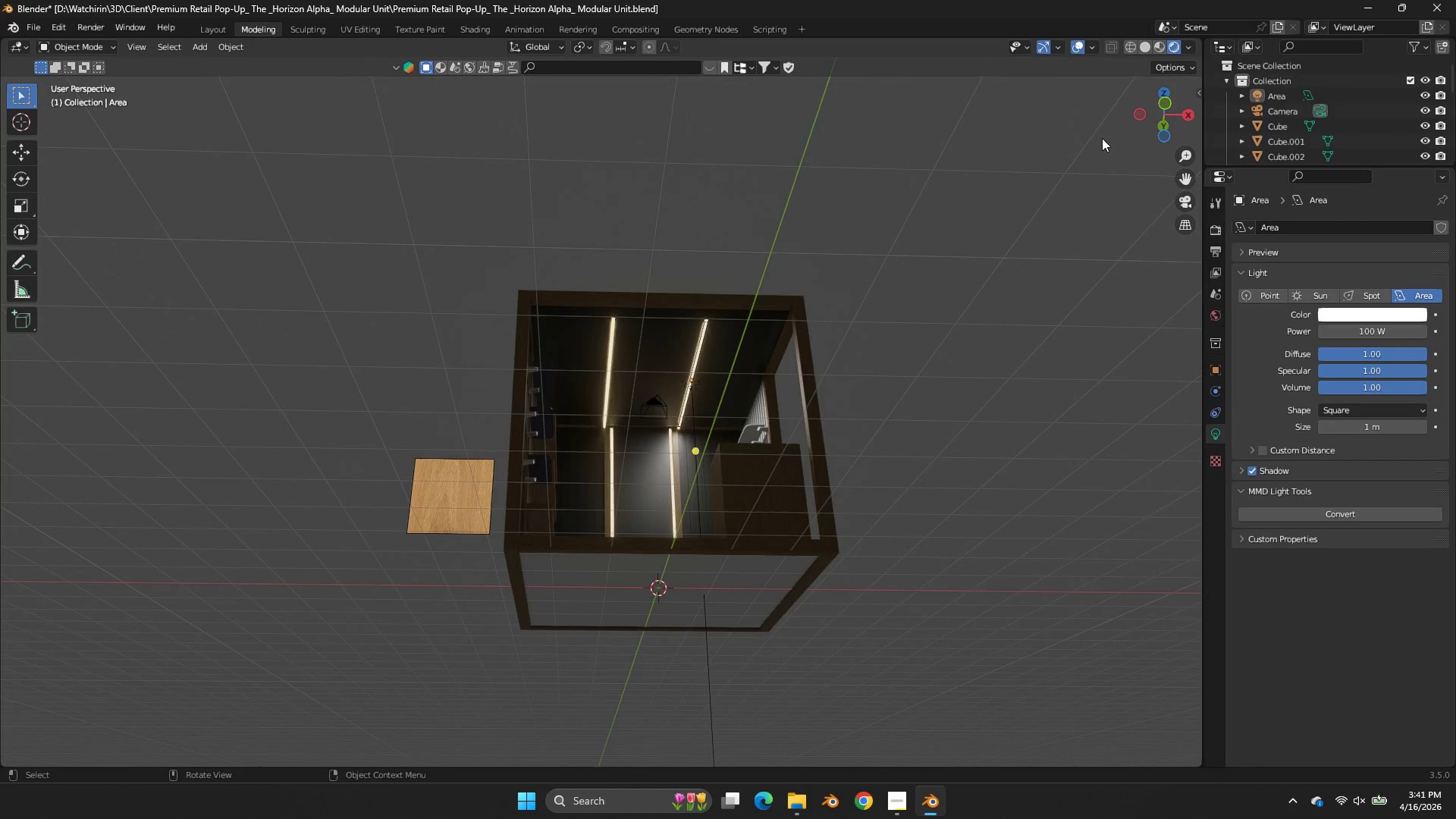 
left_click_drag(start_coordinate=[1177, 111], to_coordinate=[5, 143])
 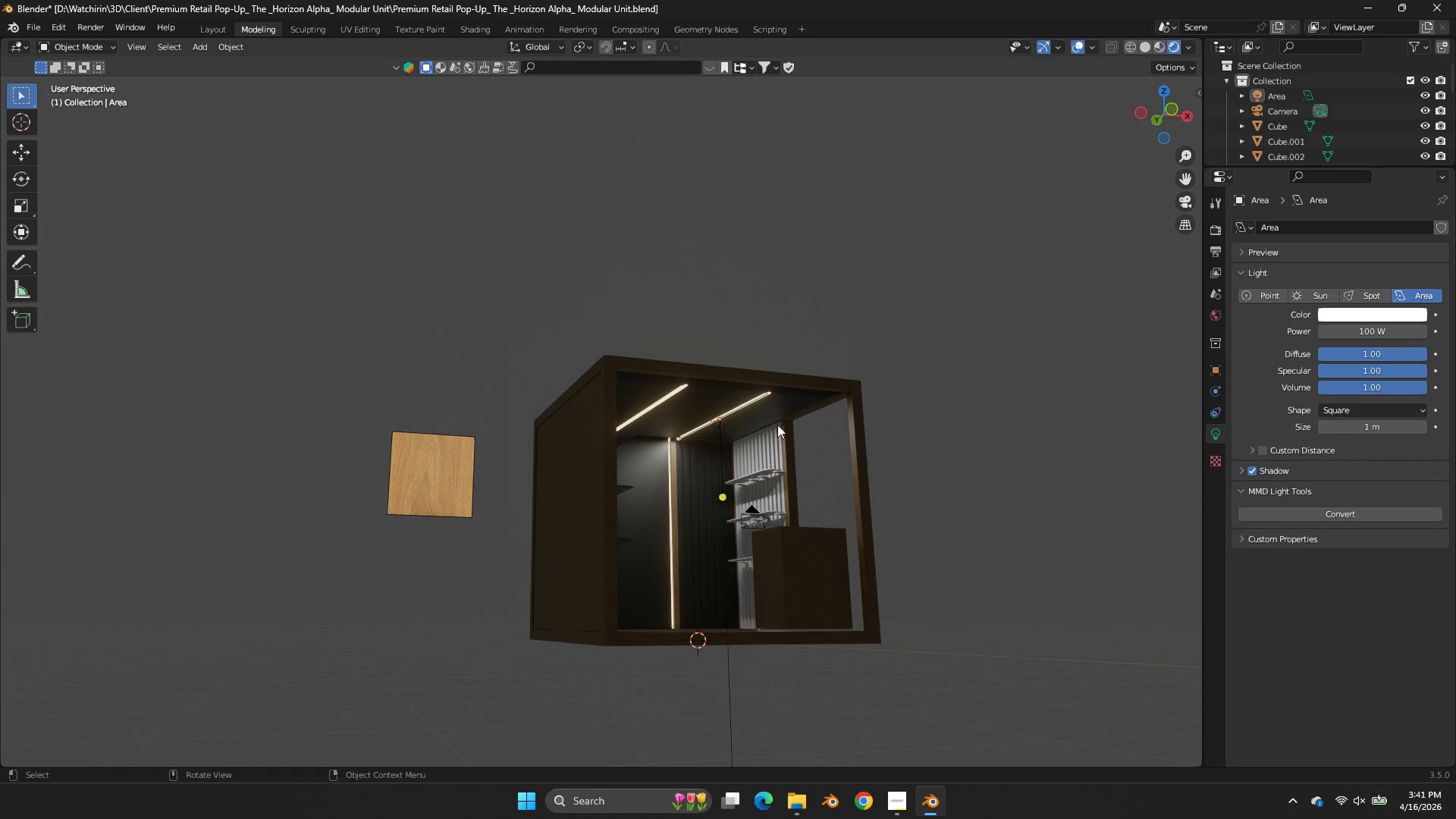 
left_click_drag(start_coordinate=[766, 444], to_coordinate=[763, 448])
 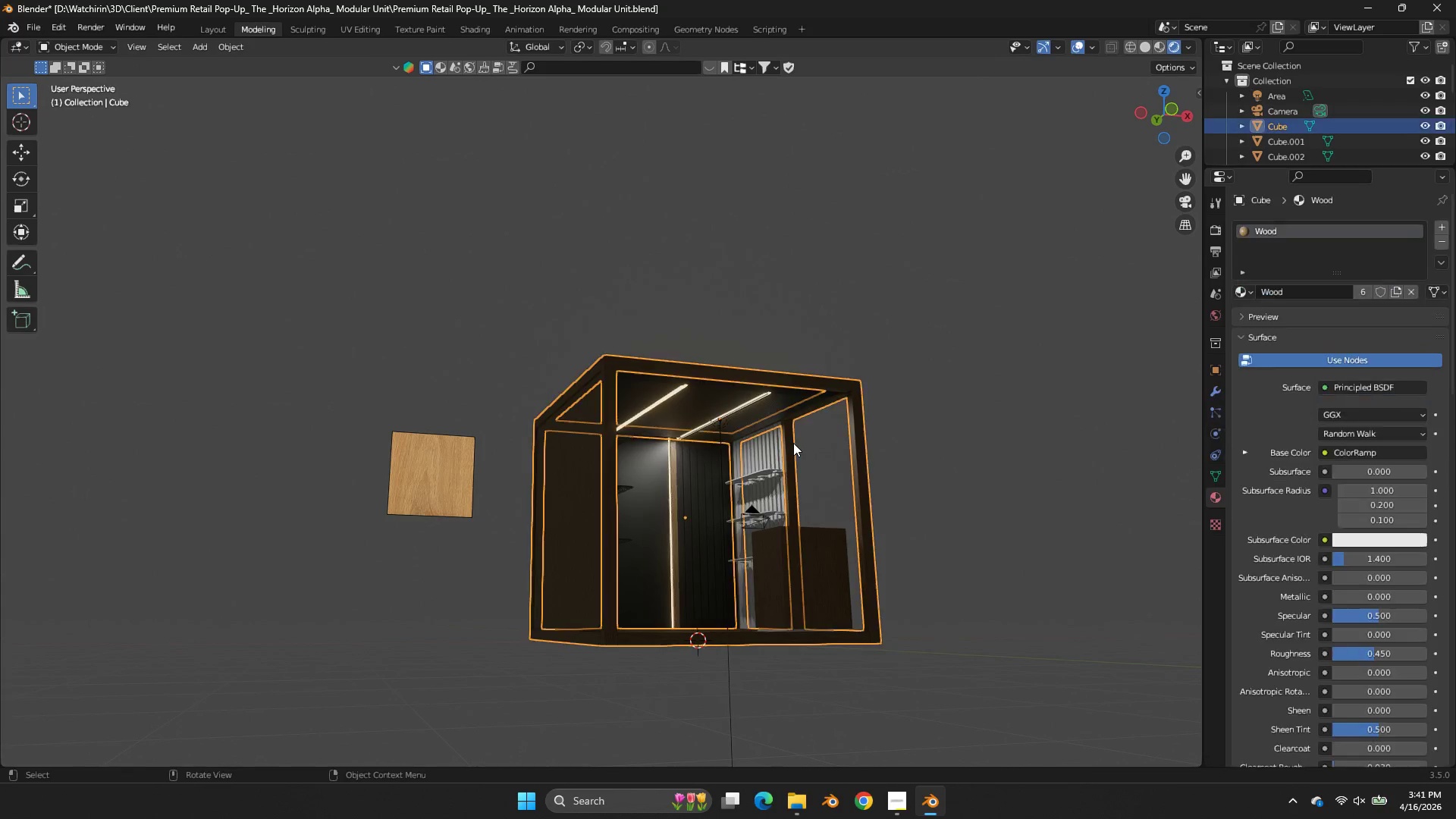 
double_click([768, 441])
 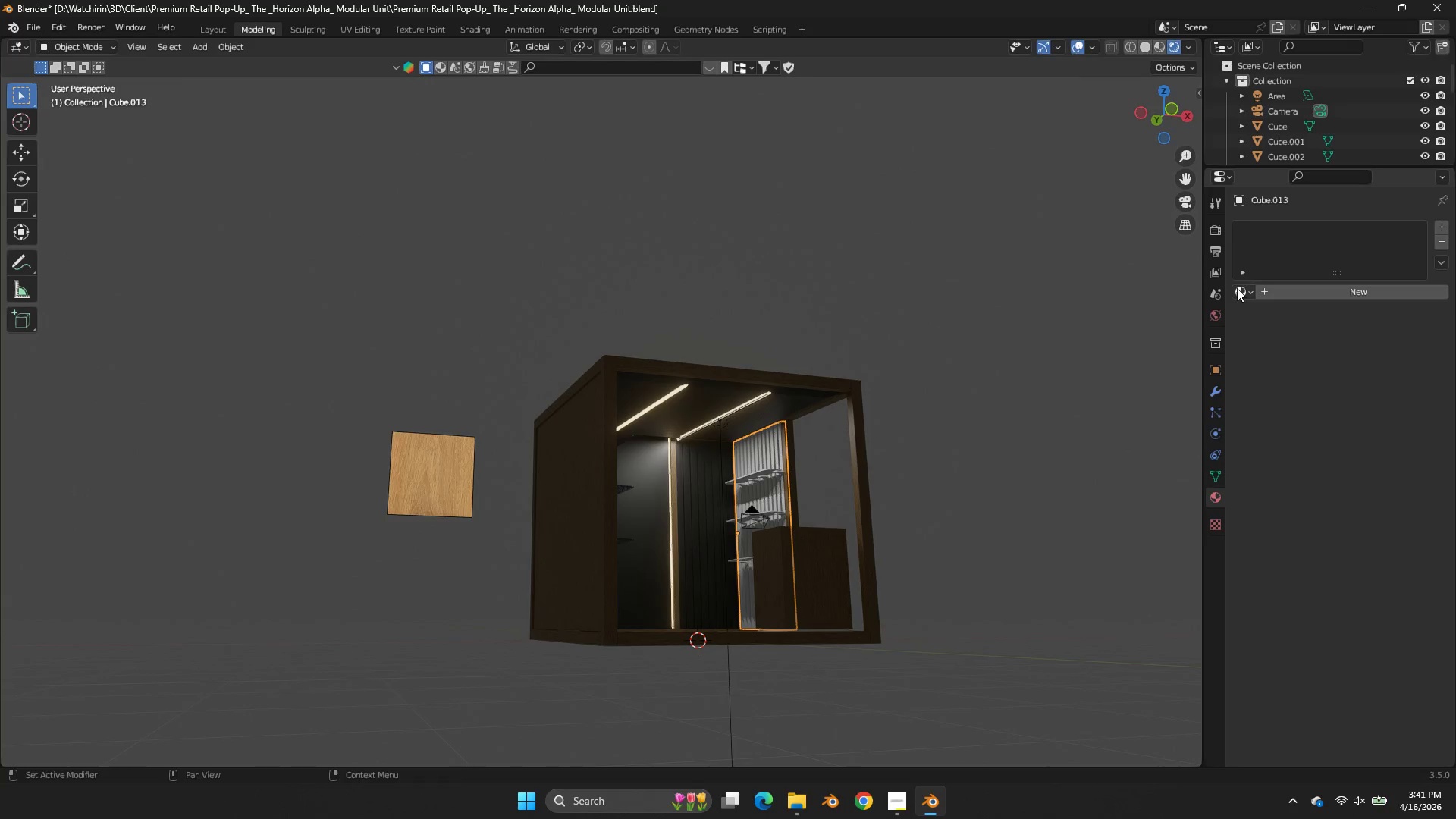 
left_click([1243, 286])
 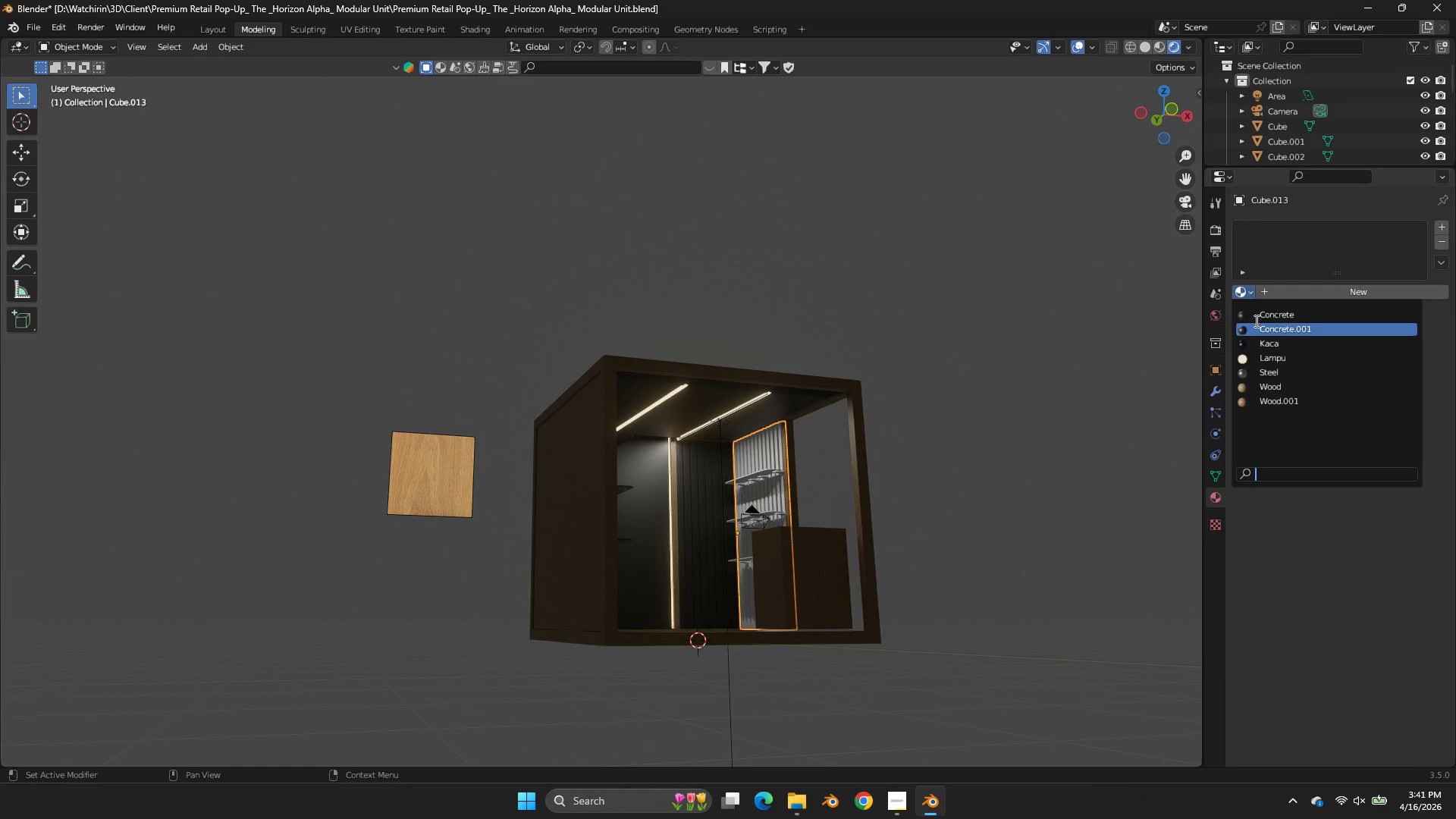 
double_click([1255, 315])
 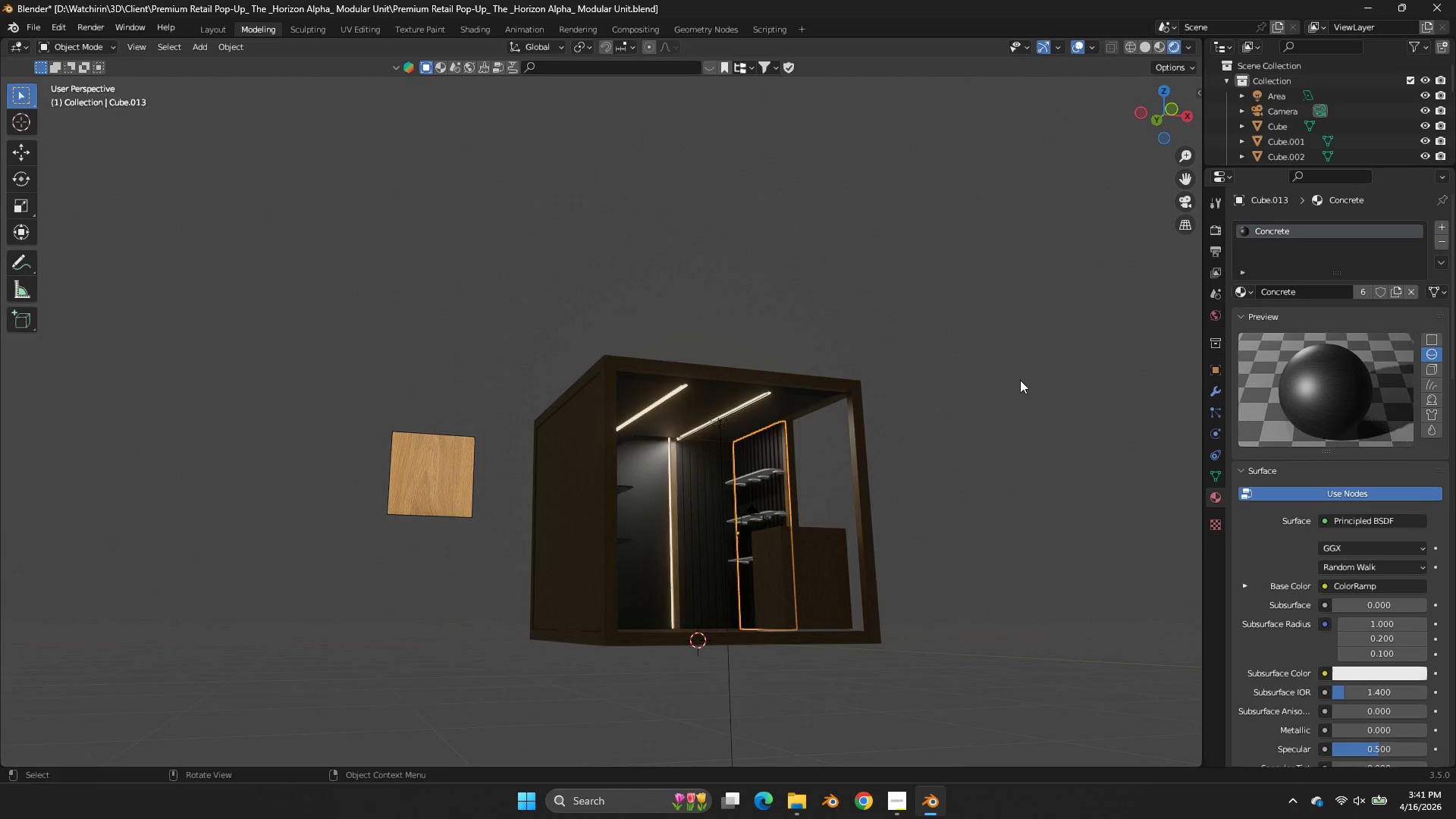 
key(Tab)
 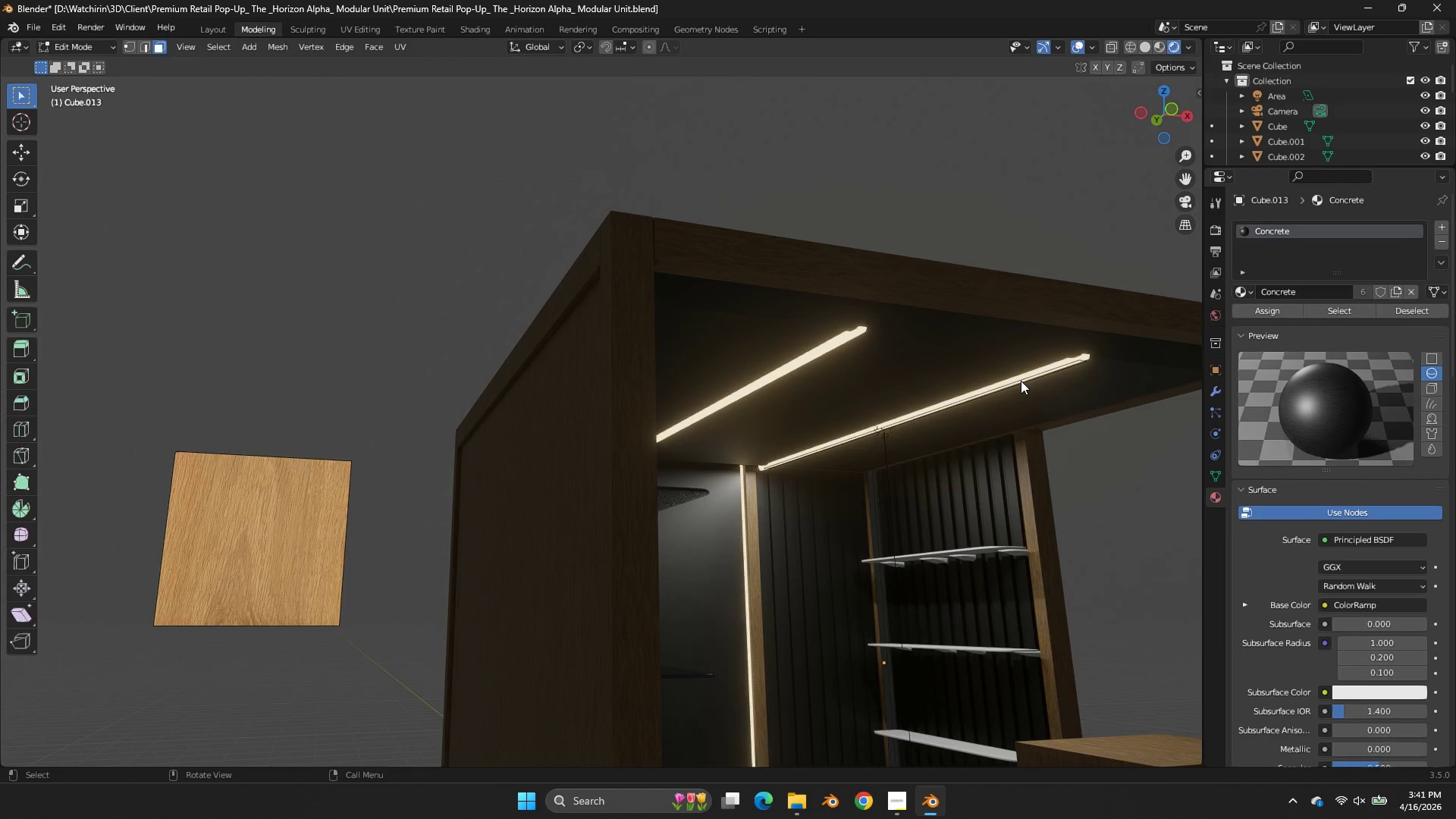 
scroll: coordinate [1020, 380], scroll_direction: up, amount: 4.0
 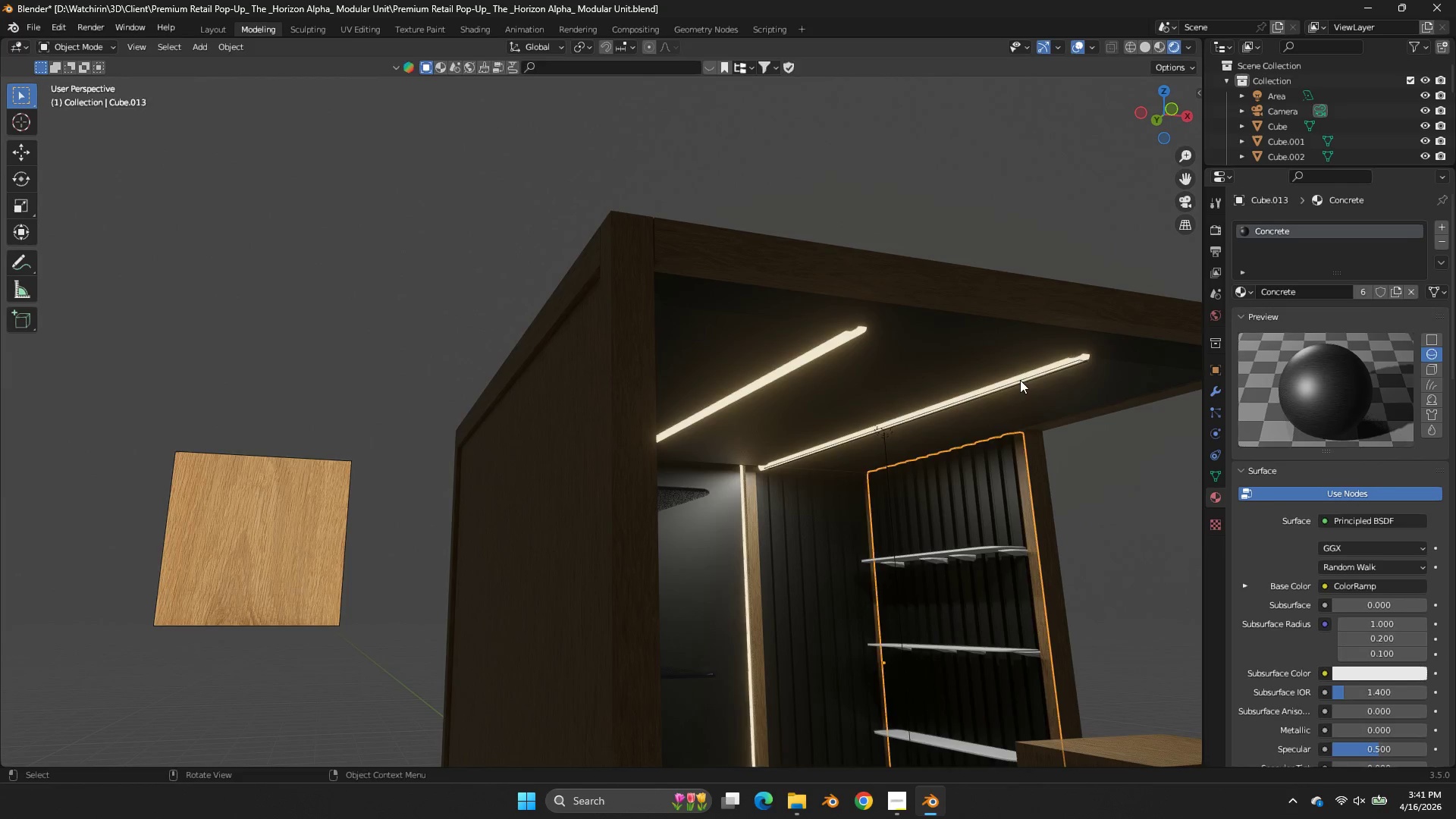 
key(Tab)
 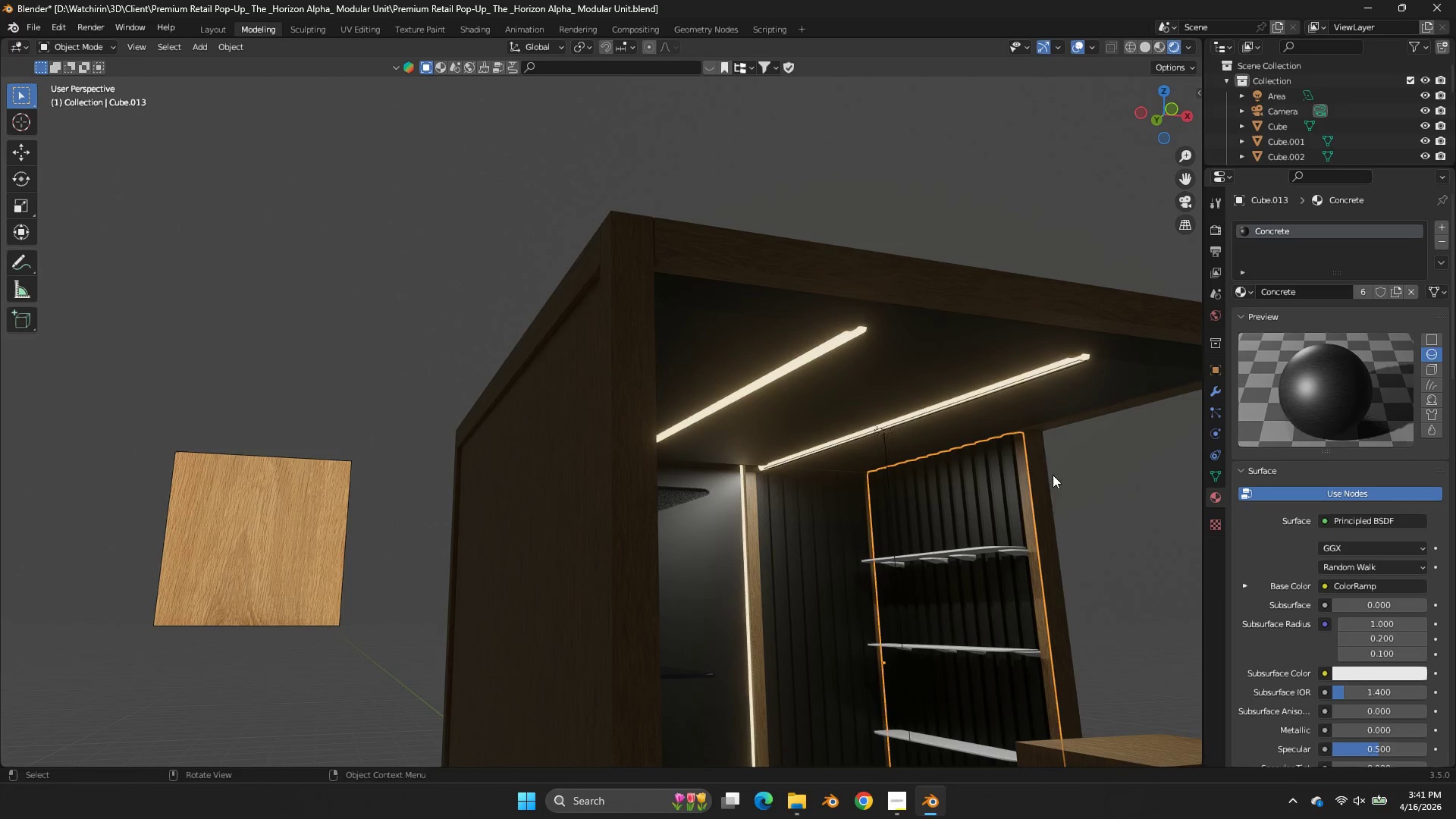 
type(zz)
 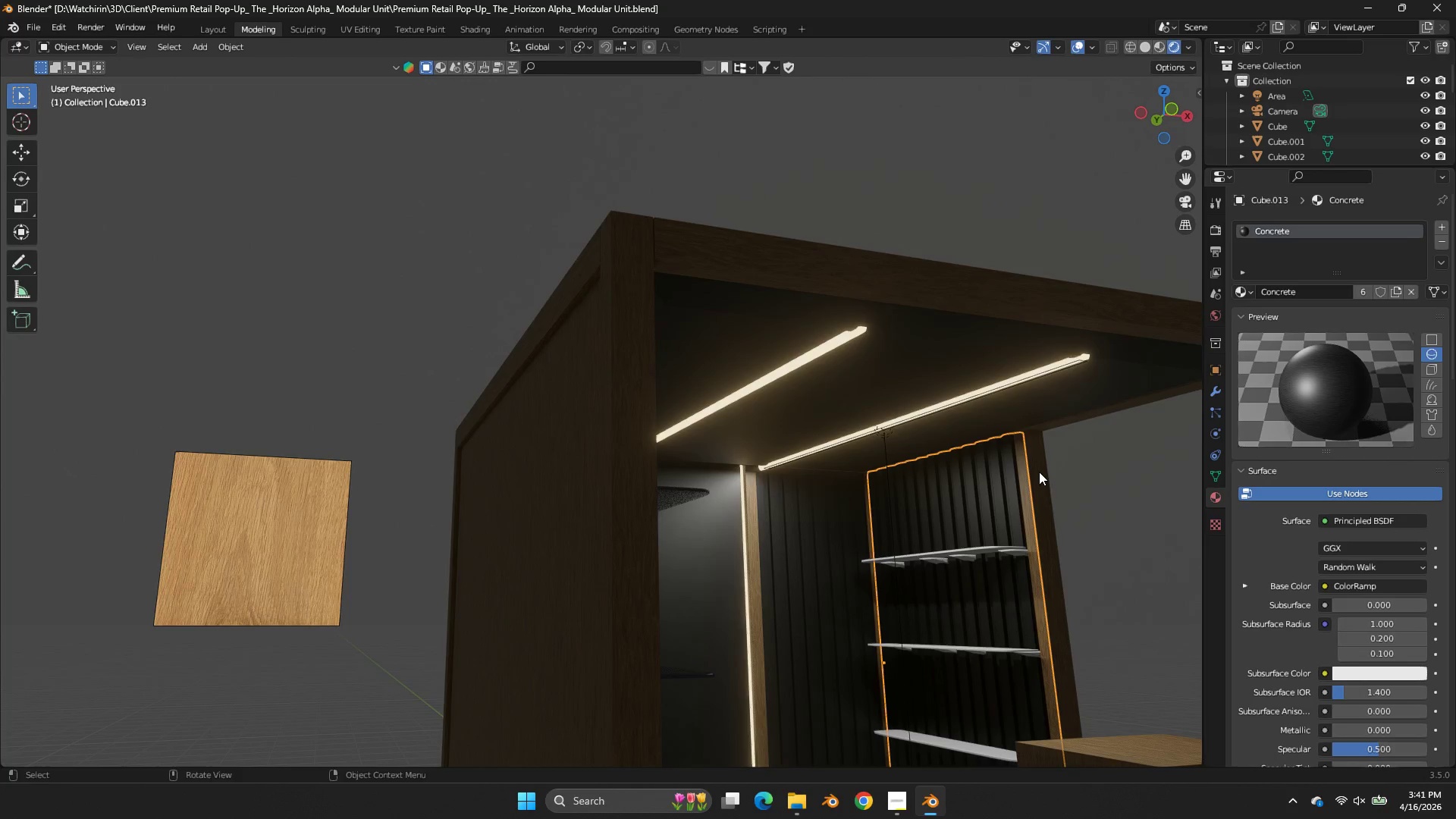 
key(Control+S)
 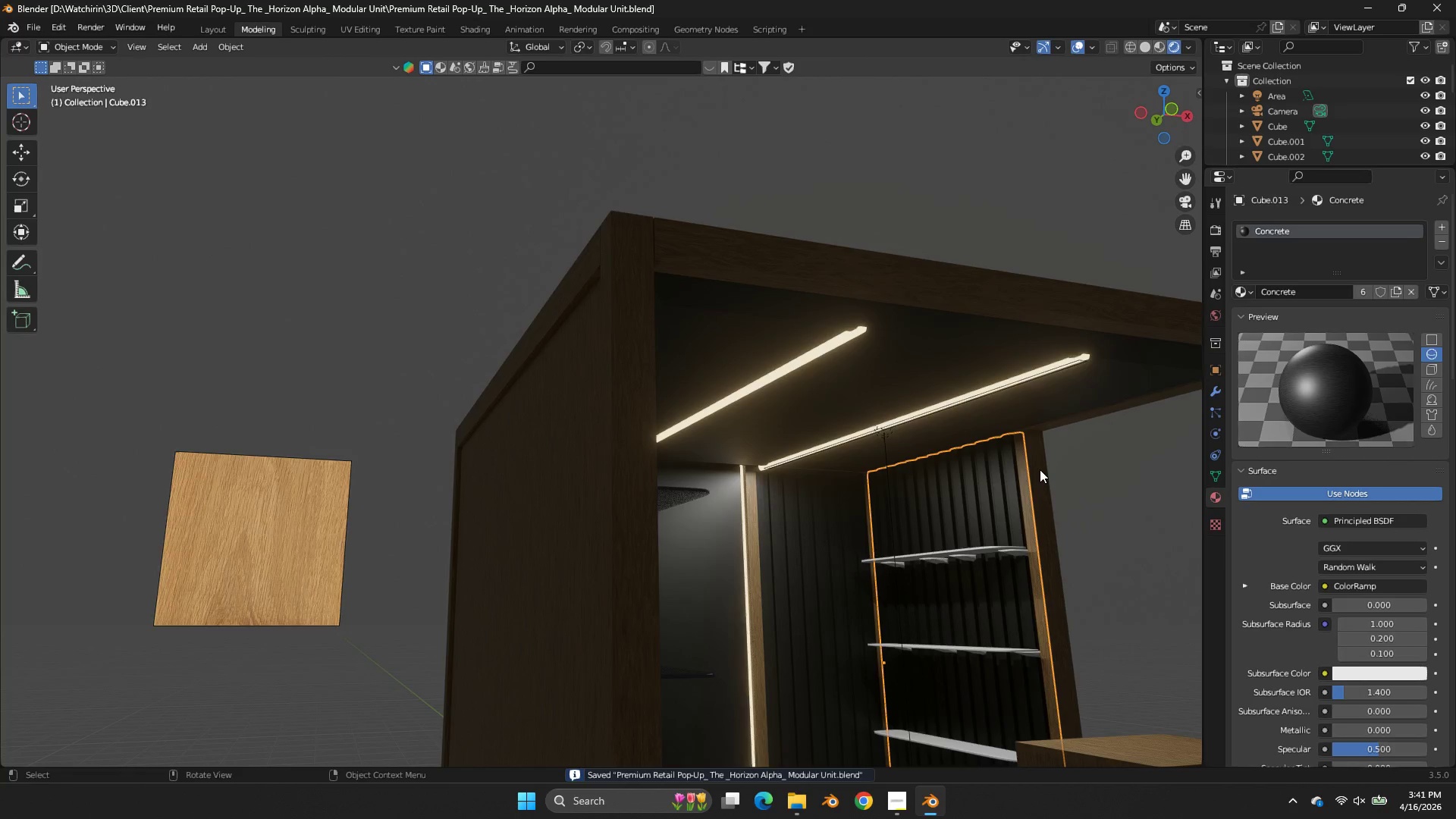 
scroll: coordinate [1040, 469], scroll_direction: down, amount: 2.0
 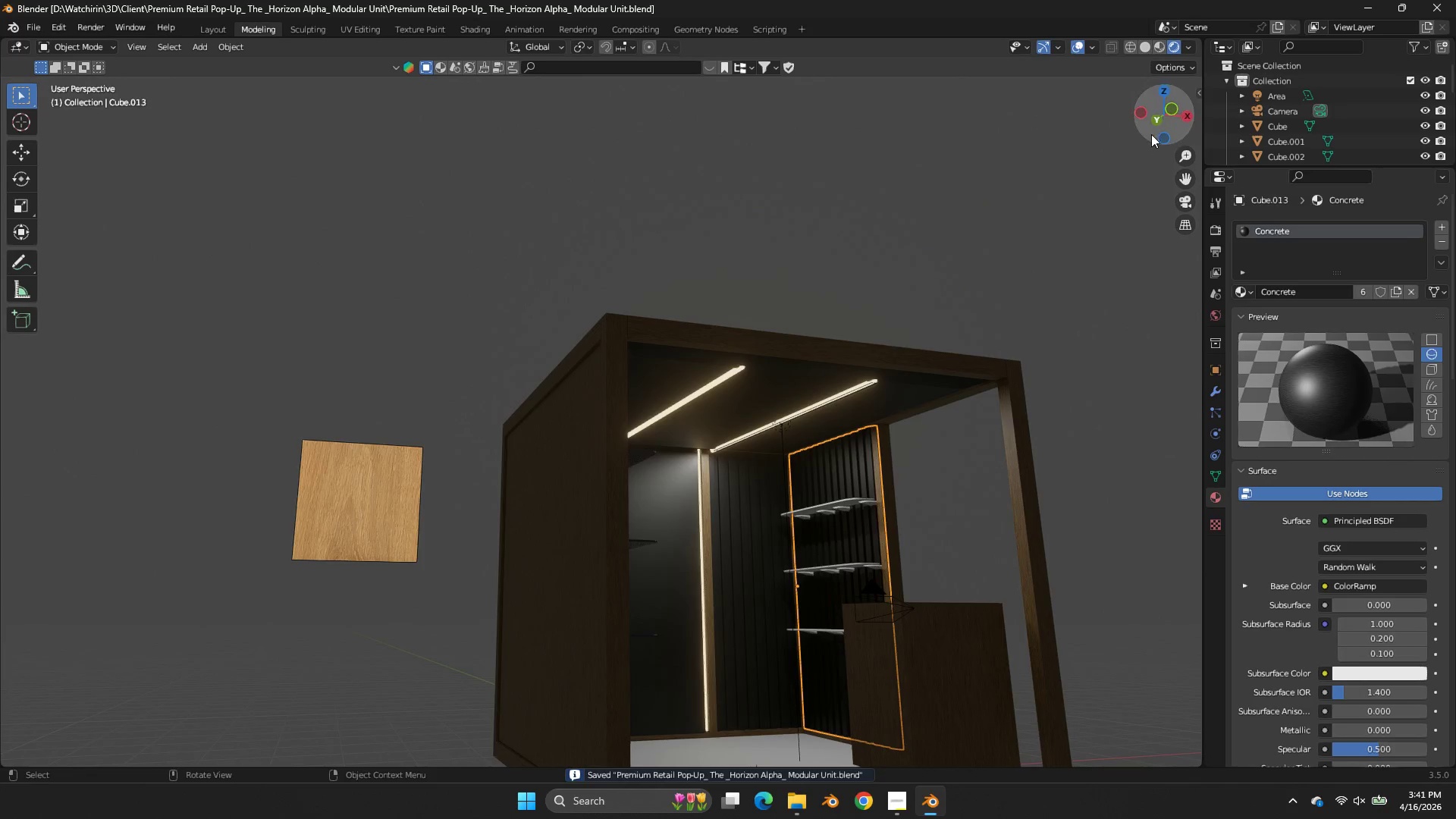 
left_click_drag(start_coordinate=[1153, 127], to_coordinate=[1104, 147])
 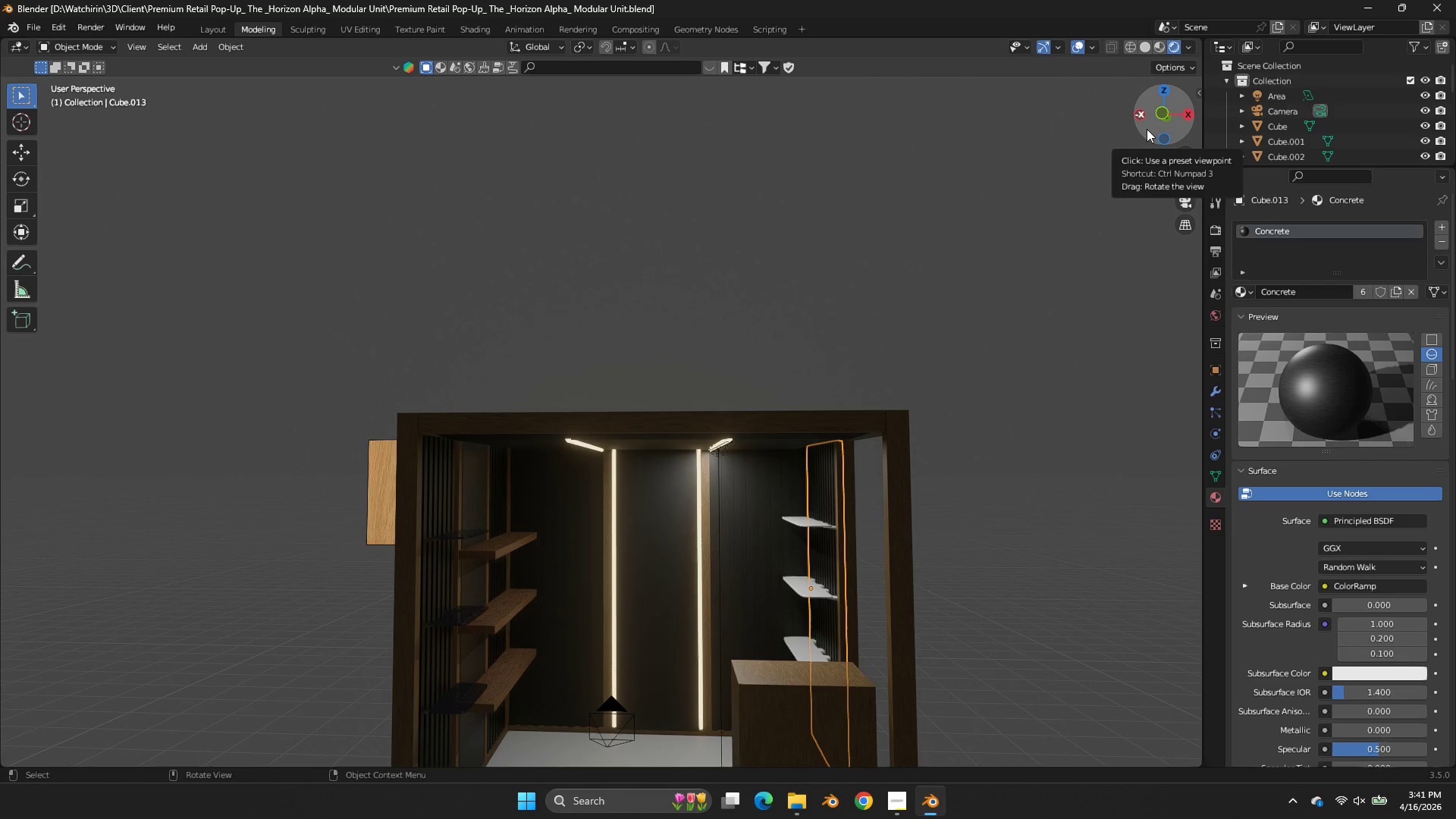 
wait(24.02)
 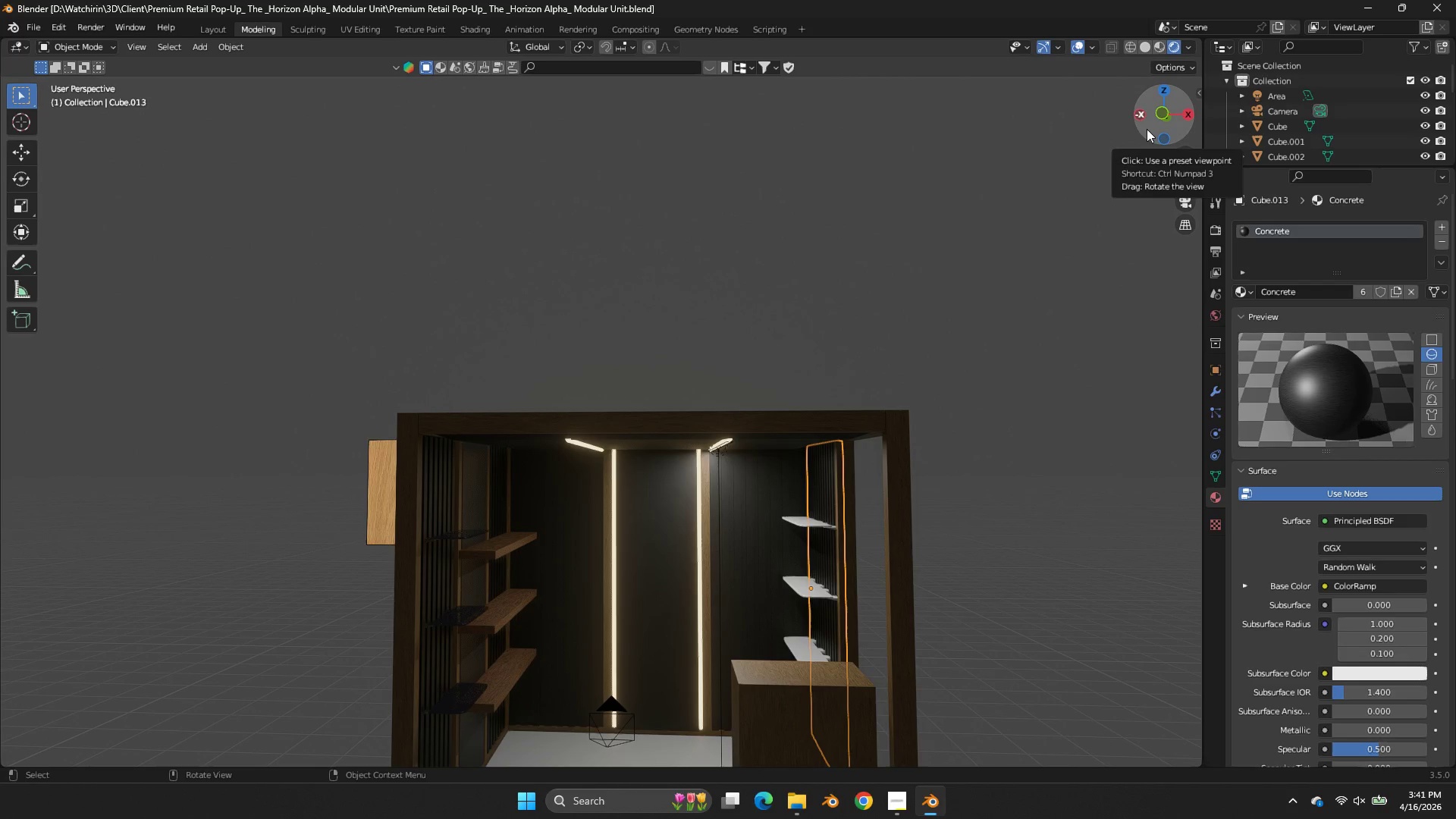 
left_click_drag(start_coordinate=[1191, 179], to_coordinate=[51, 74])
 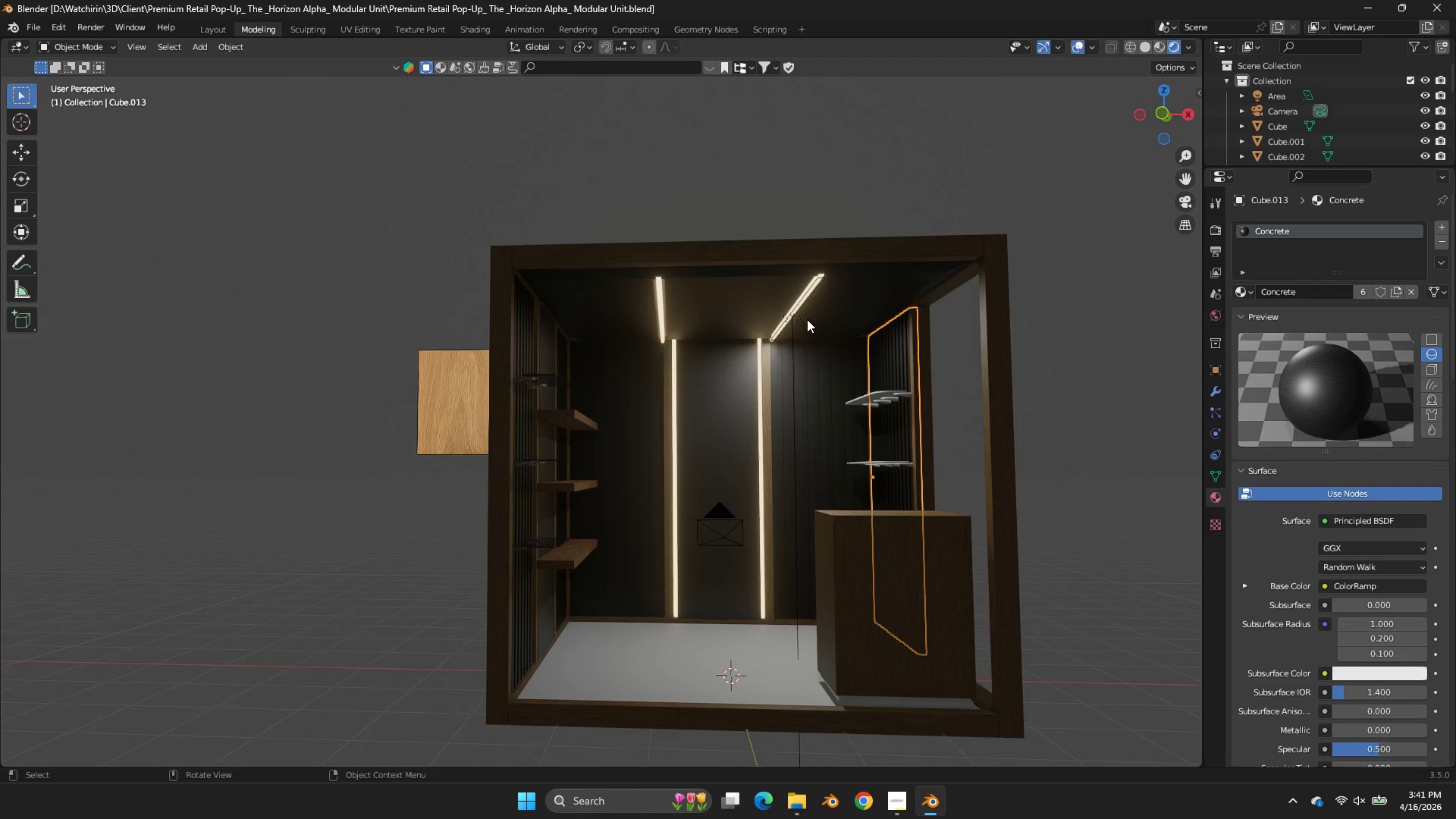 
left_click([799, 321])
 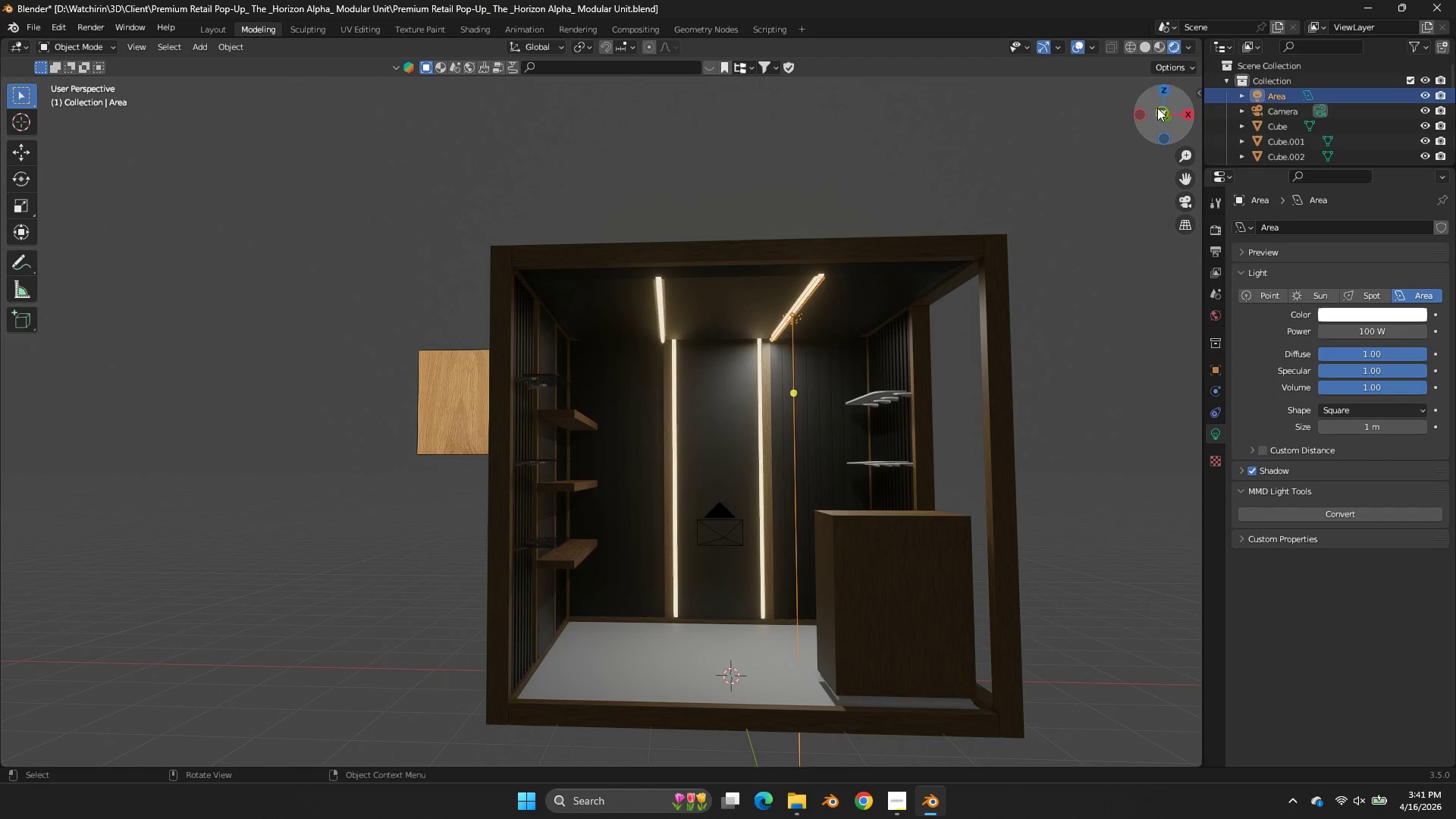 
left_click([1164, 113])
 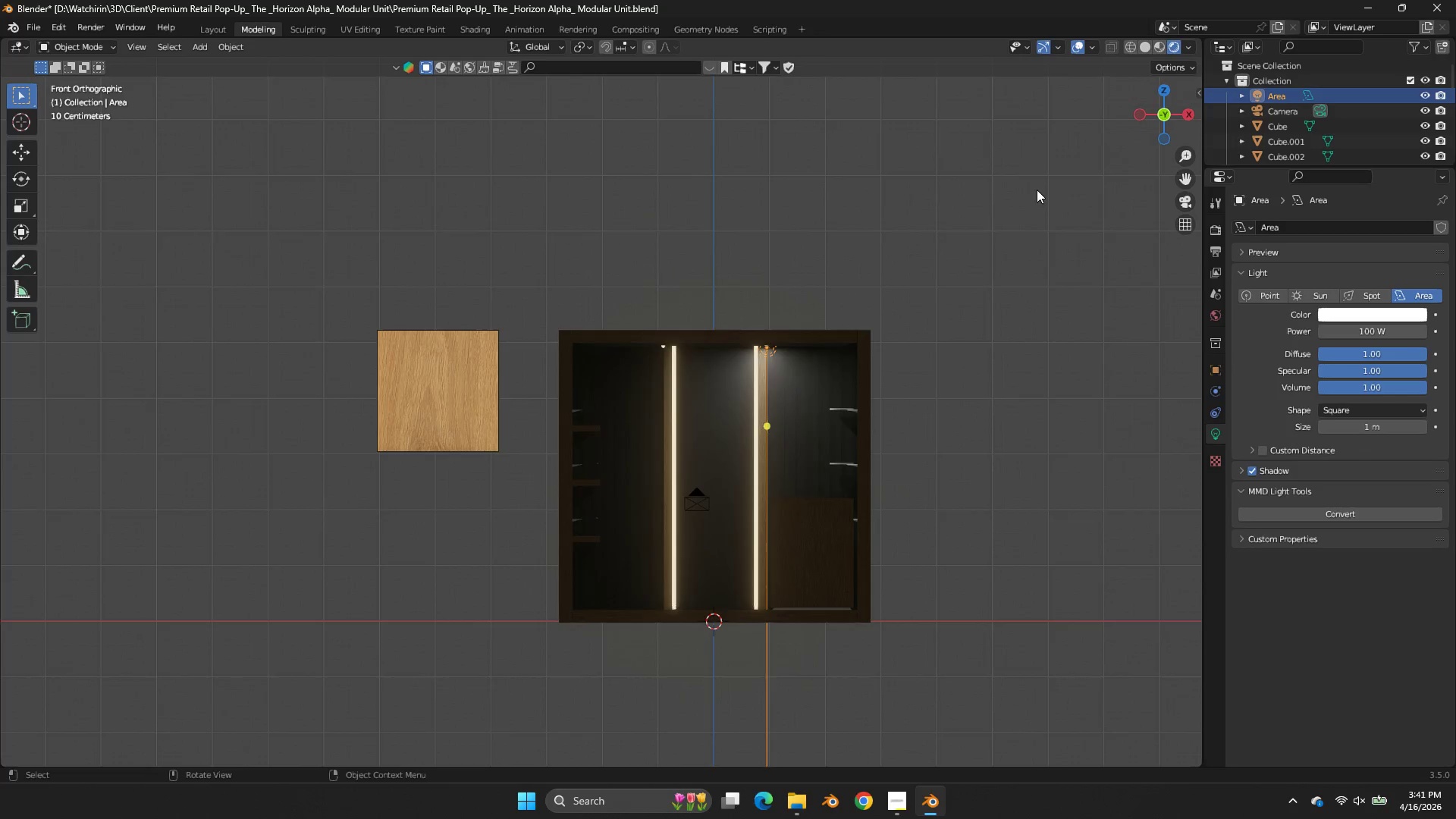 
key(Z)
 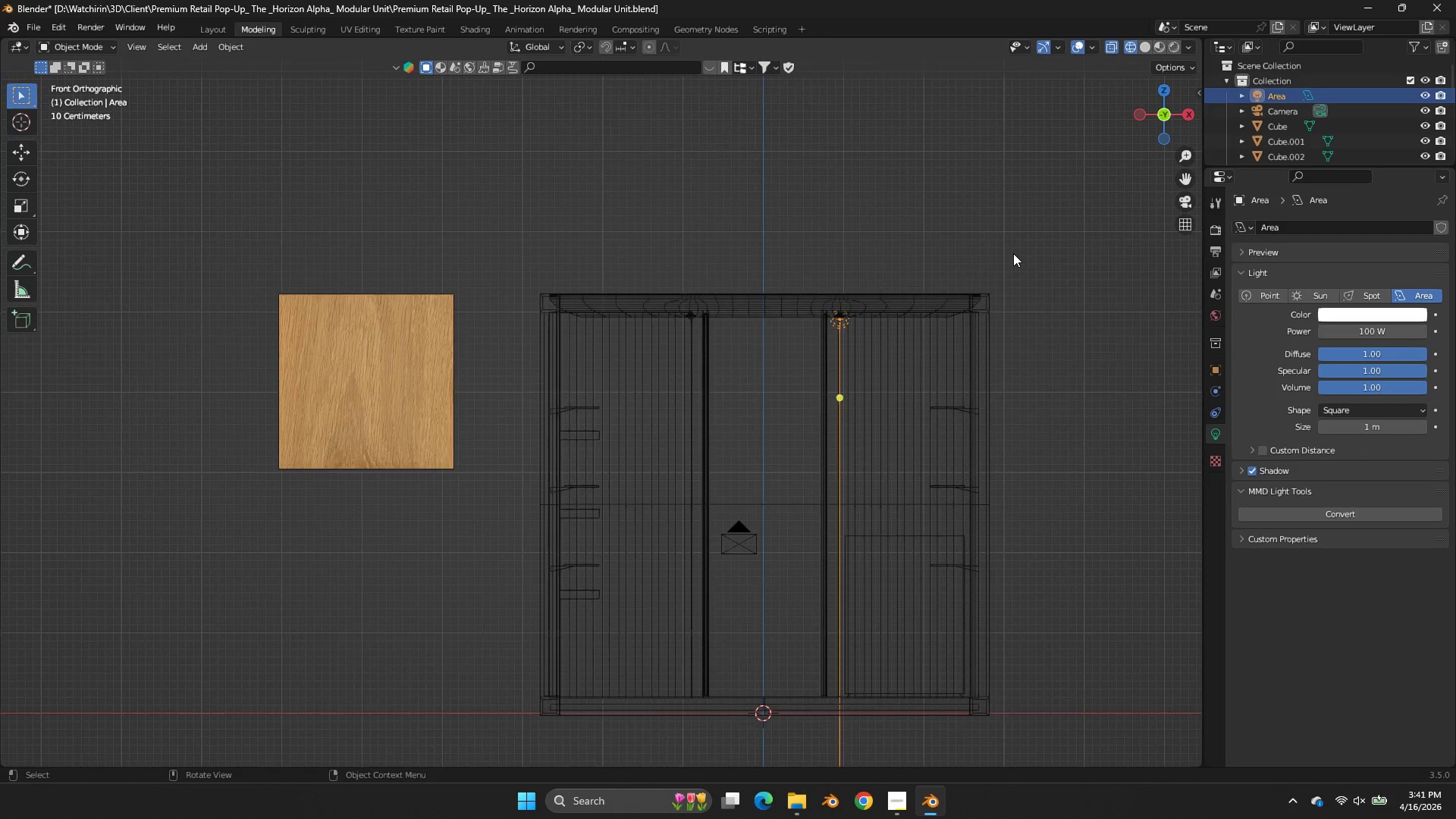 
scroll: coordinate [1027, 251], scroll_direction: up, amount: 4.0
 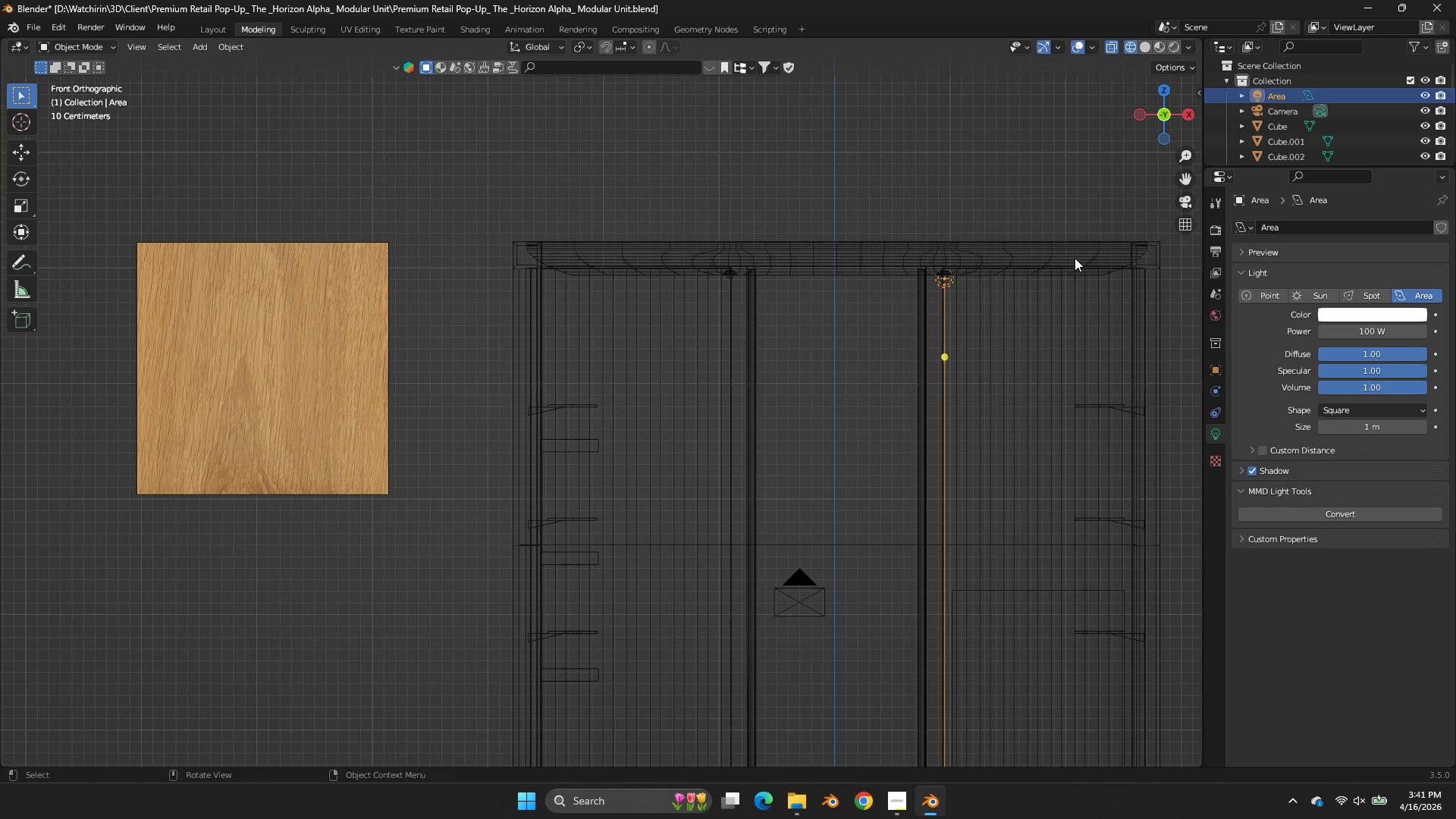 
key(G)
 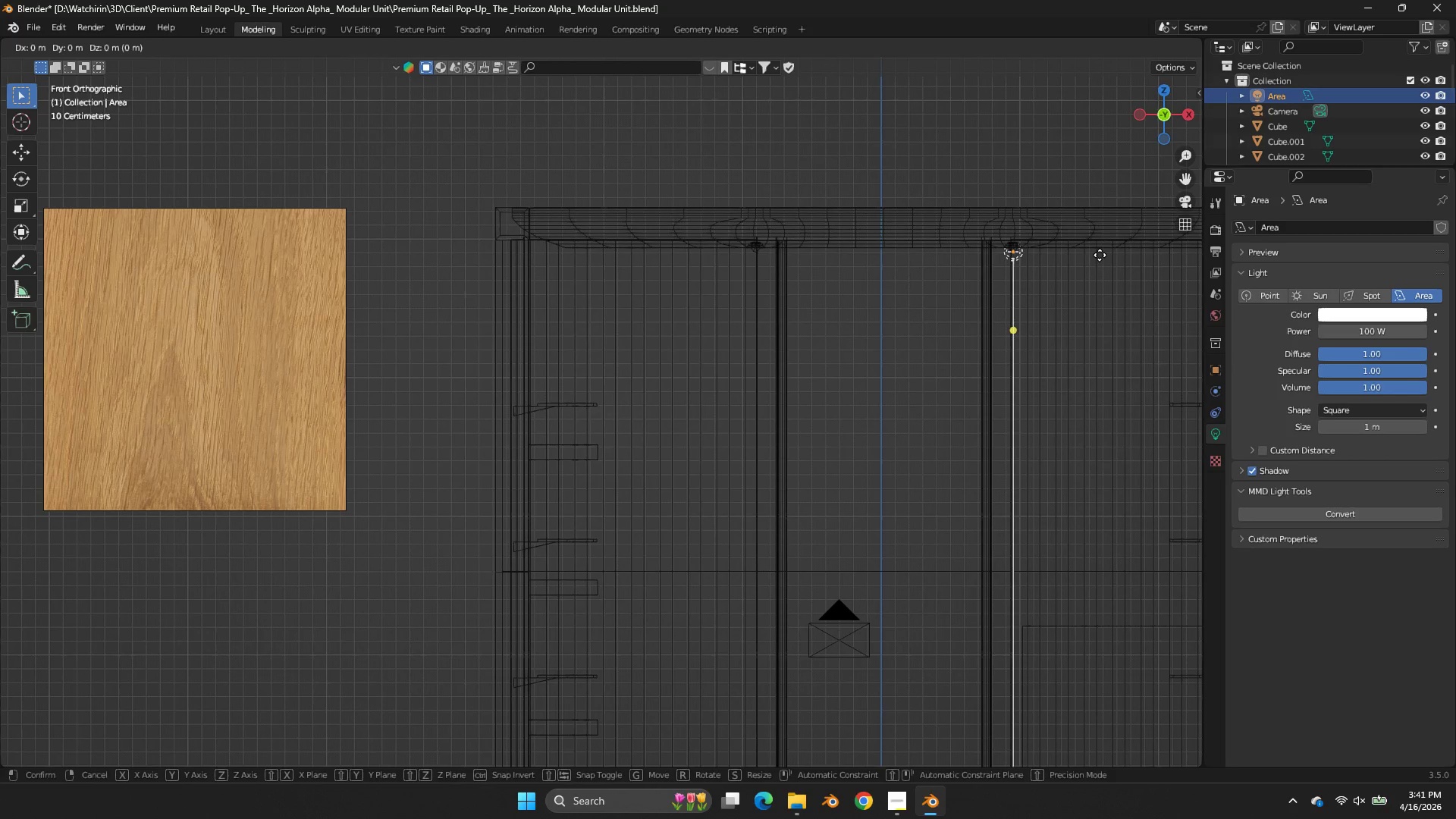 
scroll: coordinate [1100, 255], scroll_direction: up, amount: 1.0
 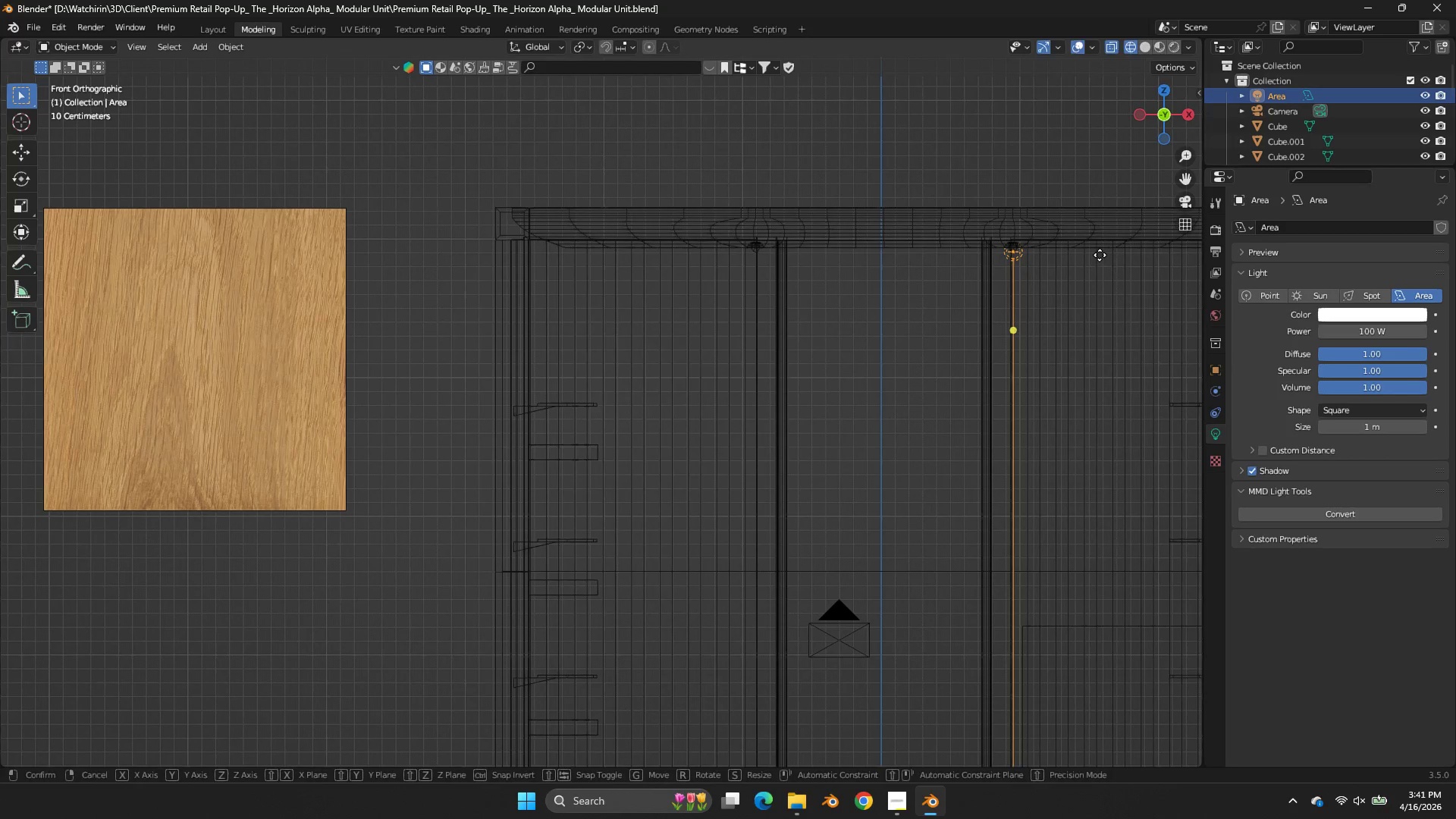 
hold_key(key=ShiftLeft, duration=0.66)
left_click([1095, 255])
 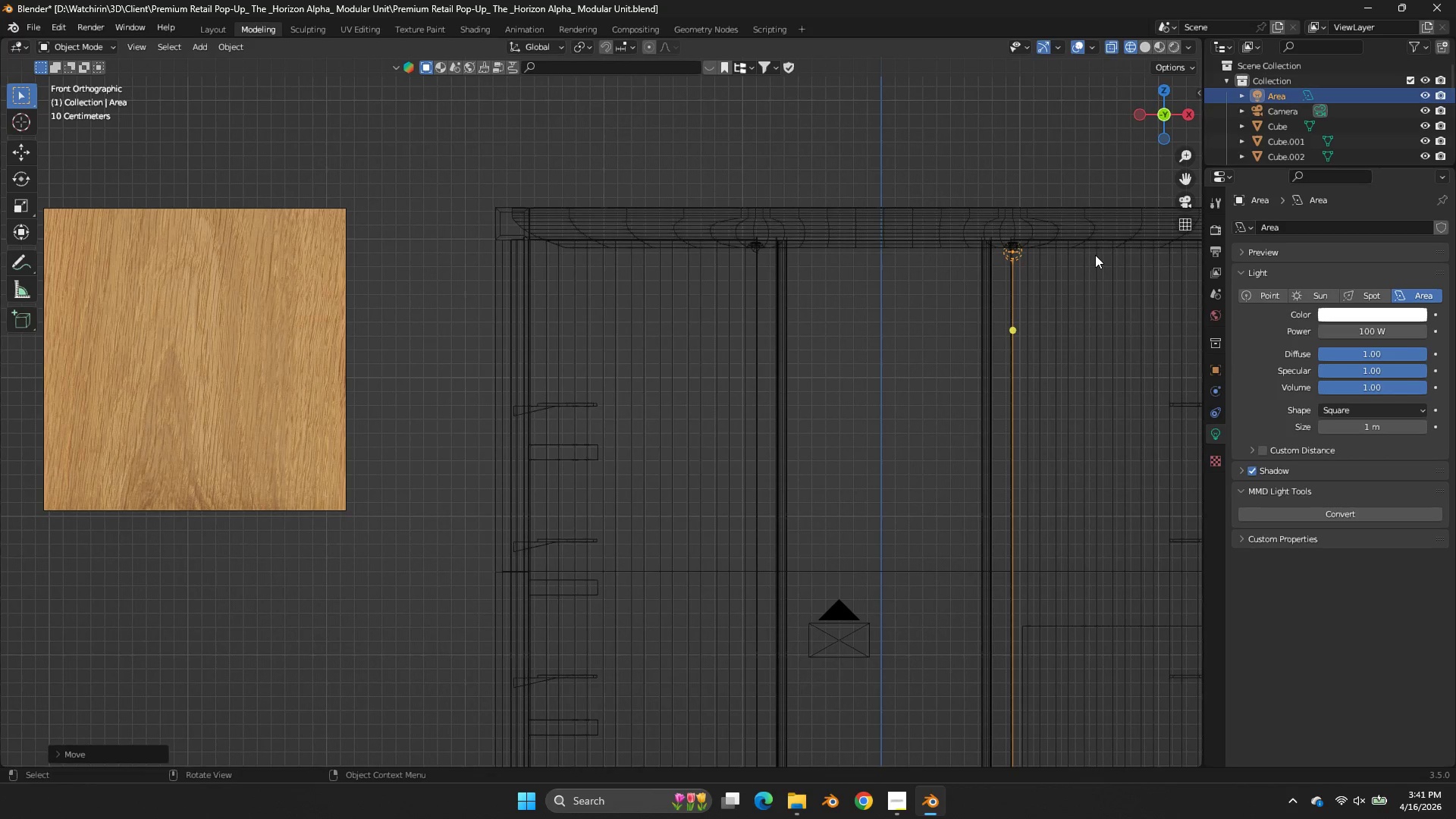 
key(Shift+ShiftLeft)
 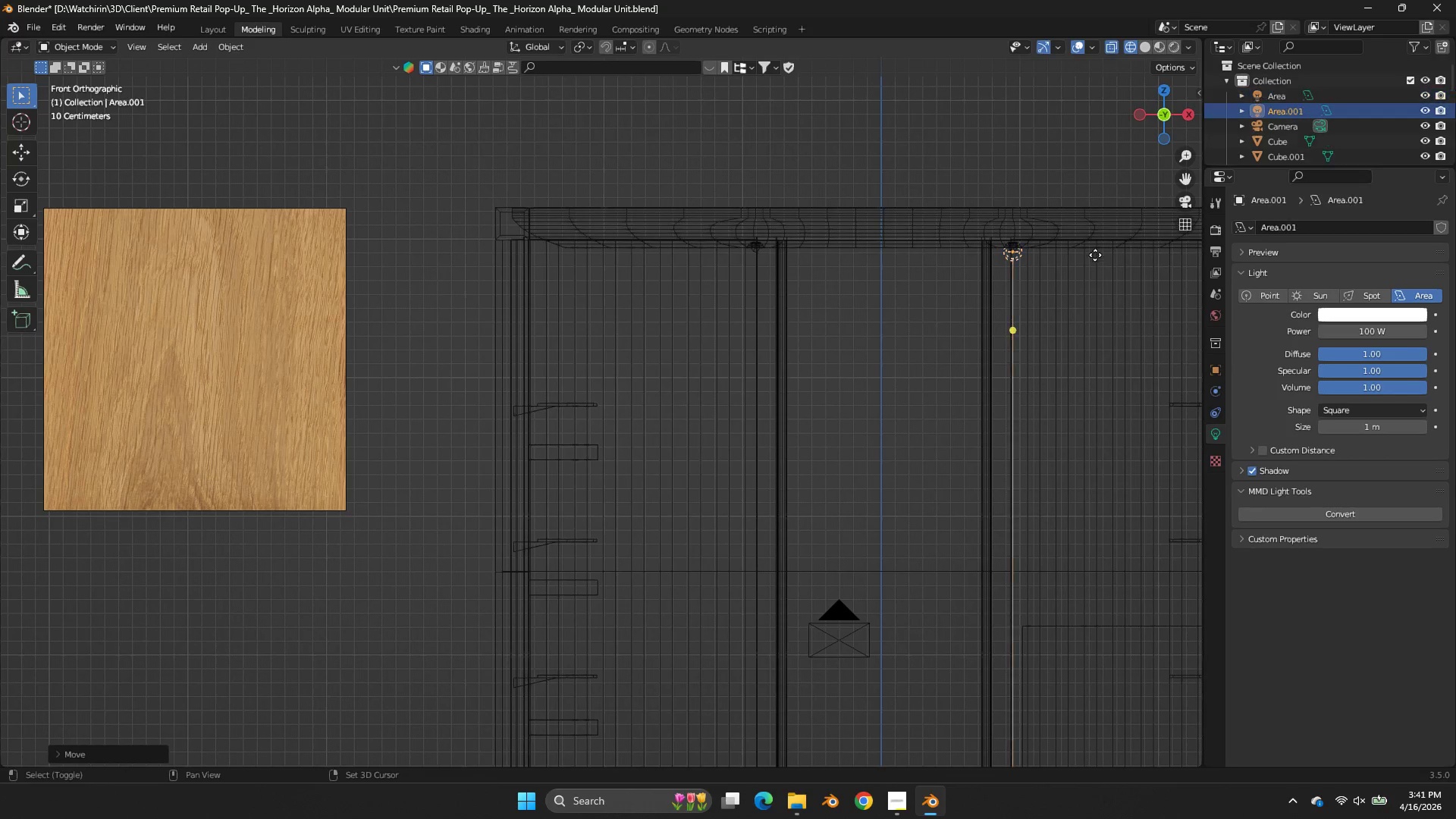 
key(Shift+D)
 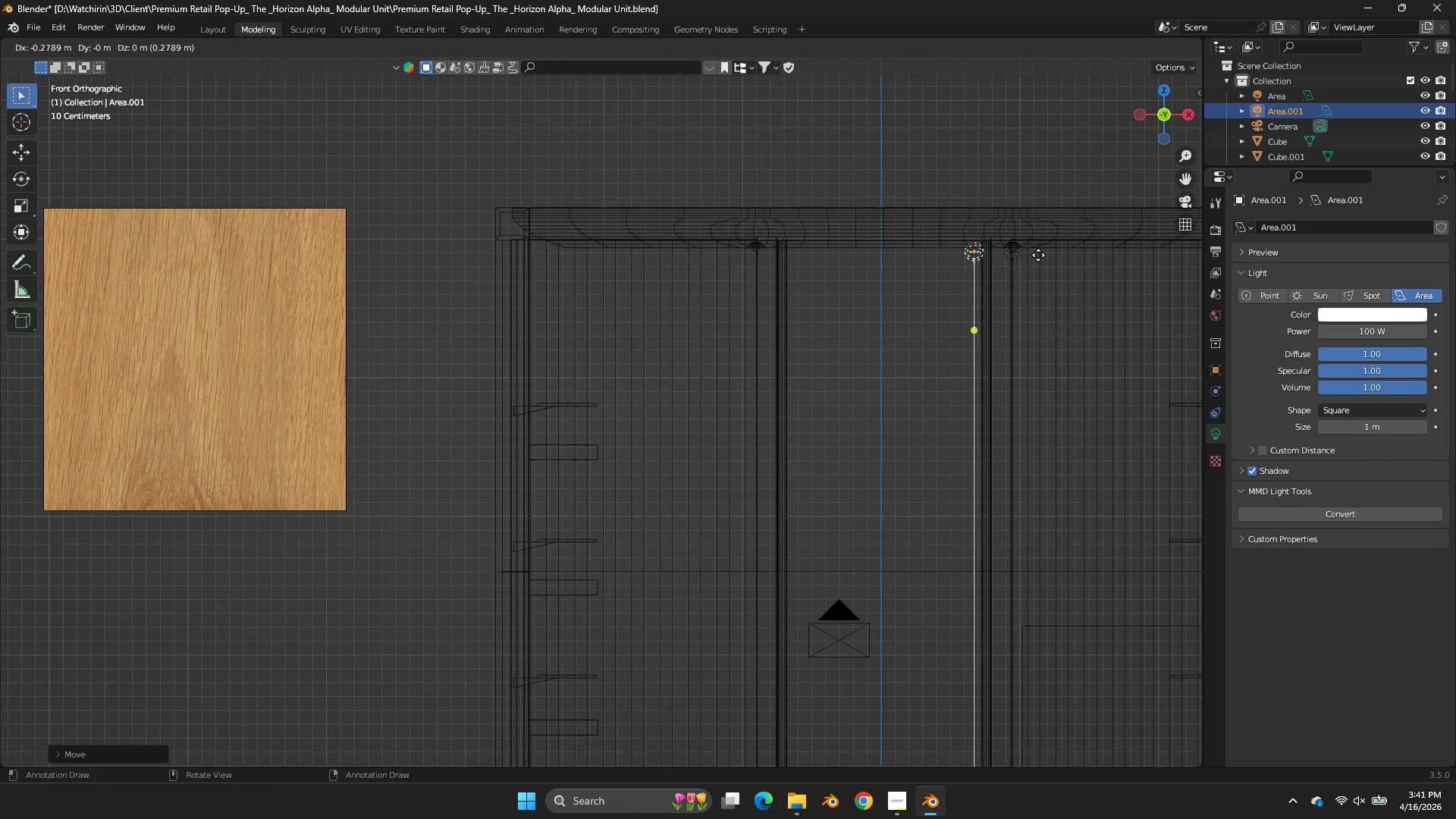 
key(X)
 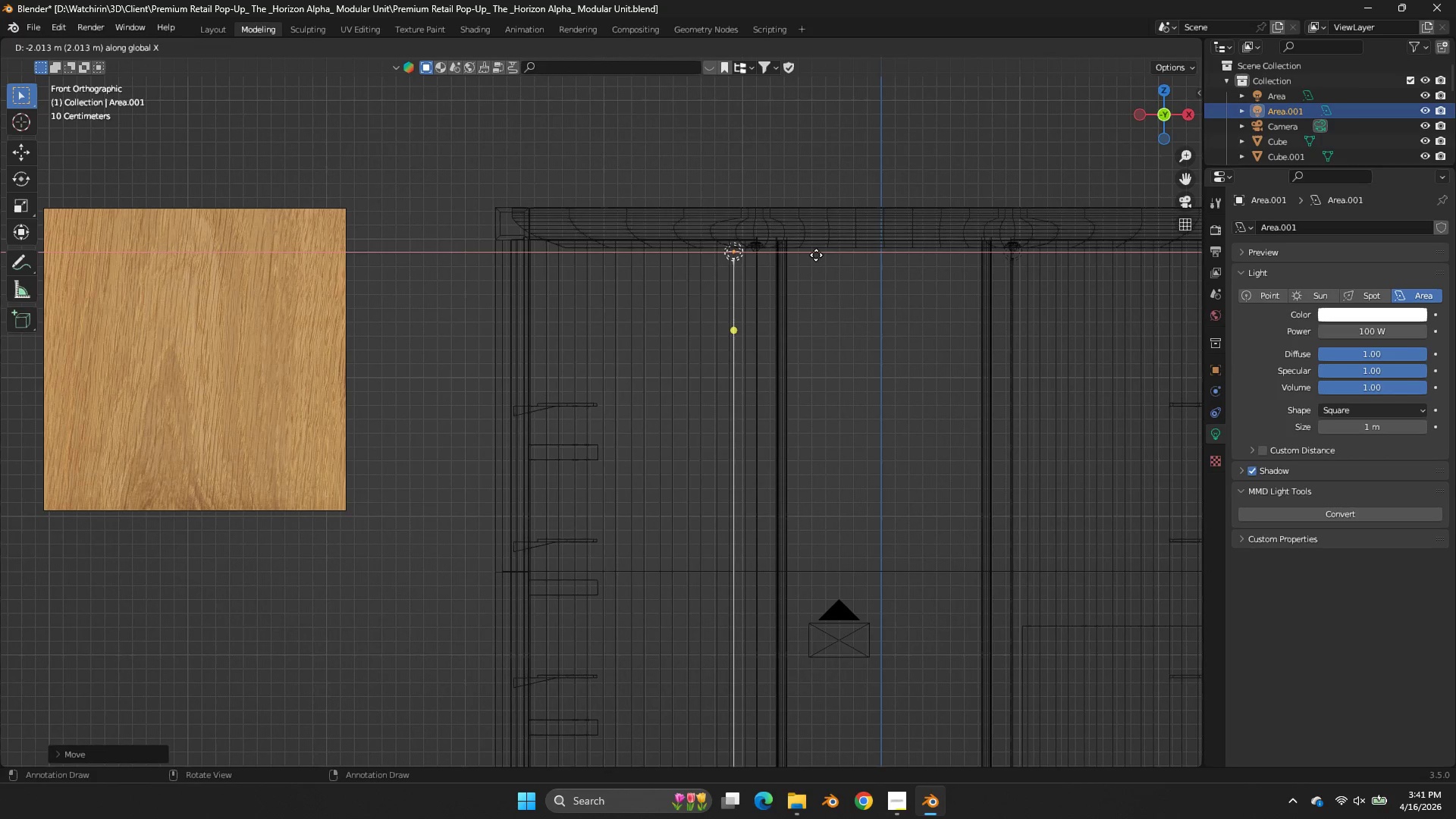 
hold_key(key=ShiftLeft, duration=1.78)
left_click([1028, 256])
 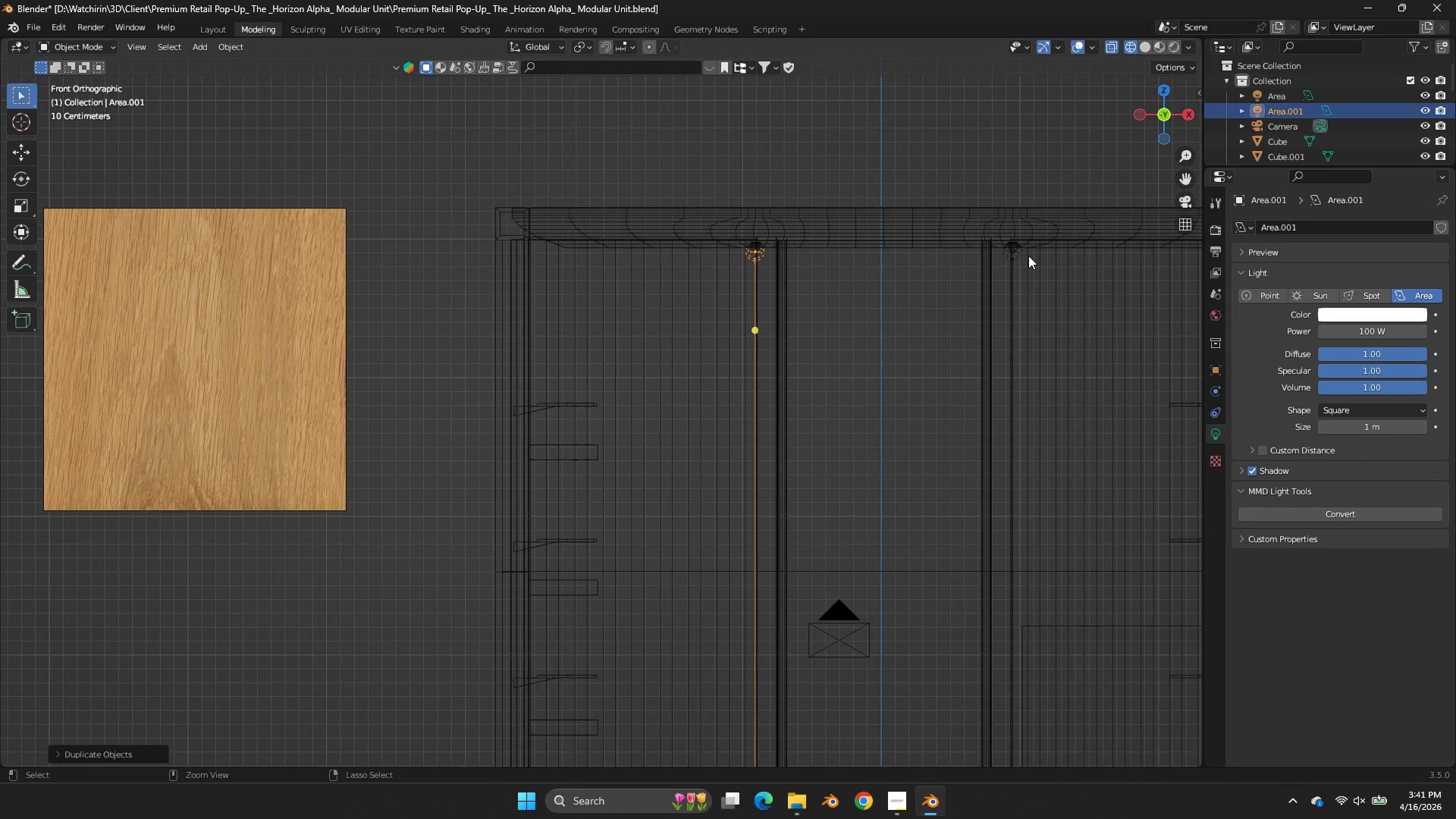 
key(Control+ControlLeft)
 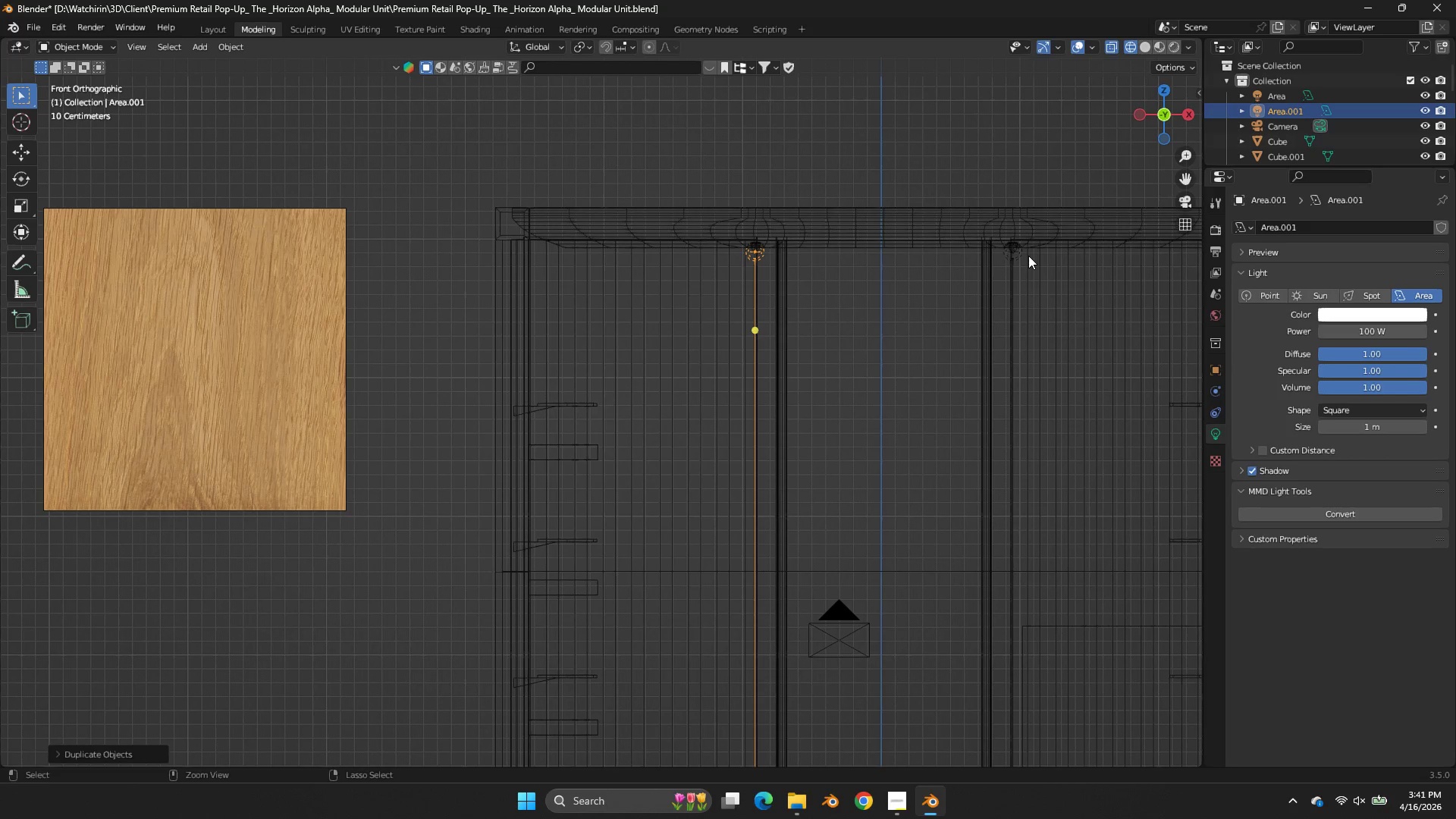 
key(Control+S)
 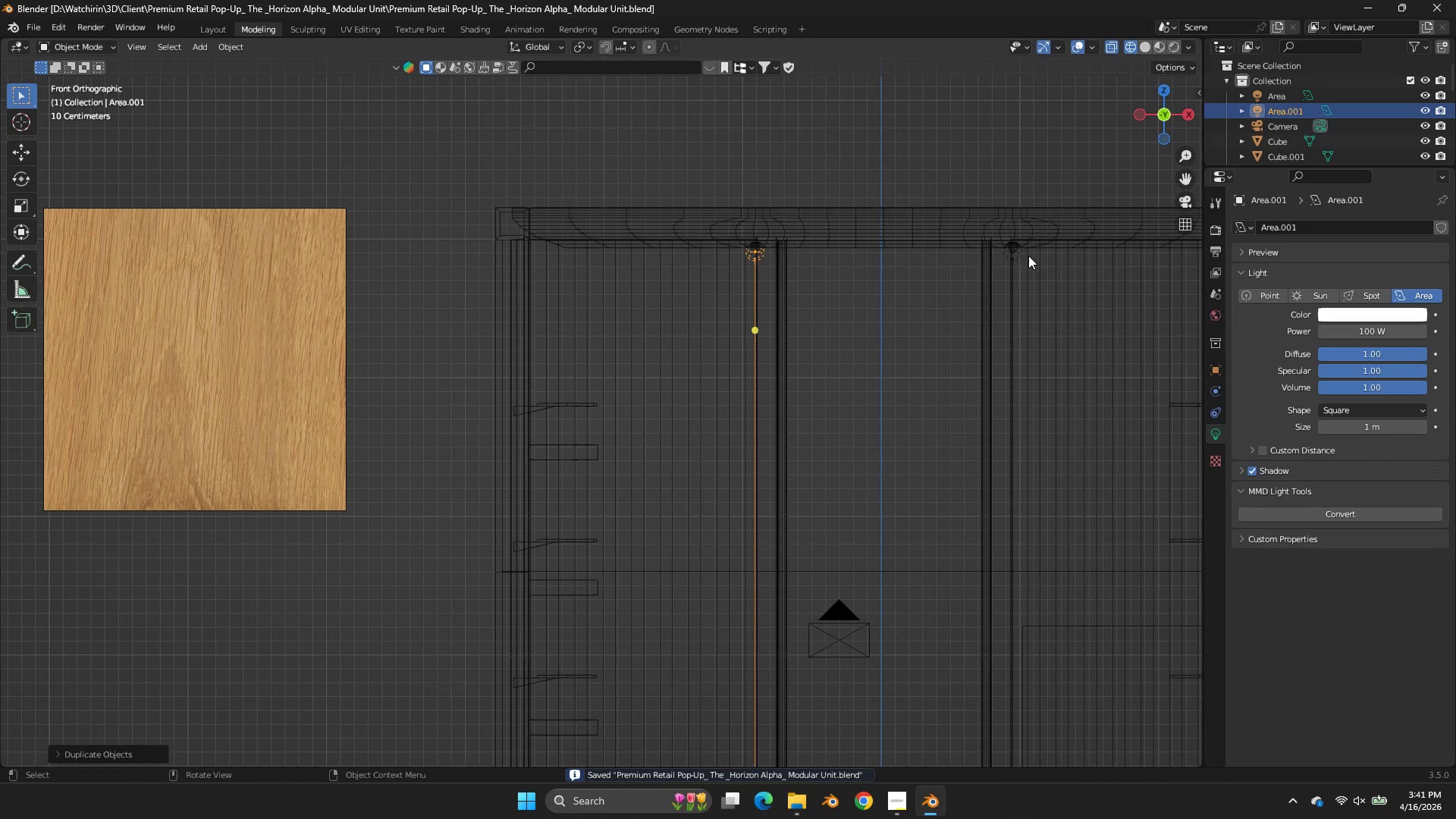 
key(Z)
 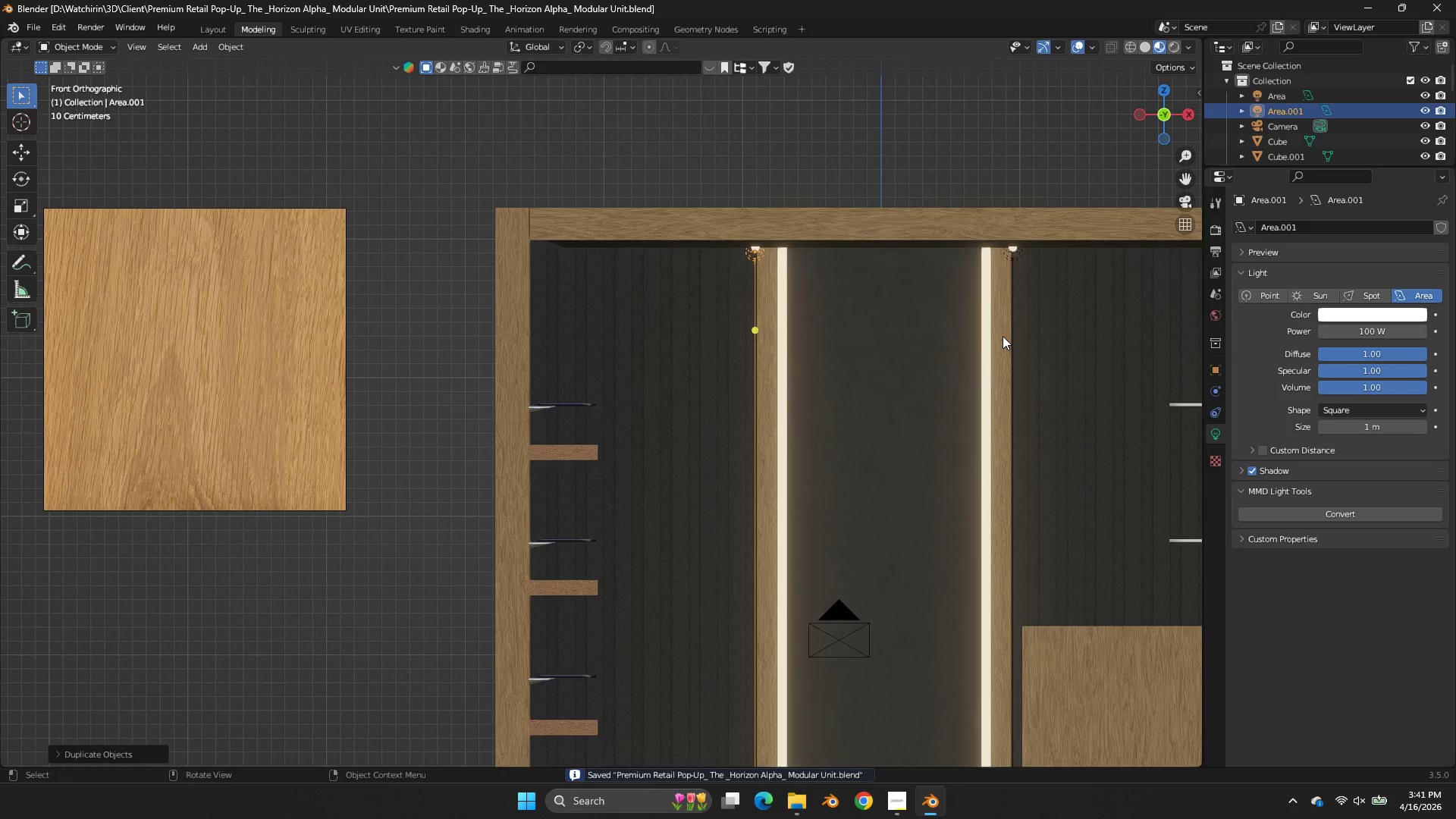 
key(Tab)
 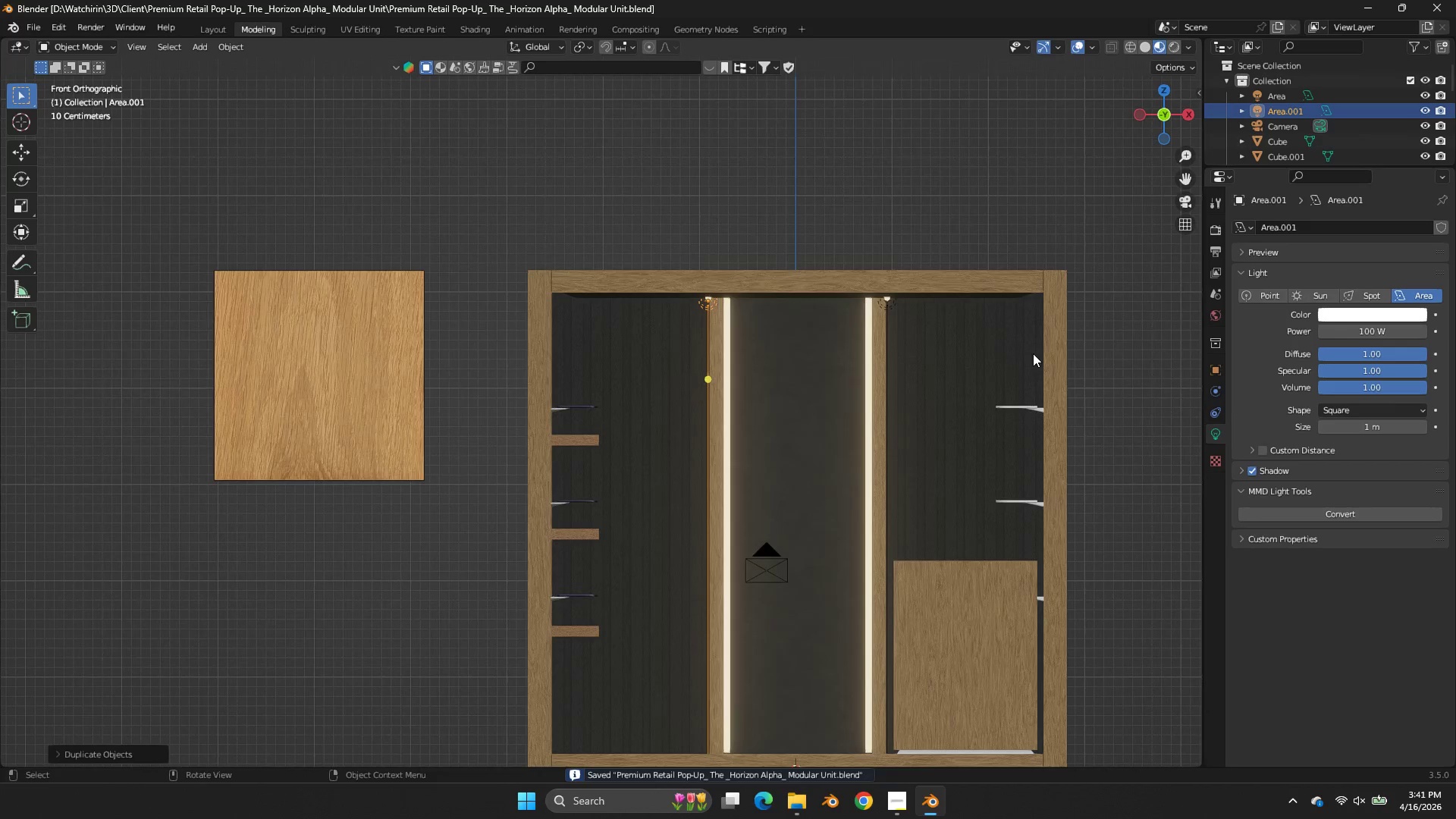 
scroll: coordinate [1032, 353], scroll_direction: down, amount: 2.0
 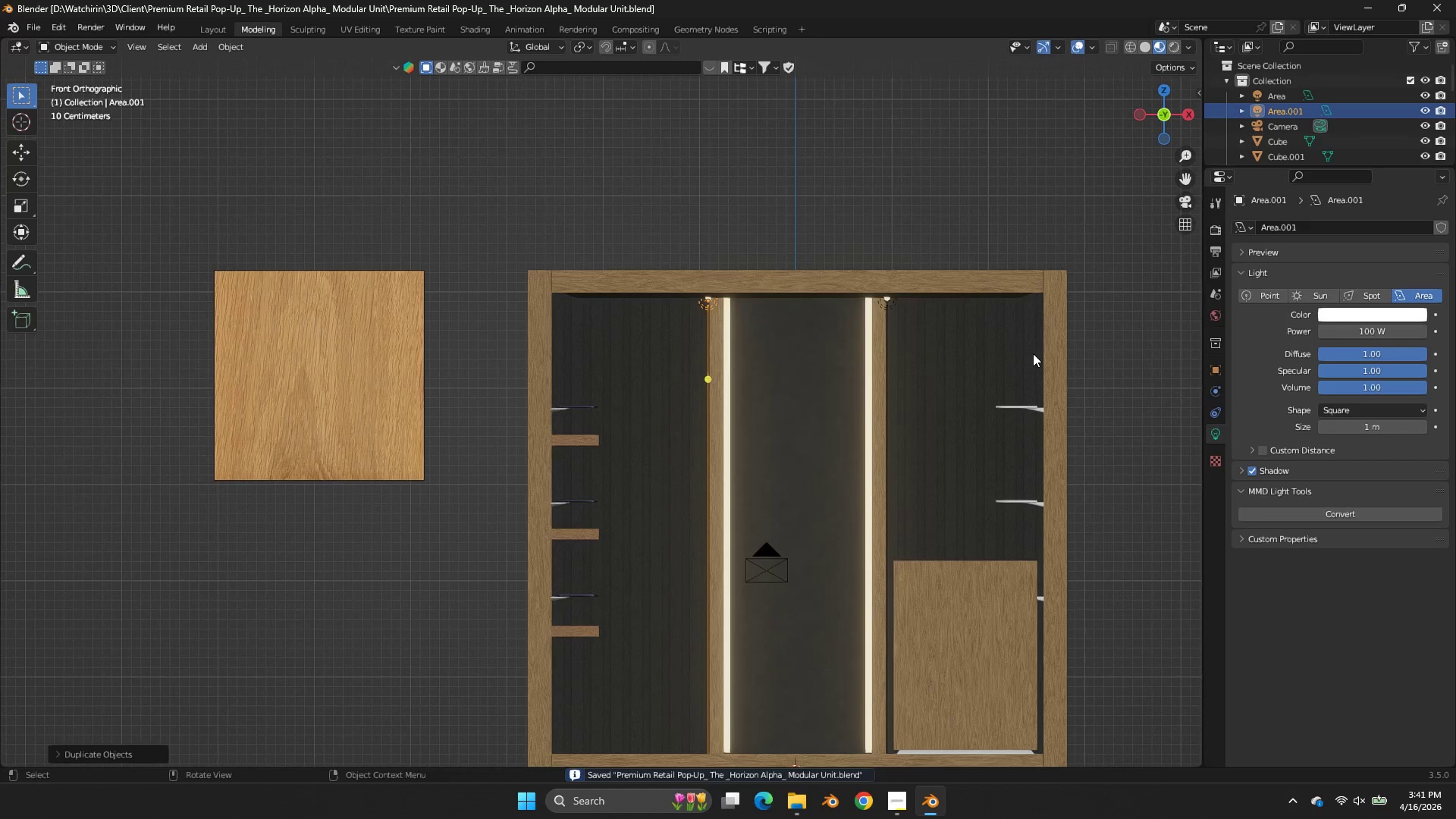 
key(Z)
 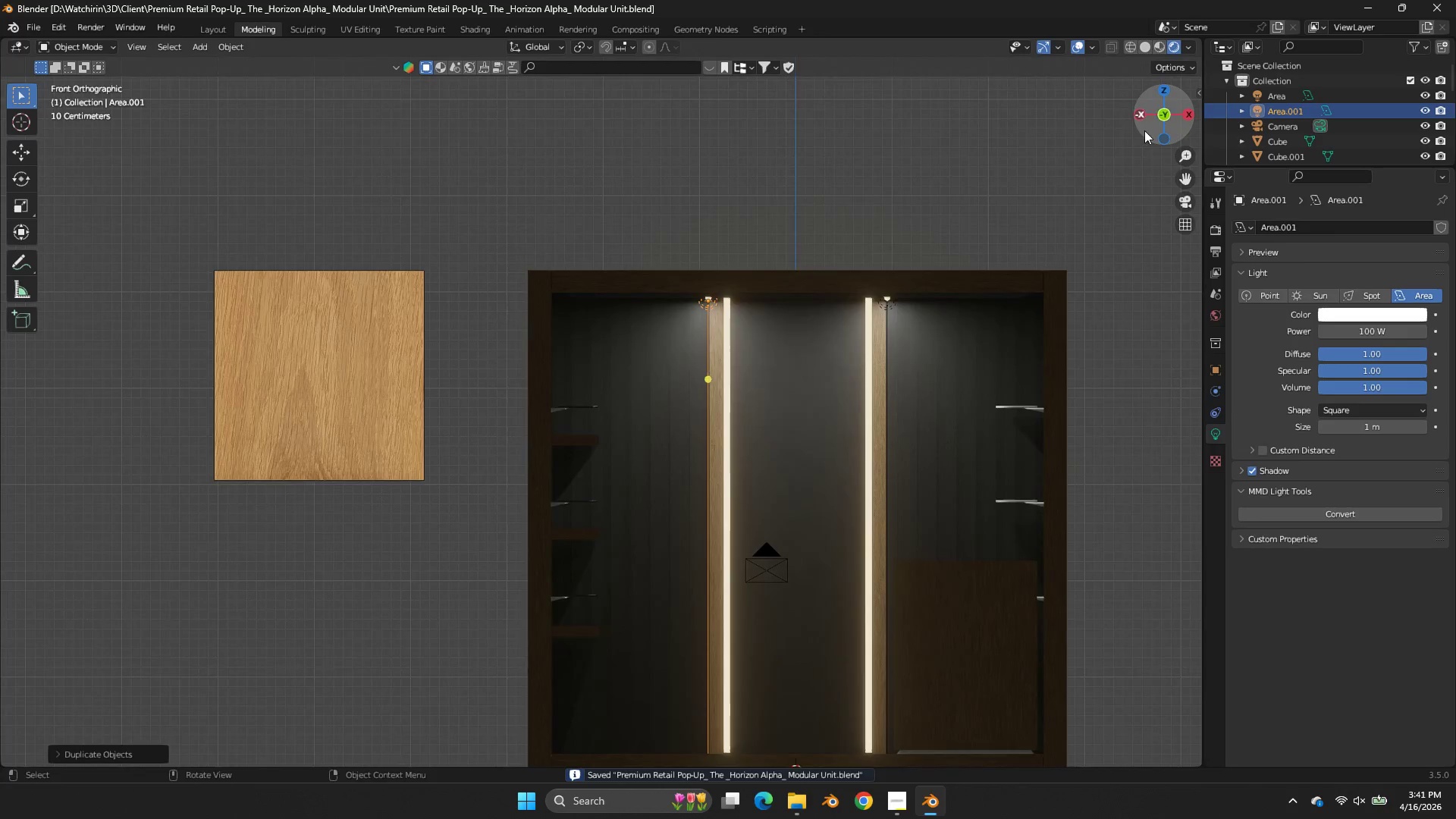 
left_click_drag(start_coordinate=[1153, 115], to_coordinate=[1103, 121])
 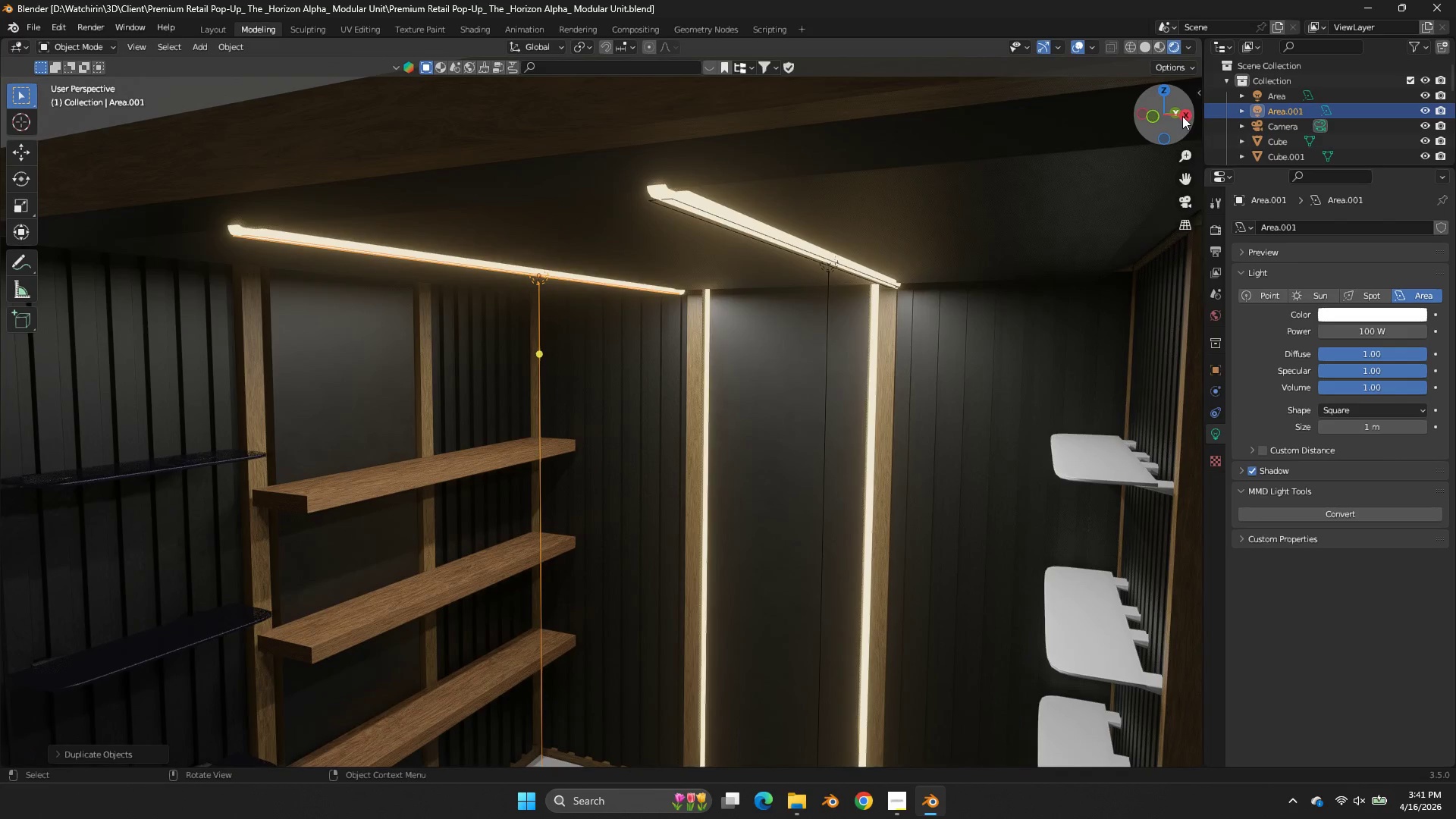 
left_click([1185, 117])
 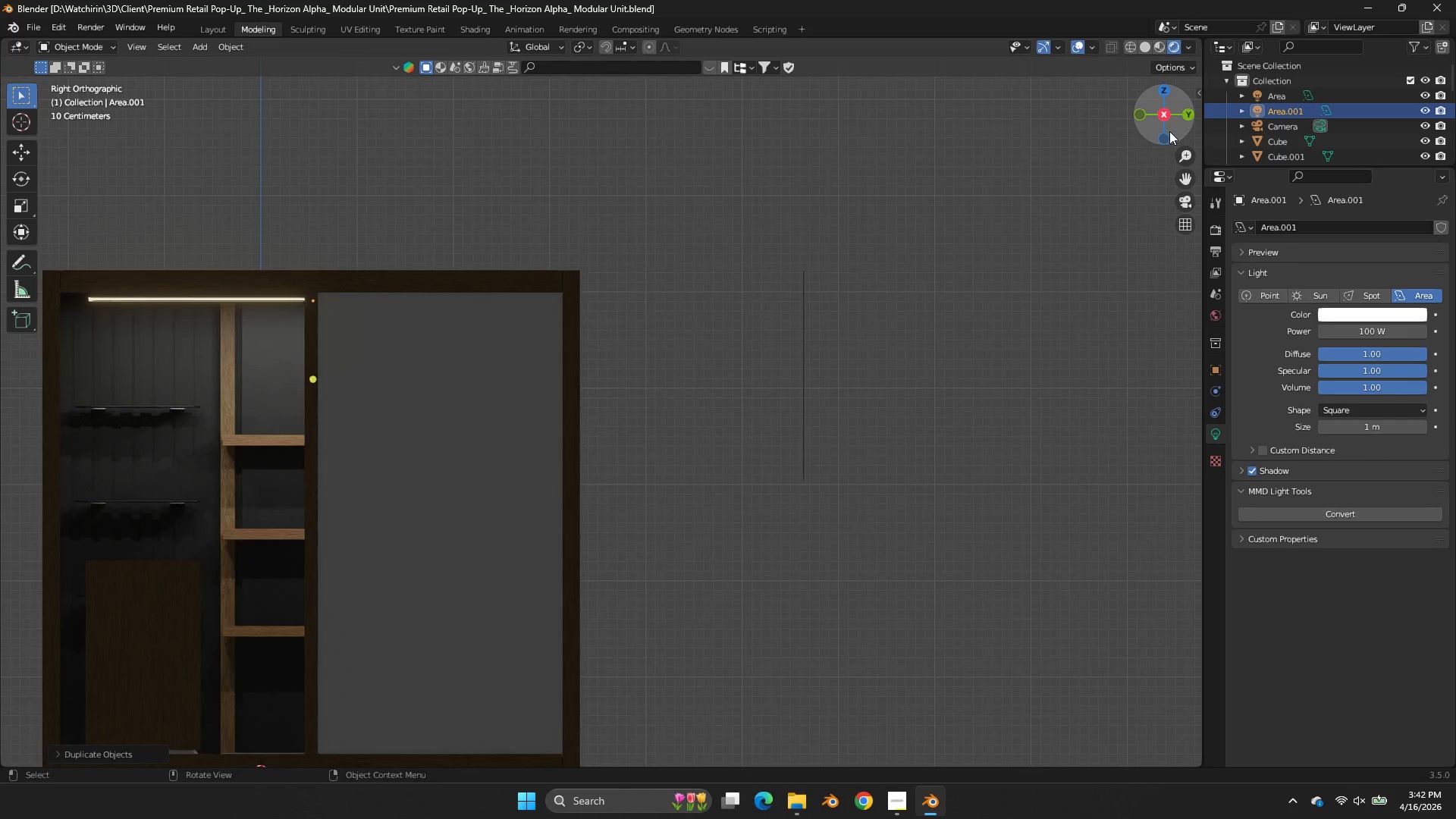 
type(zg)
 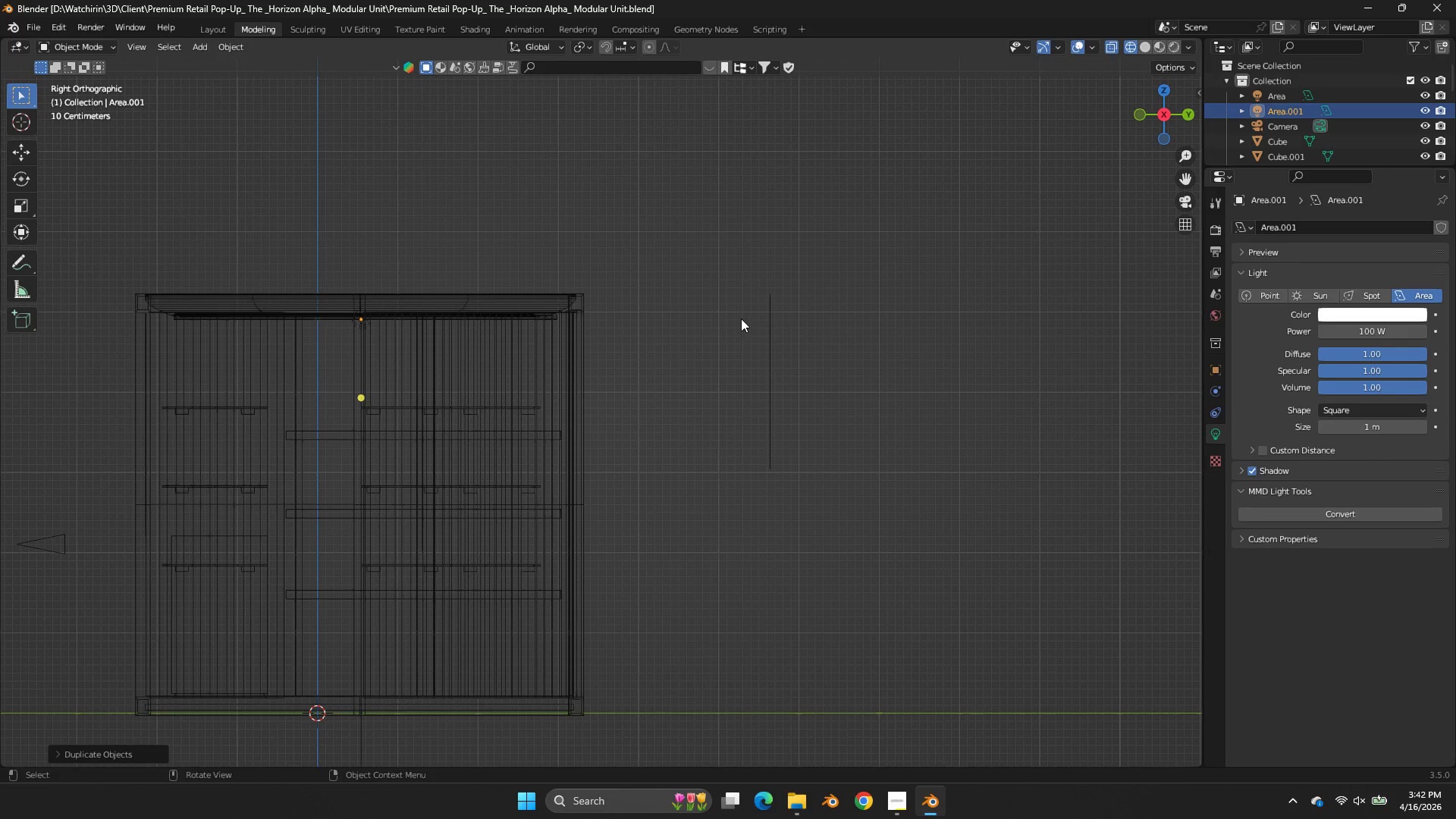 
scroll: coordinate [719, 249], scroll_direction: down, amount: 1.0
 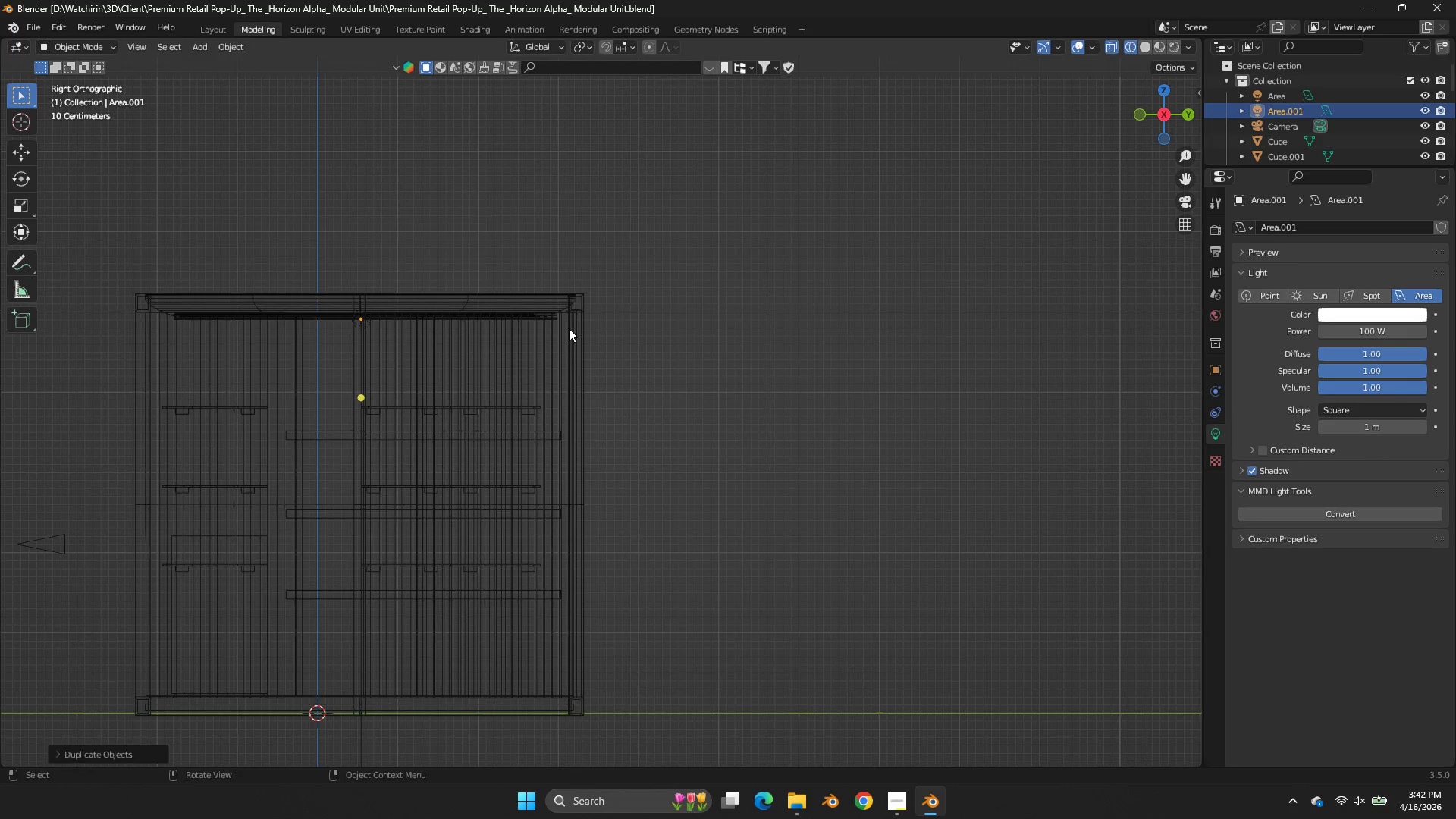 
type(Dz)
 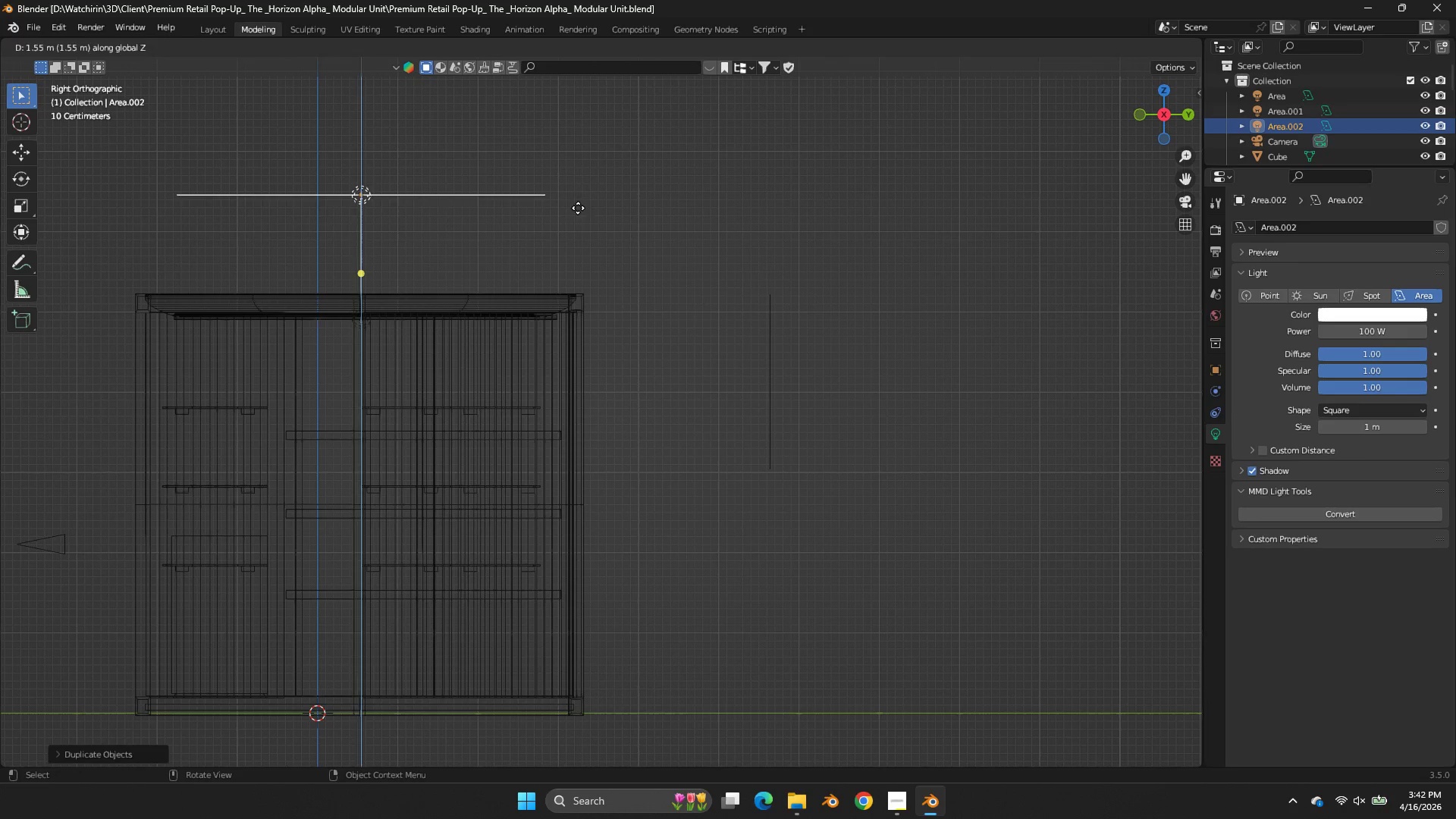 
left_click([578, 208])
 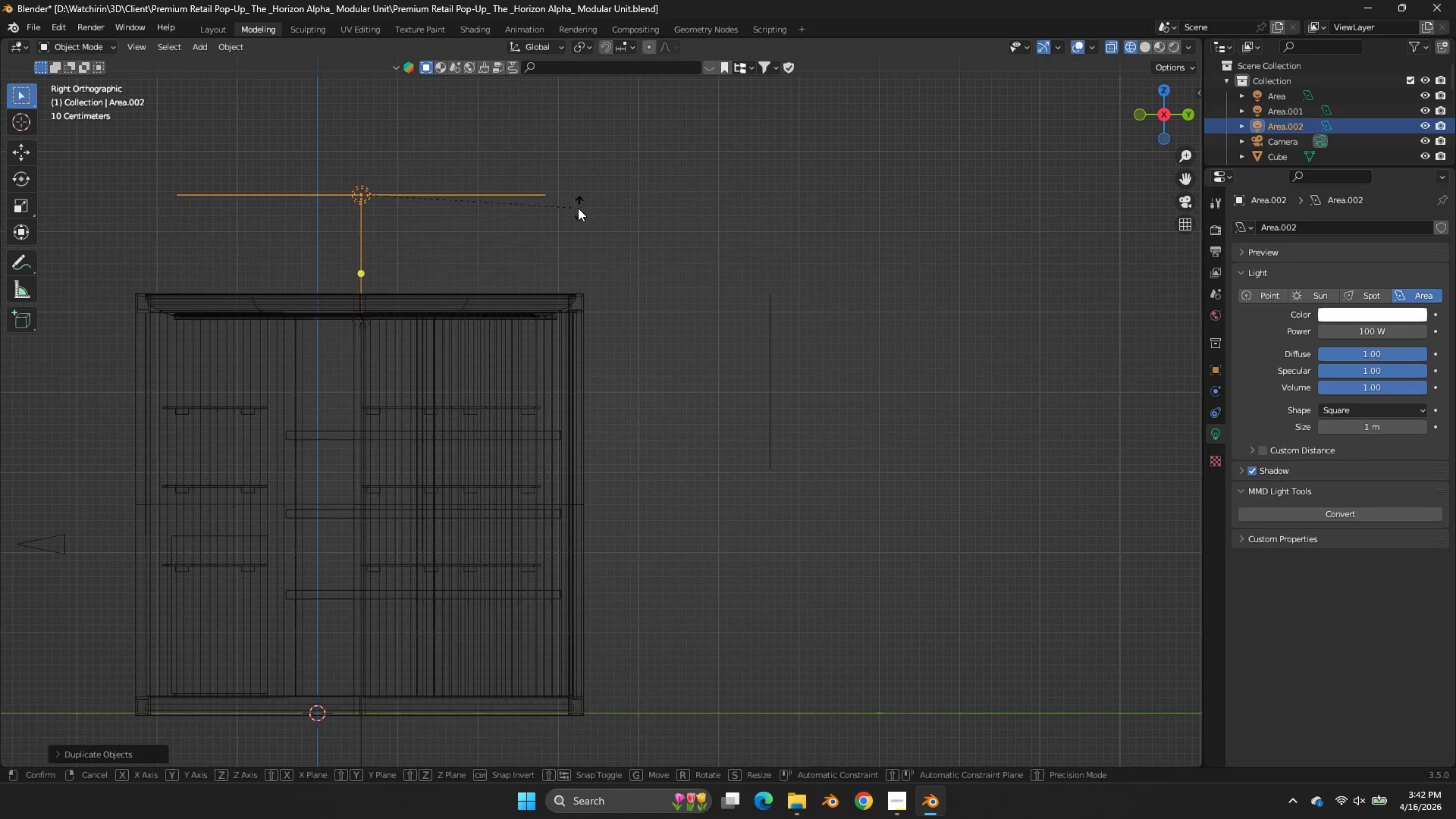 
key(R)
 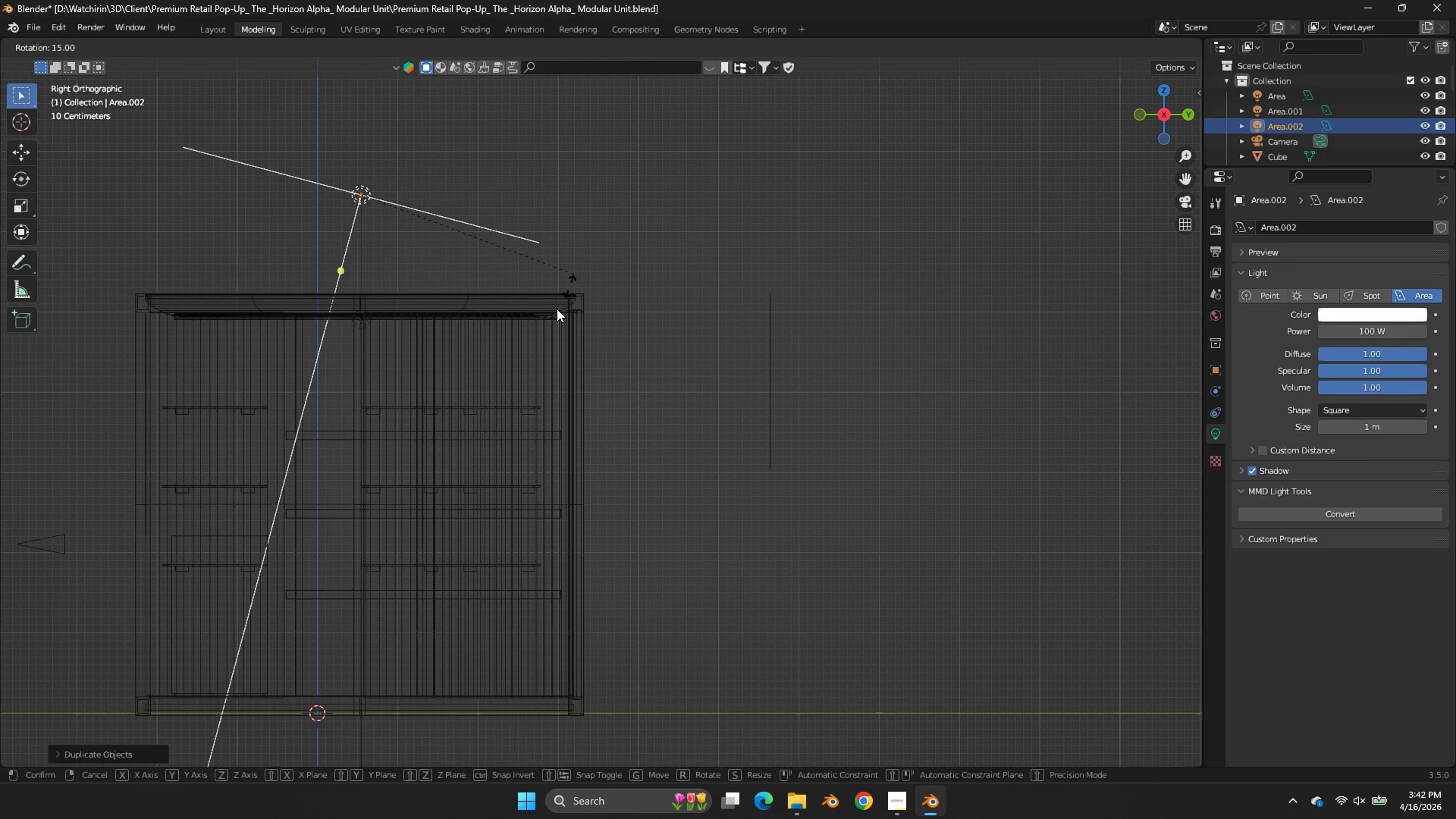 
hold_key(key=ControlLeft, duration=1.55)
left_click([348, 398])
 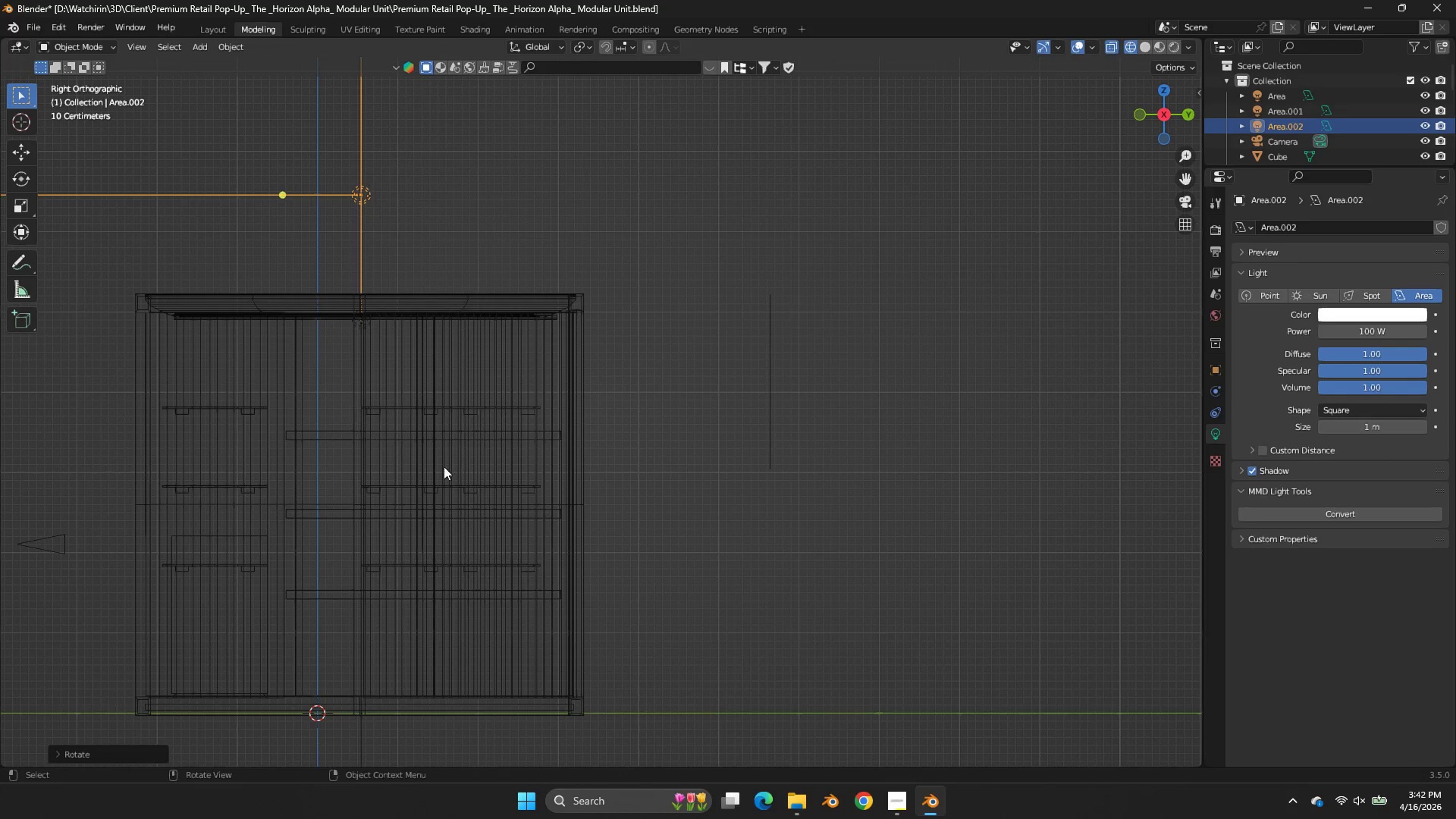 
key(G)
 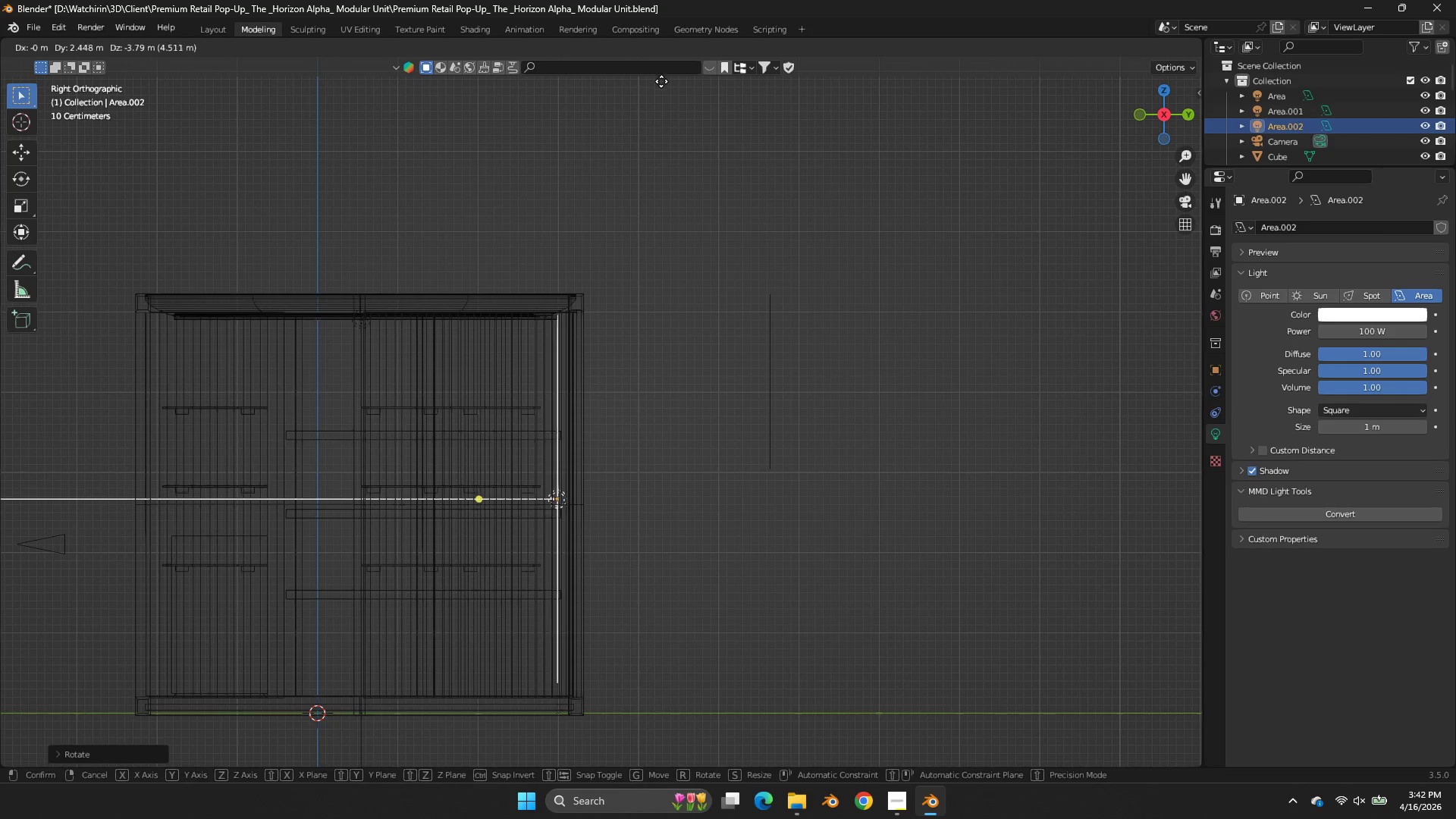 
left_click([665, 86])
 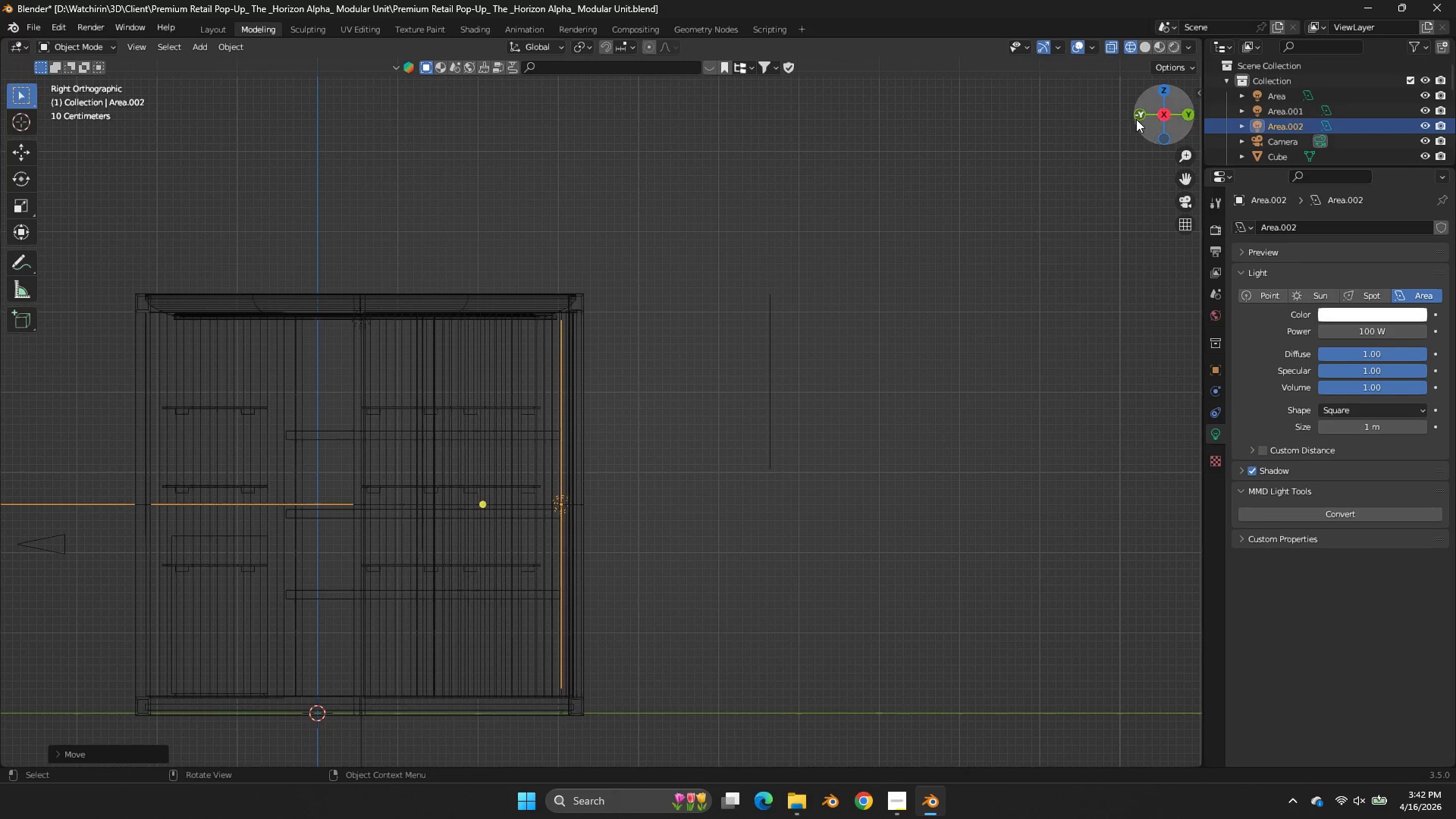 
left_click([1138, 119])
 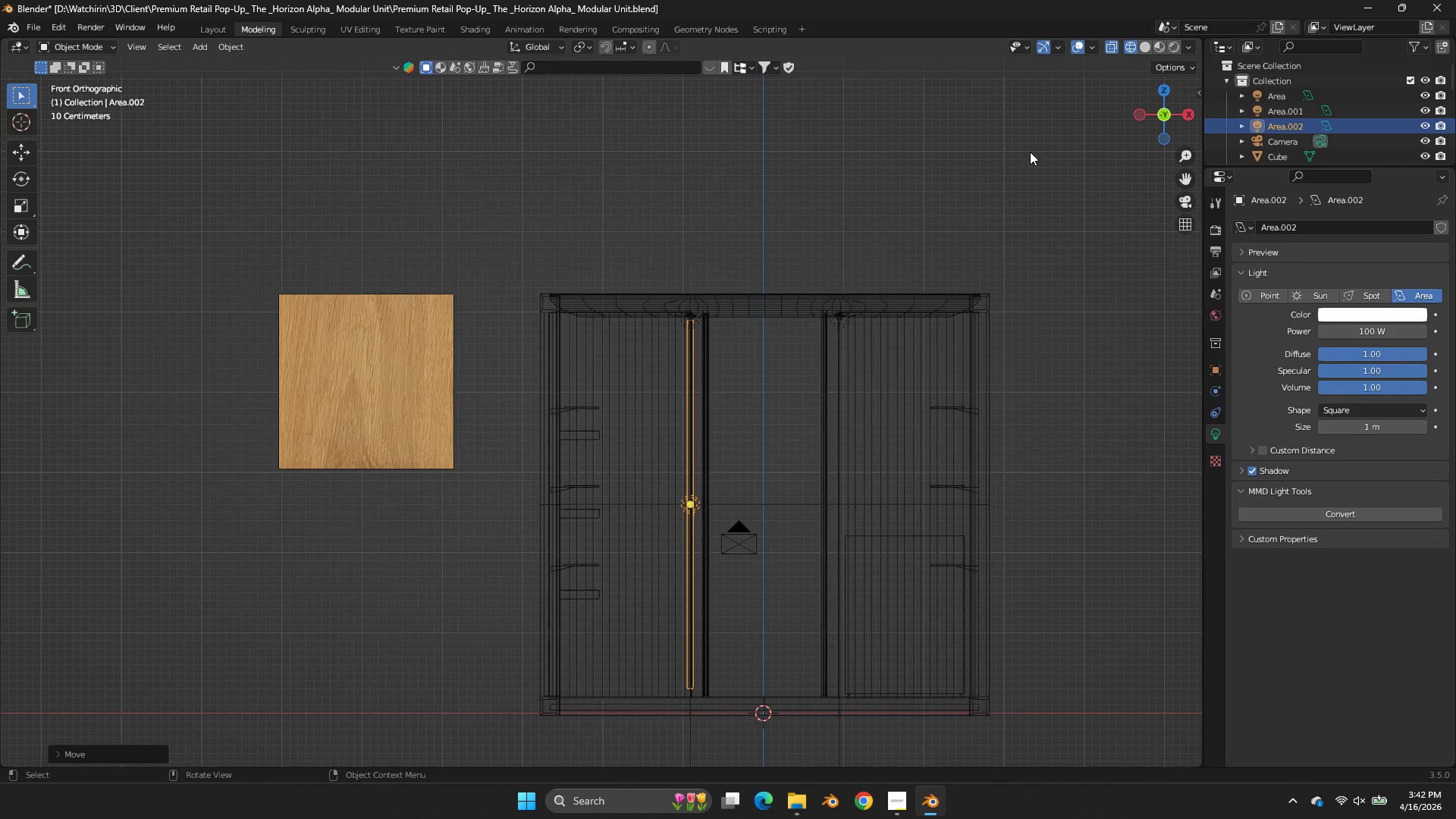 
key(G)
 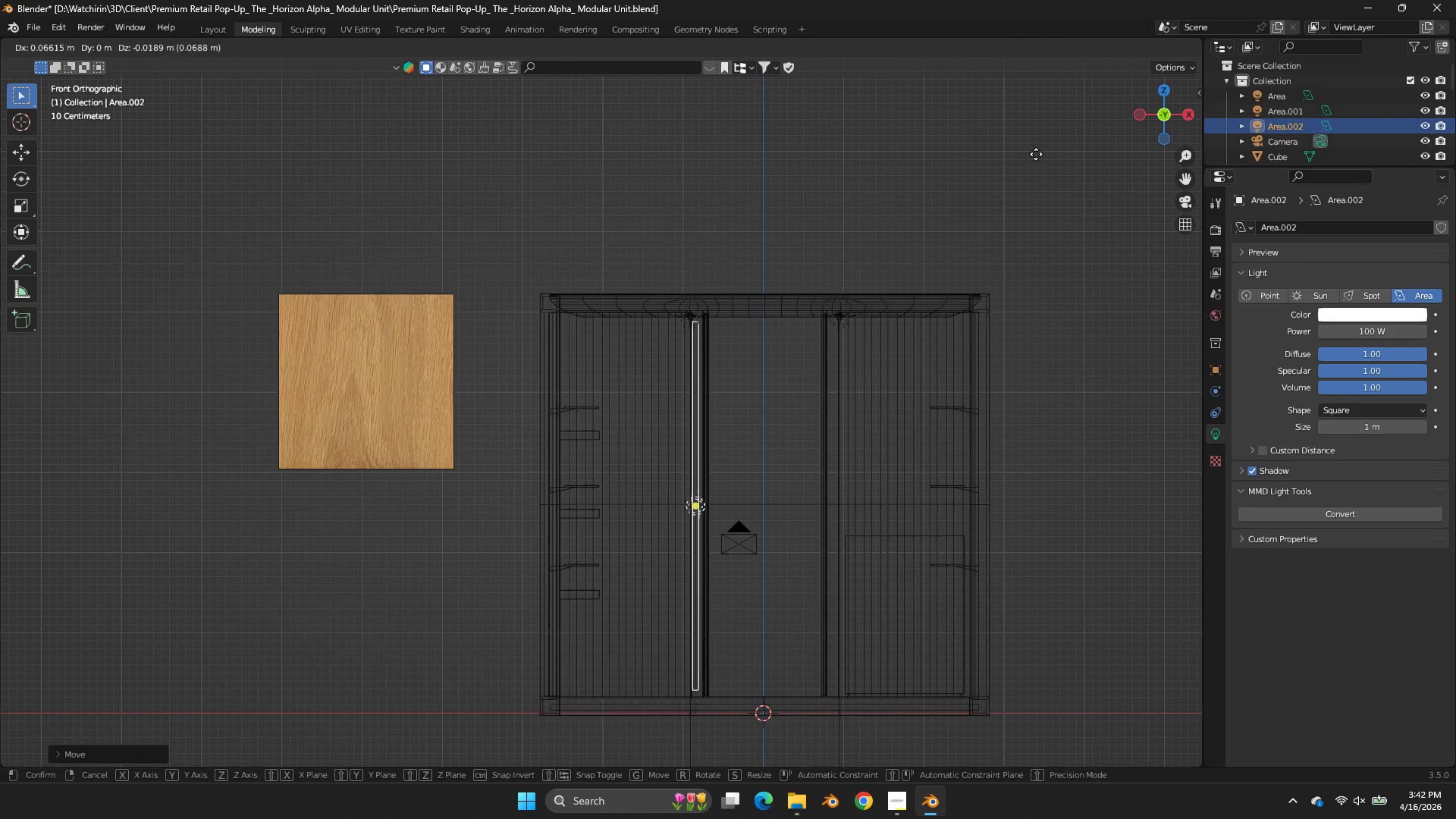 
hold_key(key=ShiftLeft, duration=1.69)
left_click([1136, 121])
 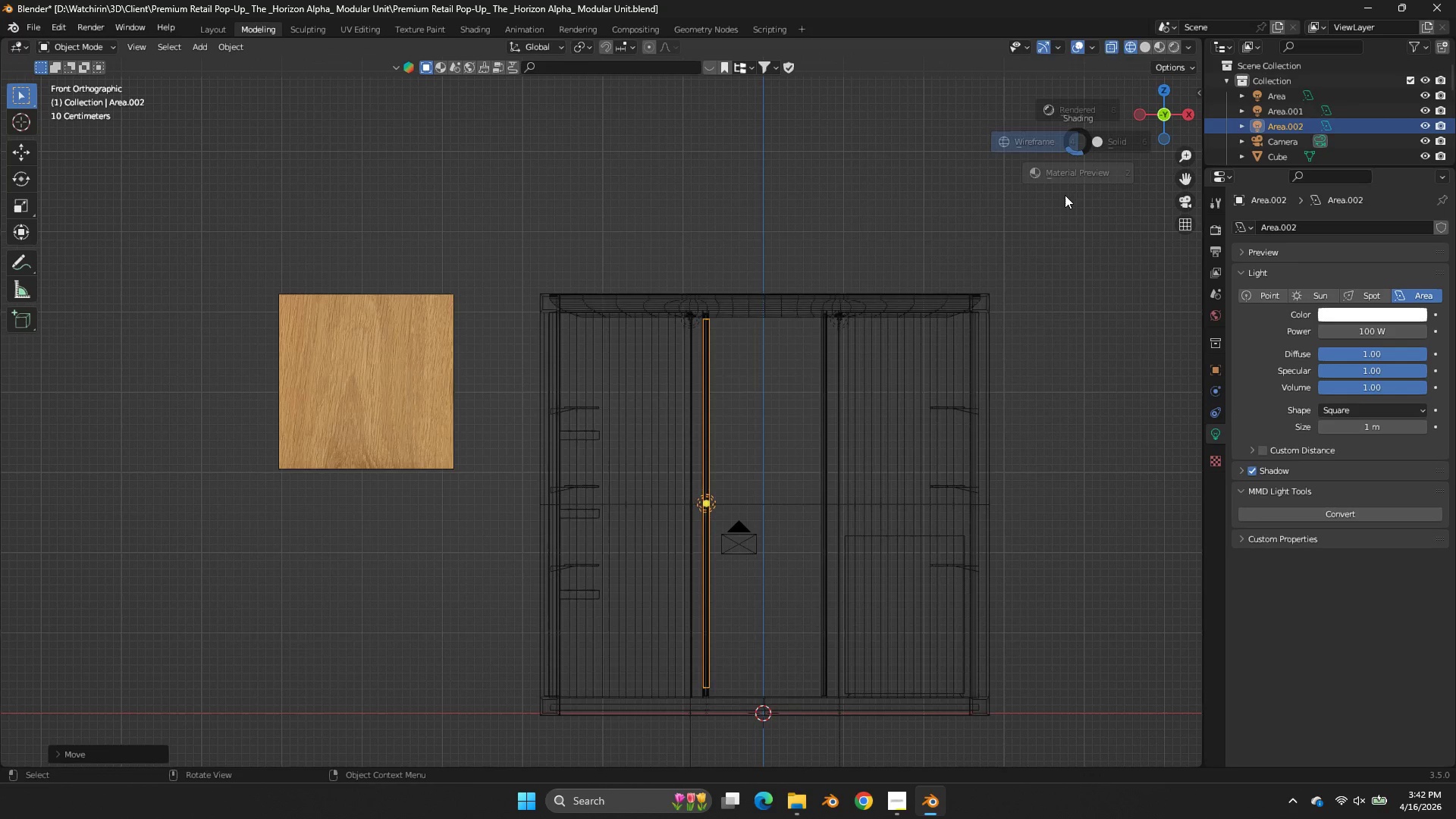 
key(Z)
 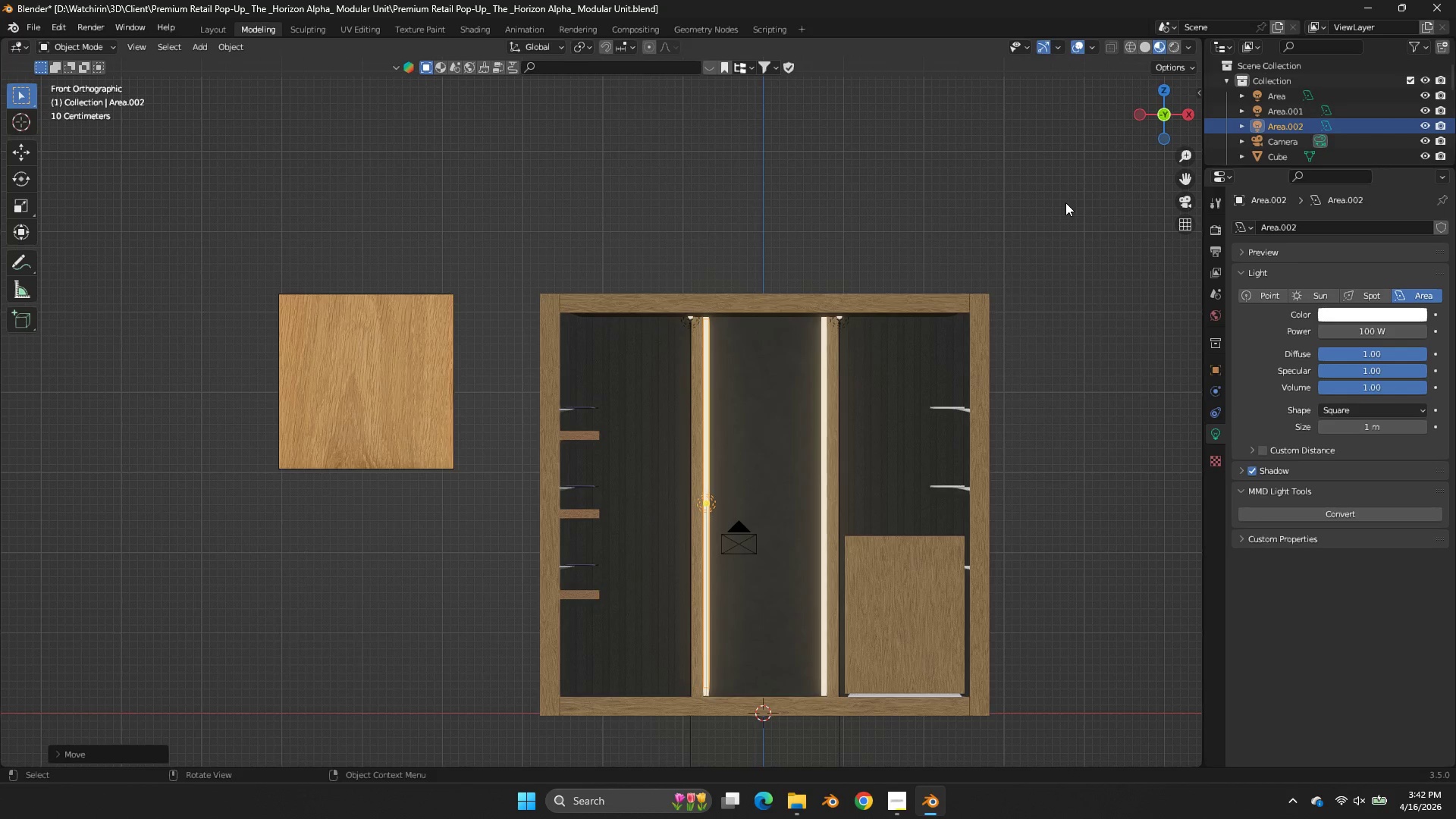 
scroll: coordinate [1065, 202], scroll_direction: up, amount: 2.0
 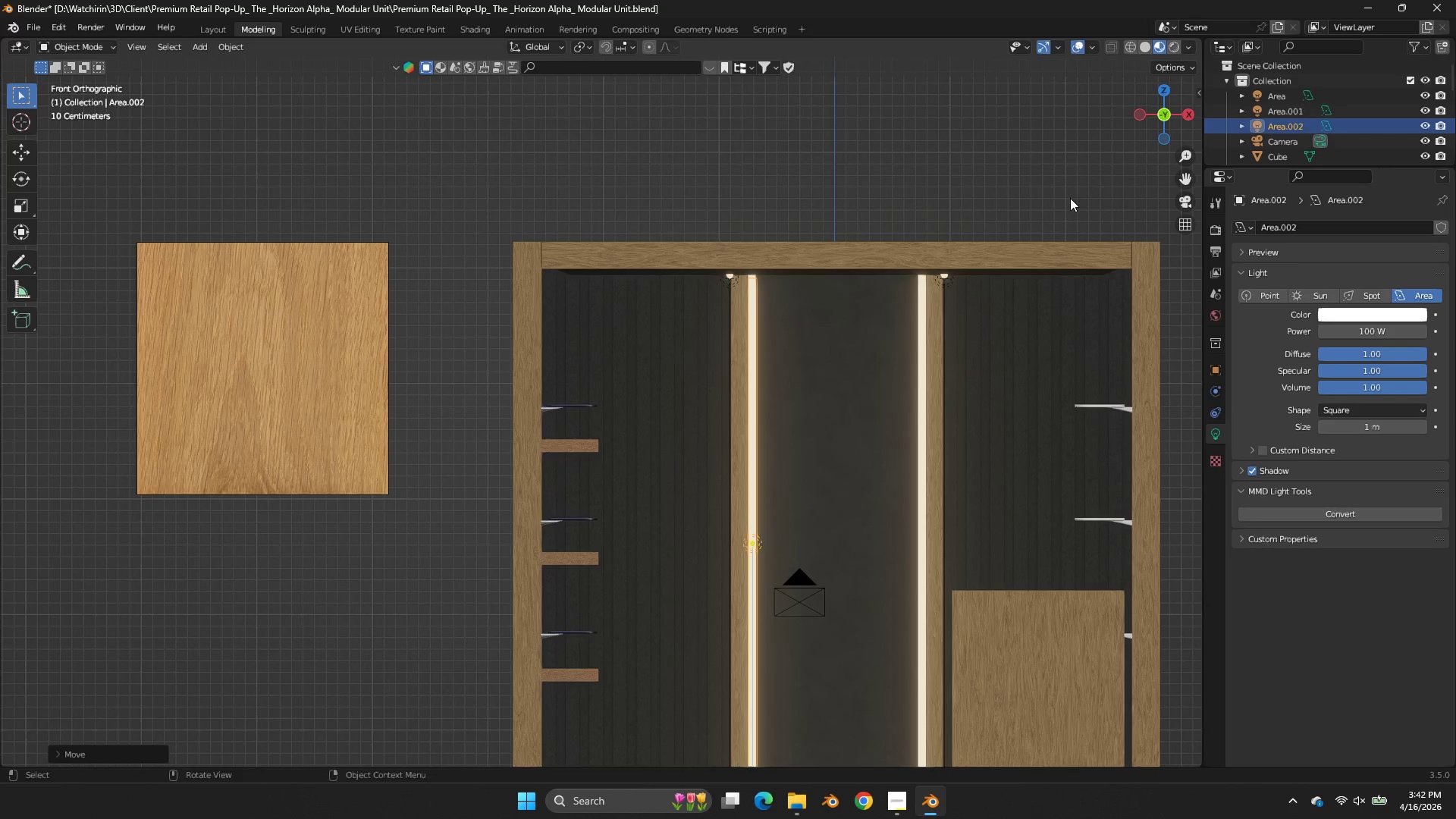 
key(S)
 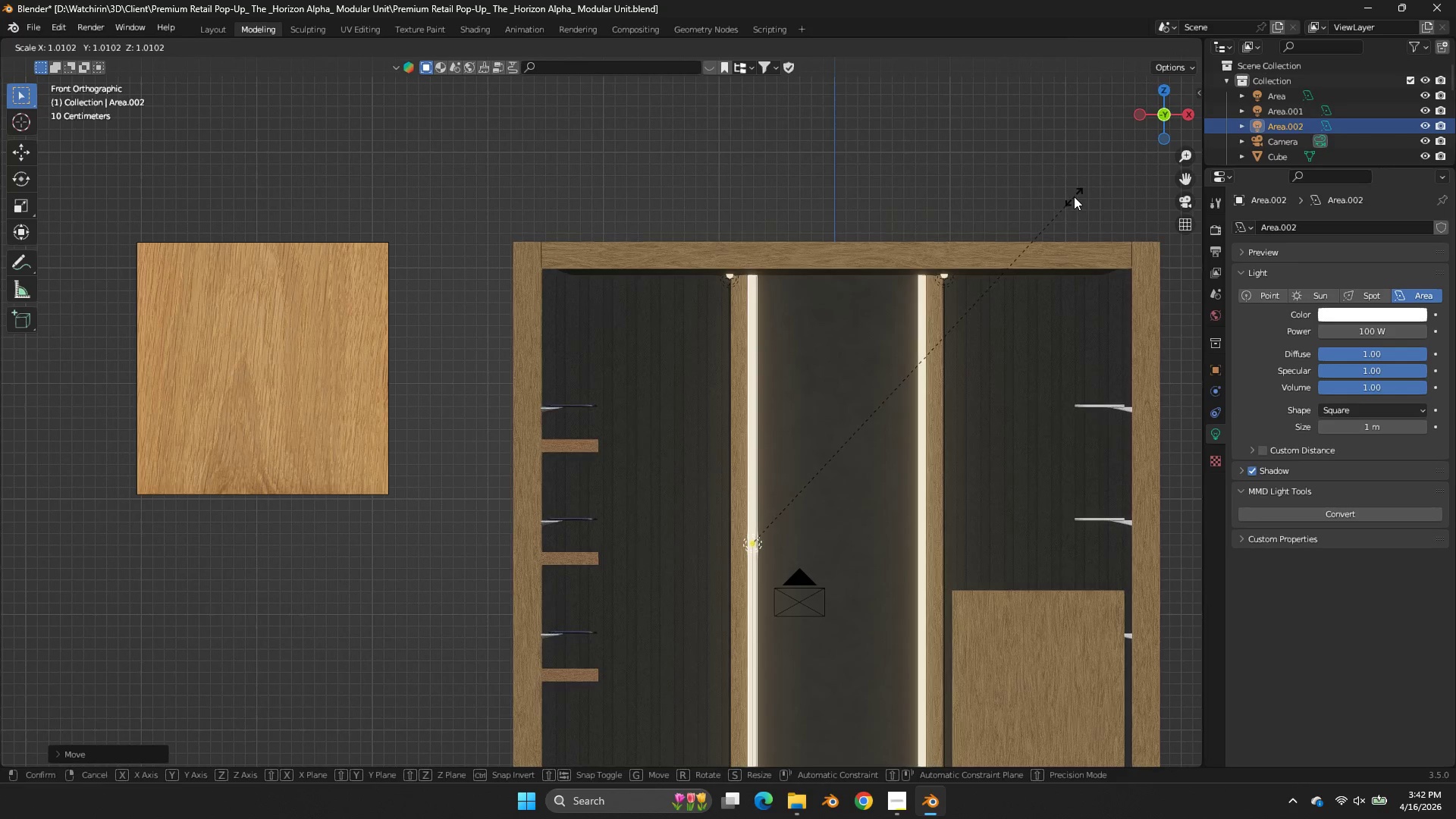 
left_click([1074, 196])
 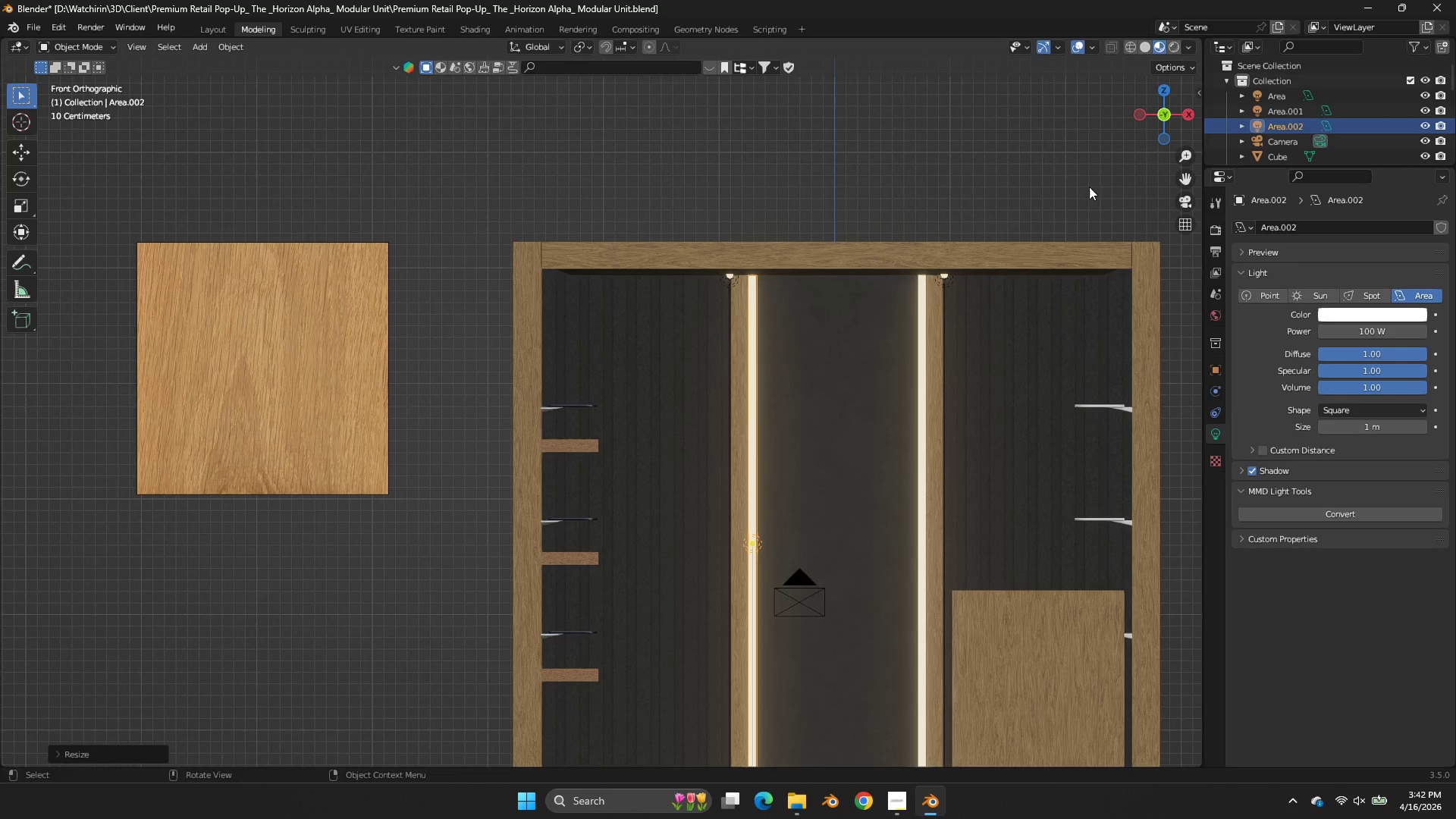 
key(G)
 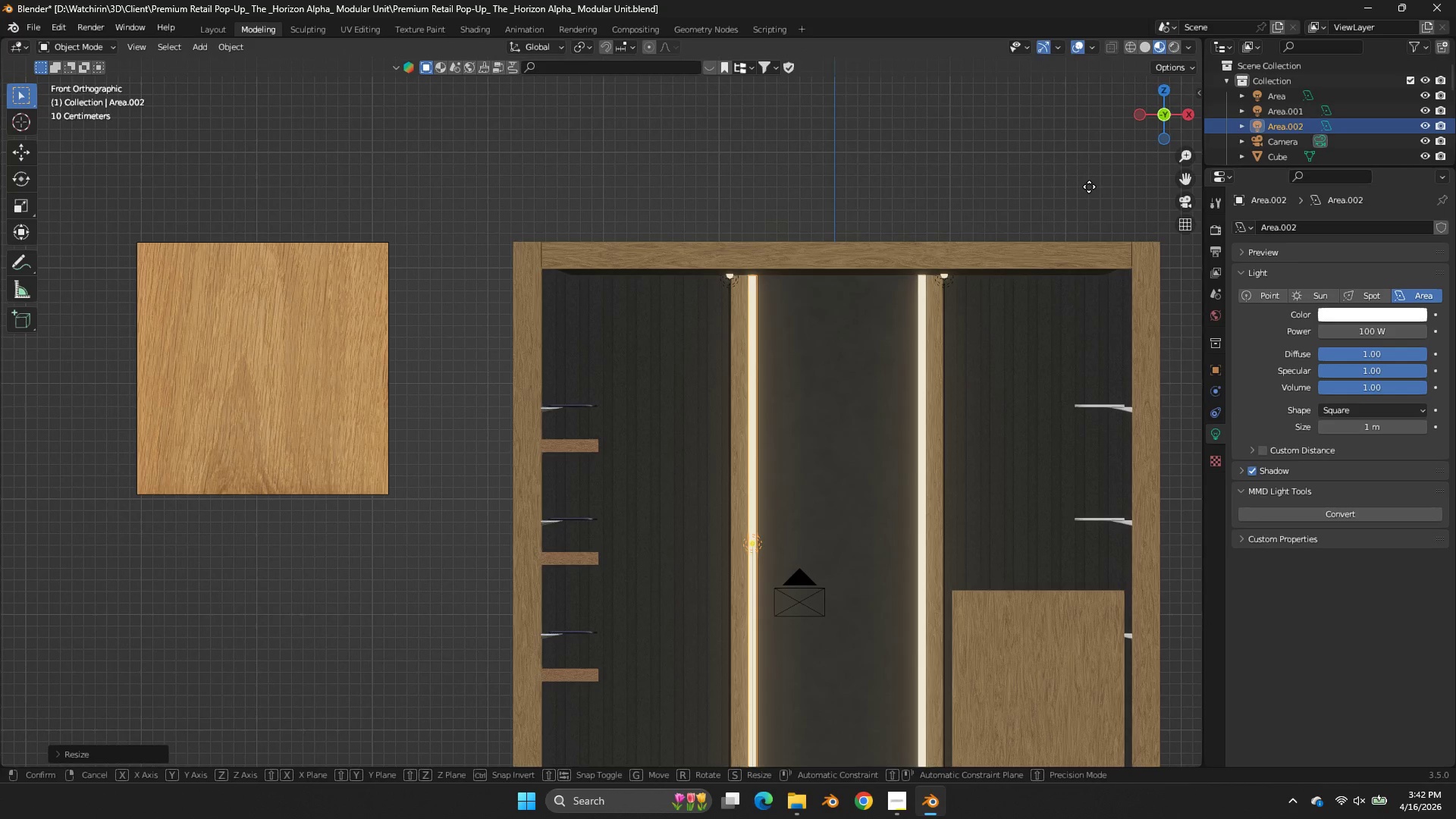 
hold_key(key=ShiftLeft, duration=0.7)
left_click([1084, 187])
 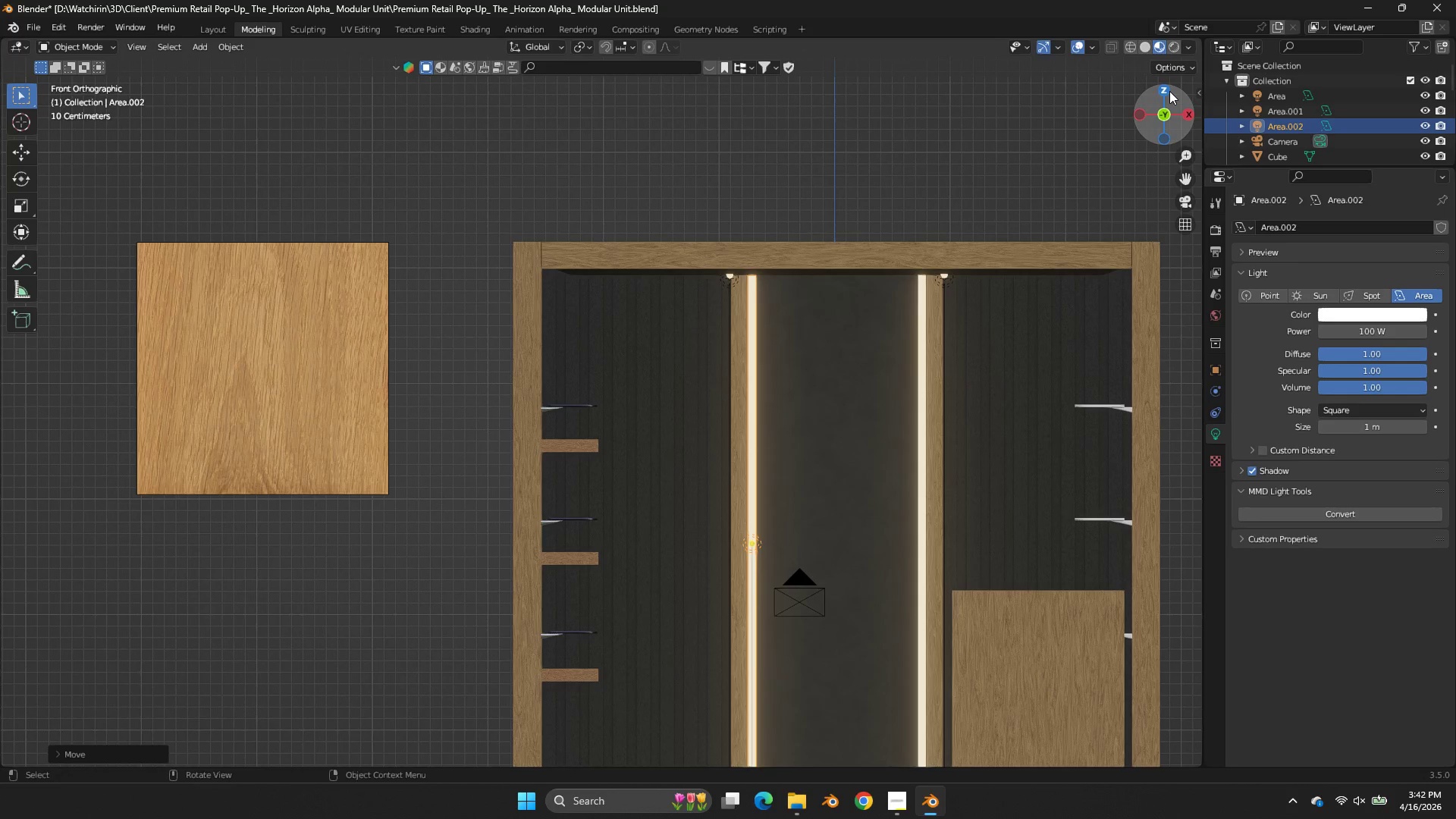 
left_click([1169, 91])
 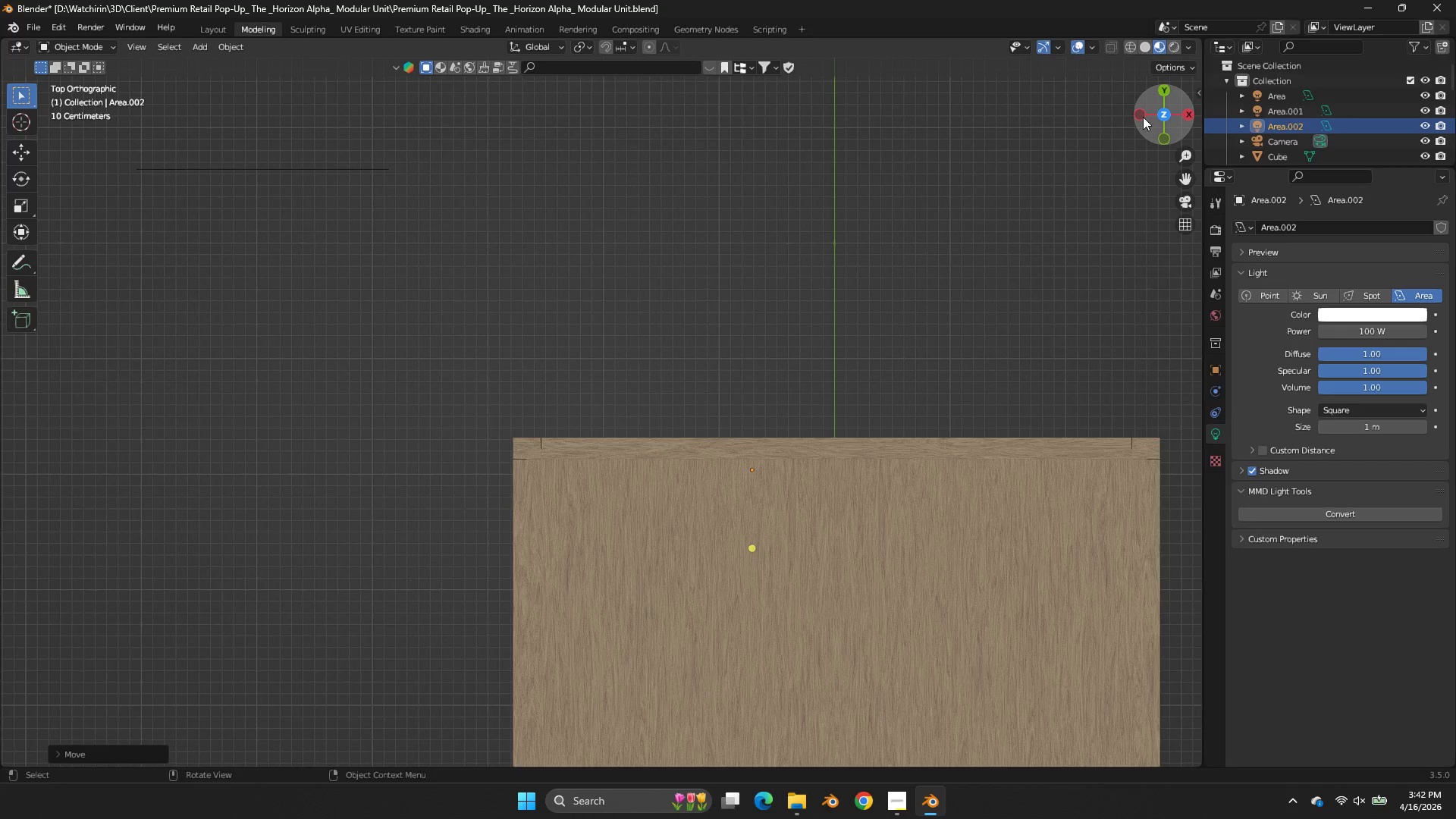 
type(zgy)
 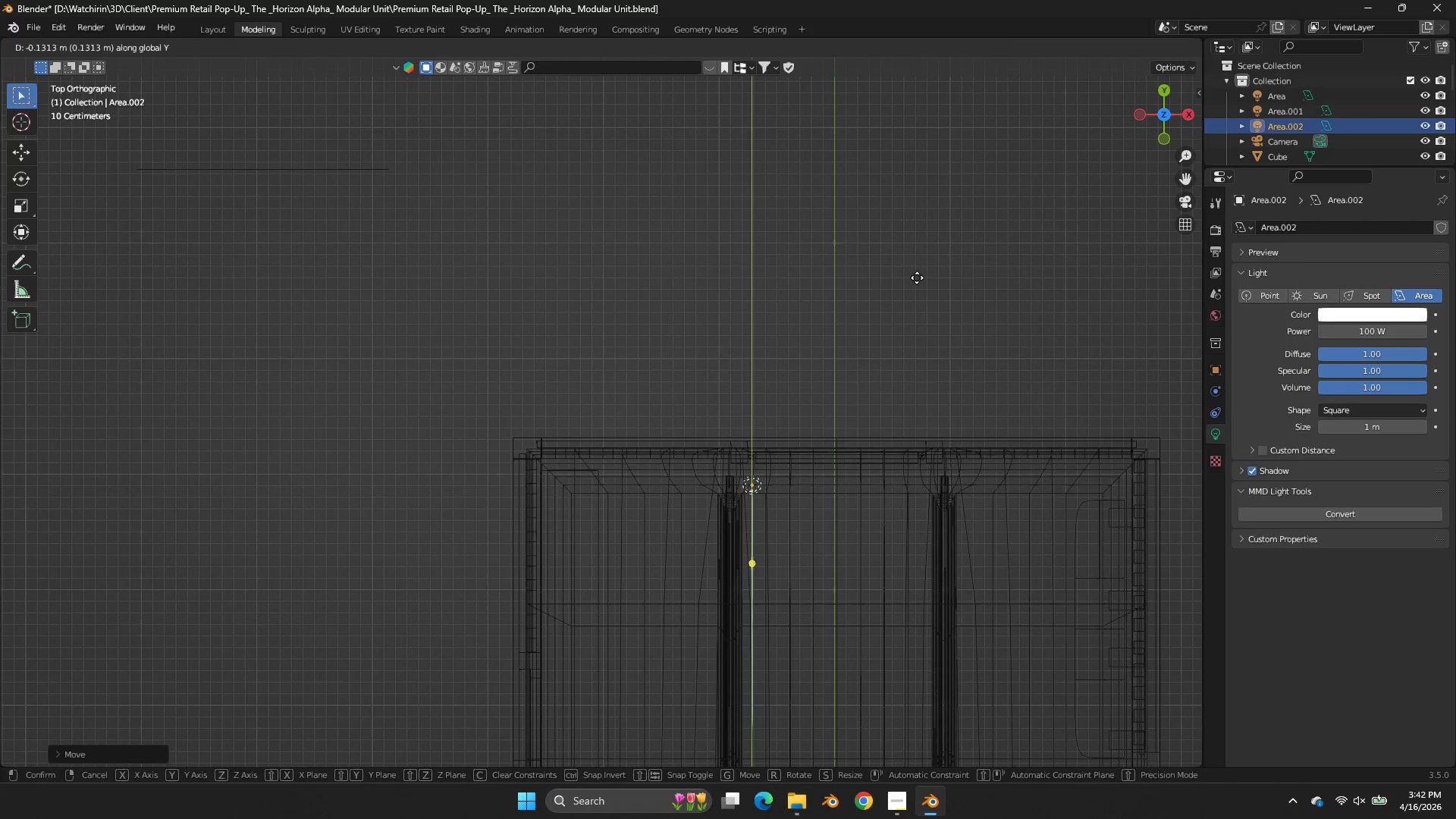 
left_click([917, 278])
 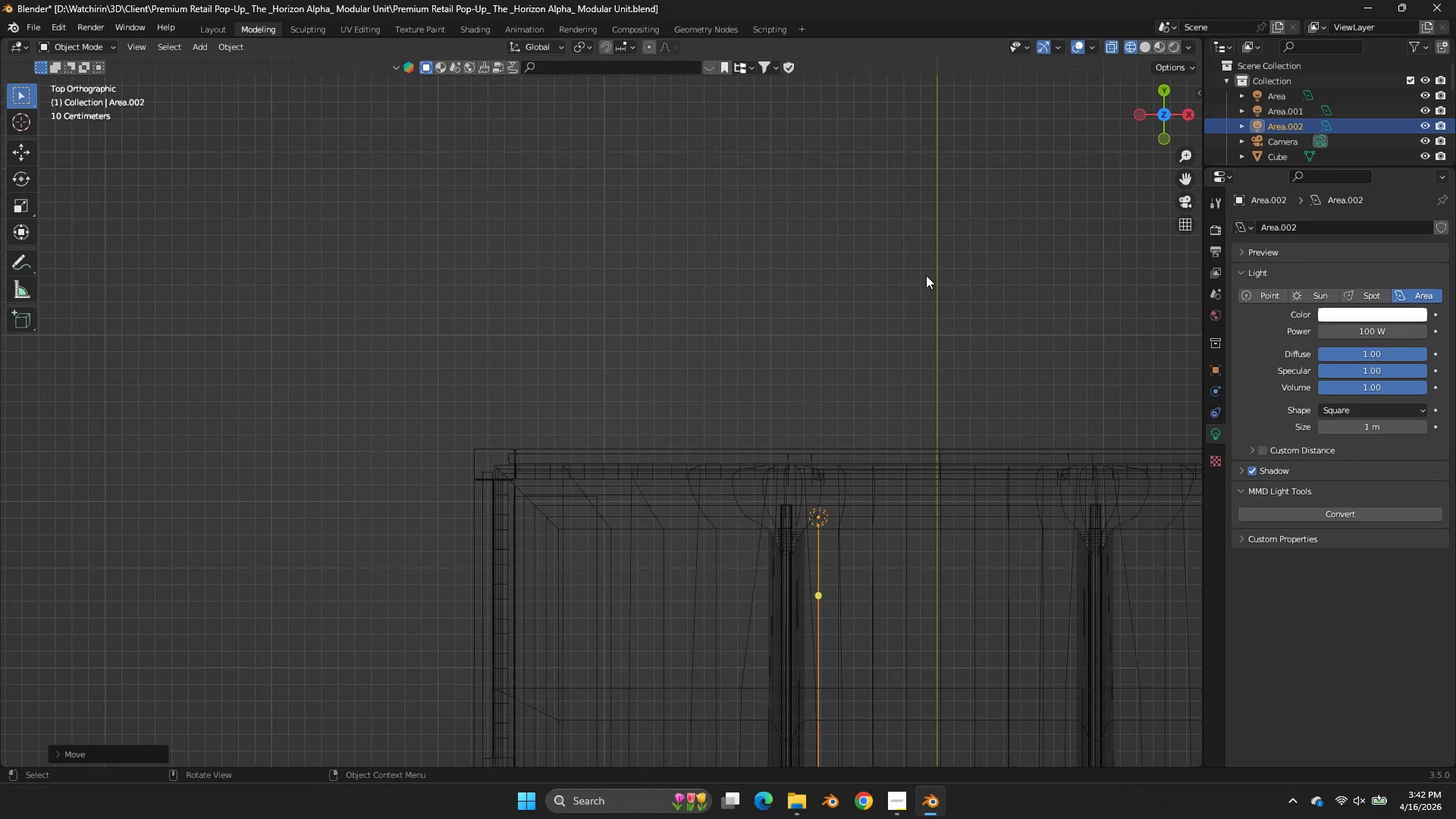 
key(Control+ControlLeft)
 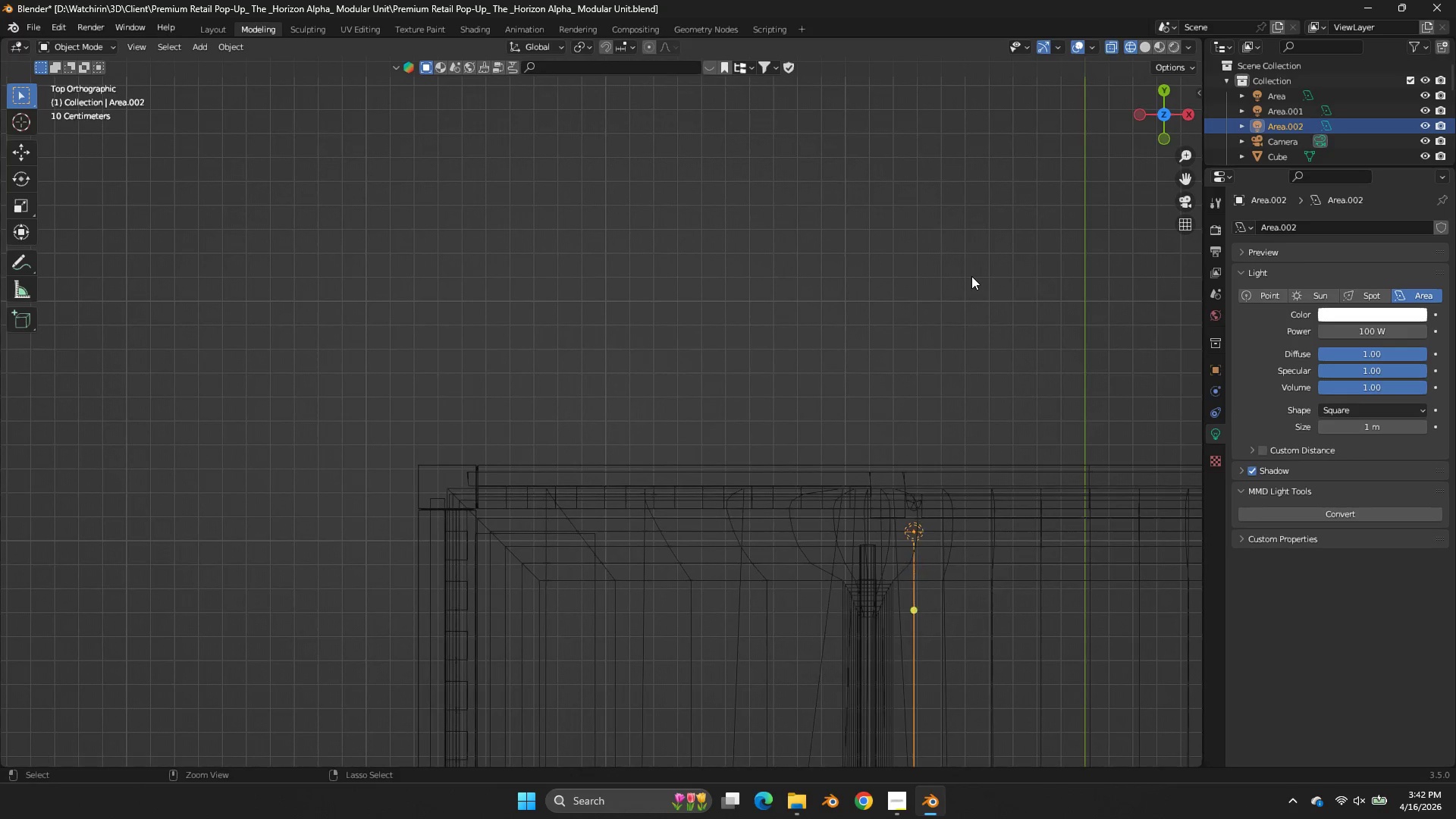 
scroll: coordinate [927, 274], scroll_direction: up, amount: 4.0
 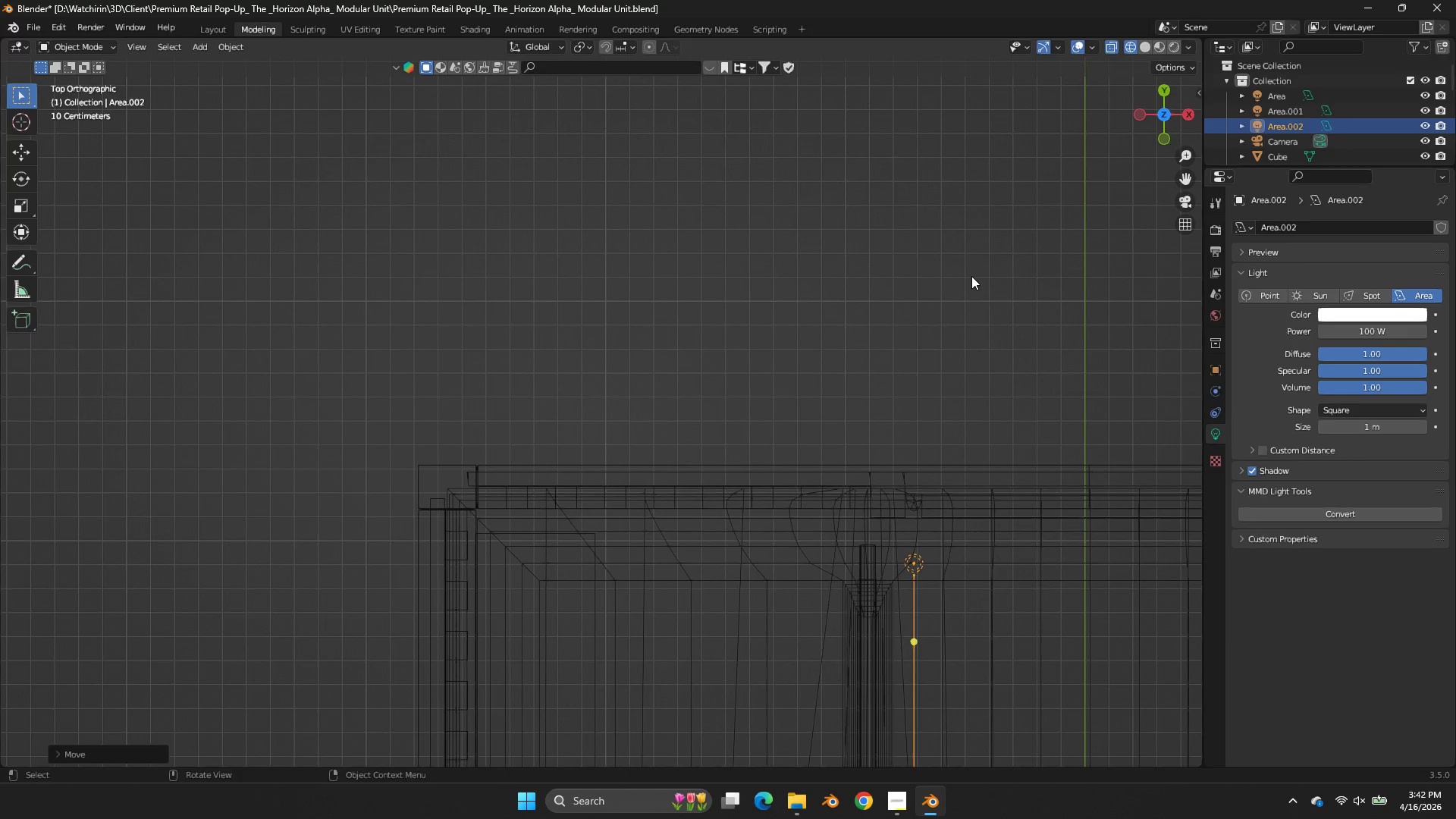 
key(Control+Z)
 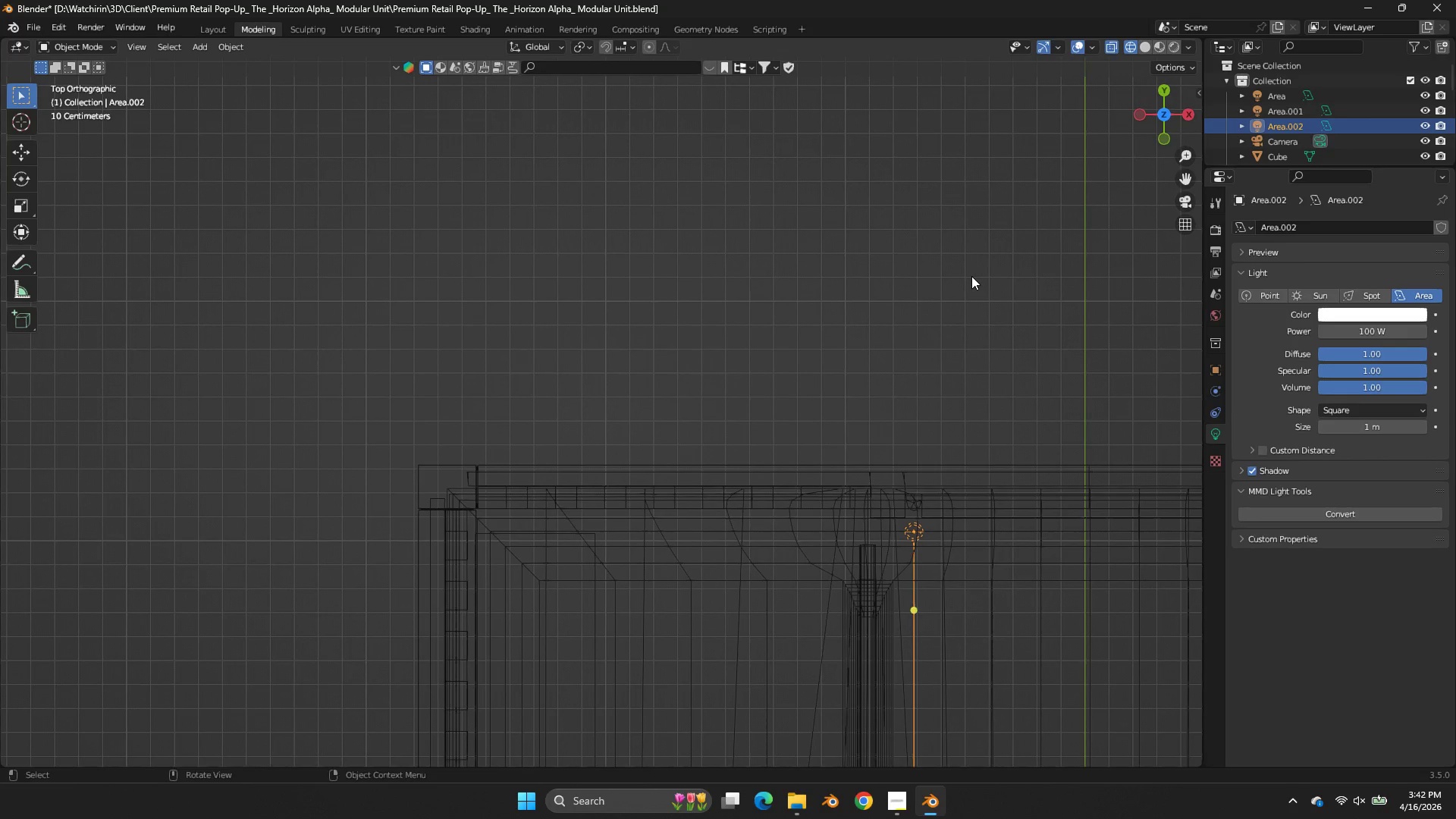 
type(gy)
 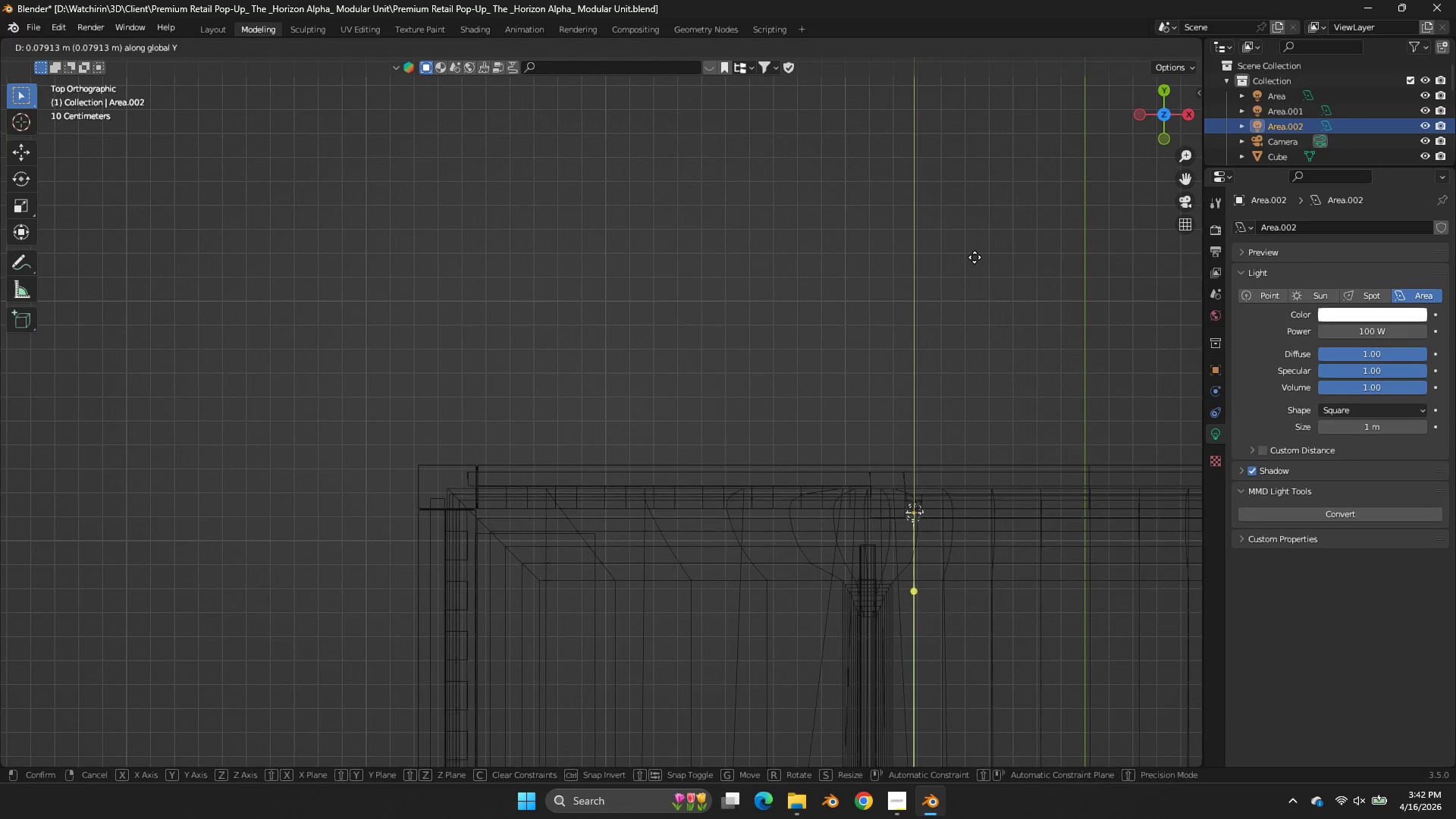 
hold_key(key=ShiftLeft, duration=0.67)
left_click([957, 284])
 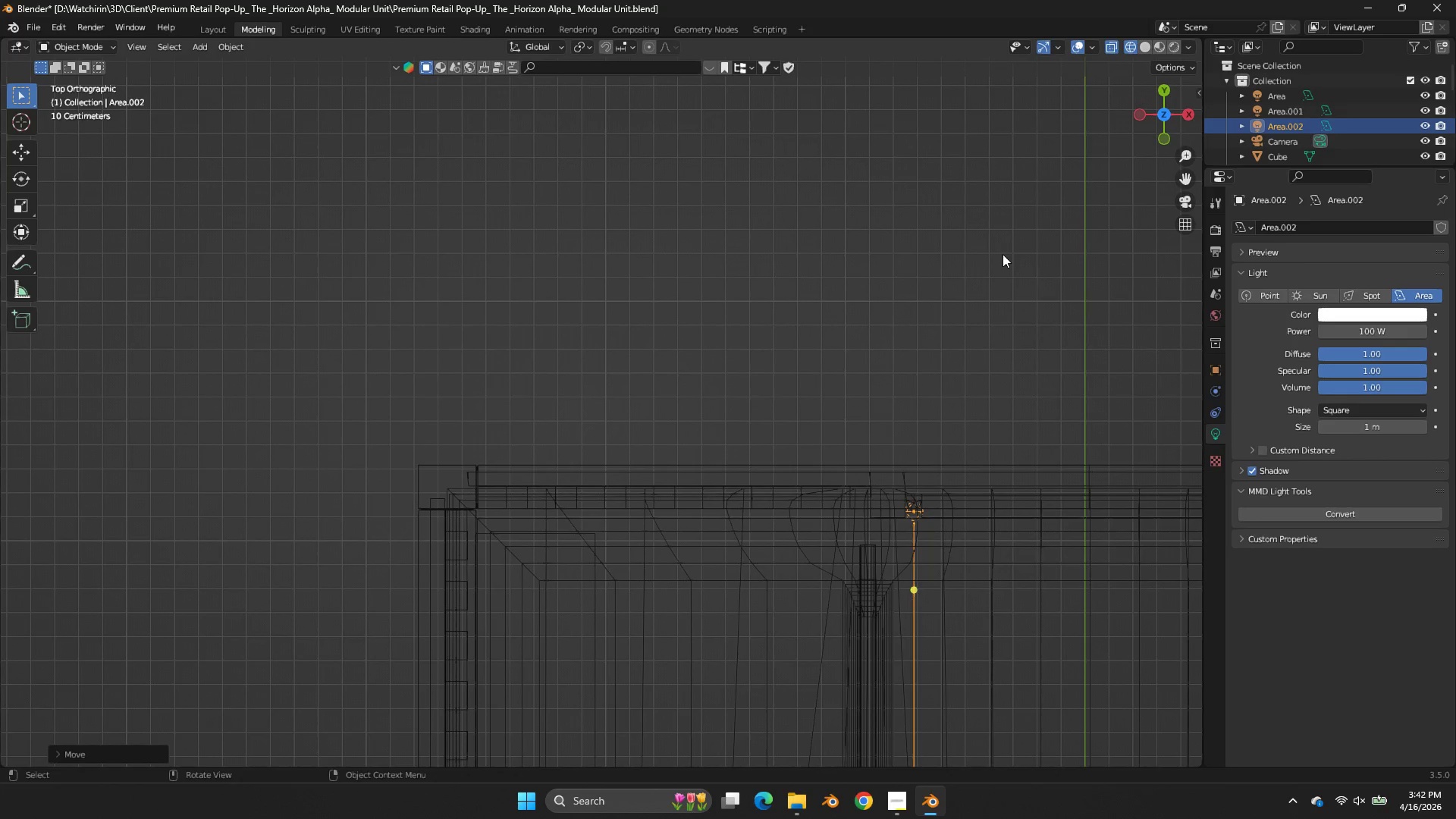 
key(Control+S)
 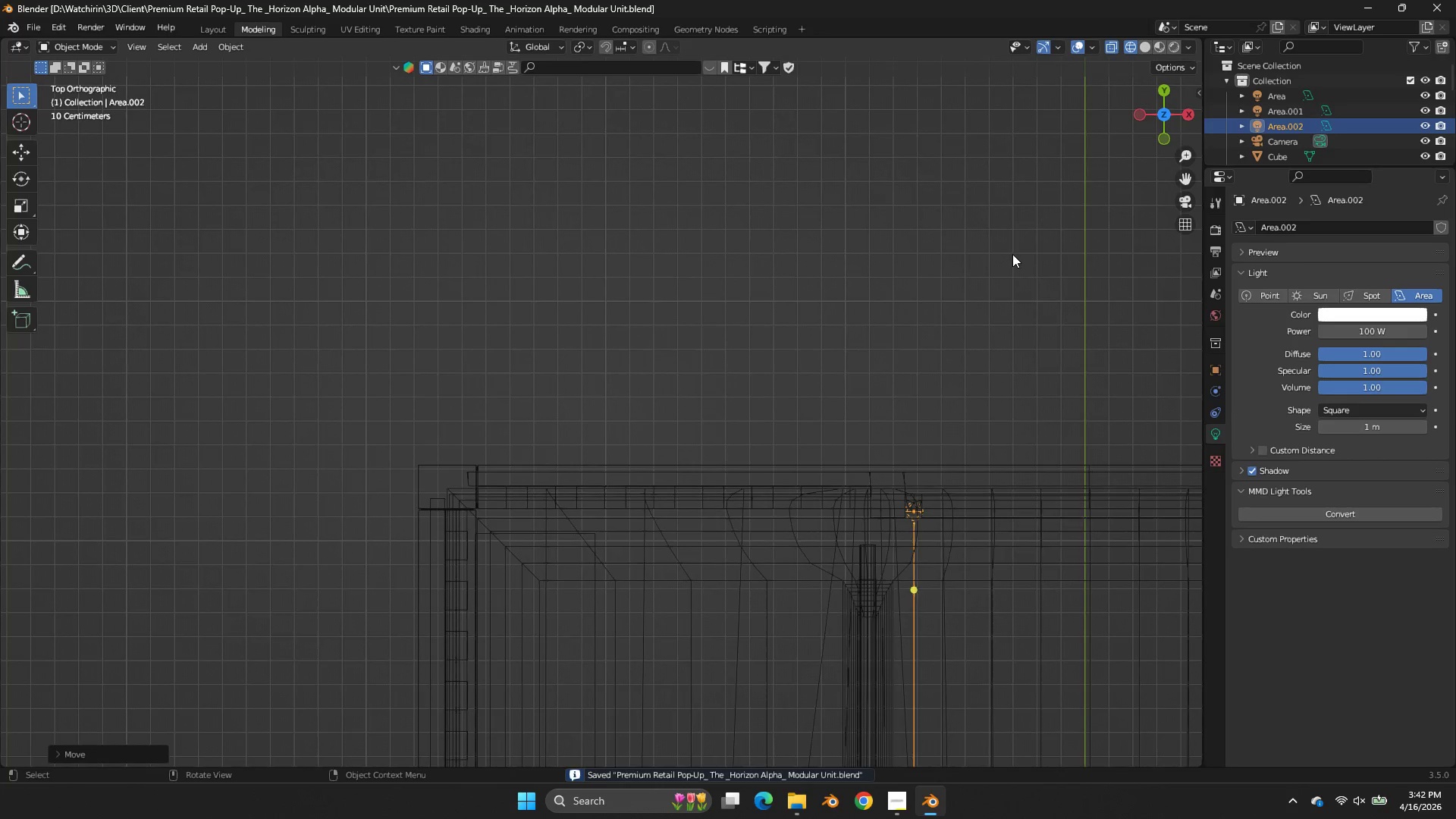 
key(Z)
 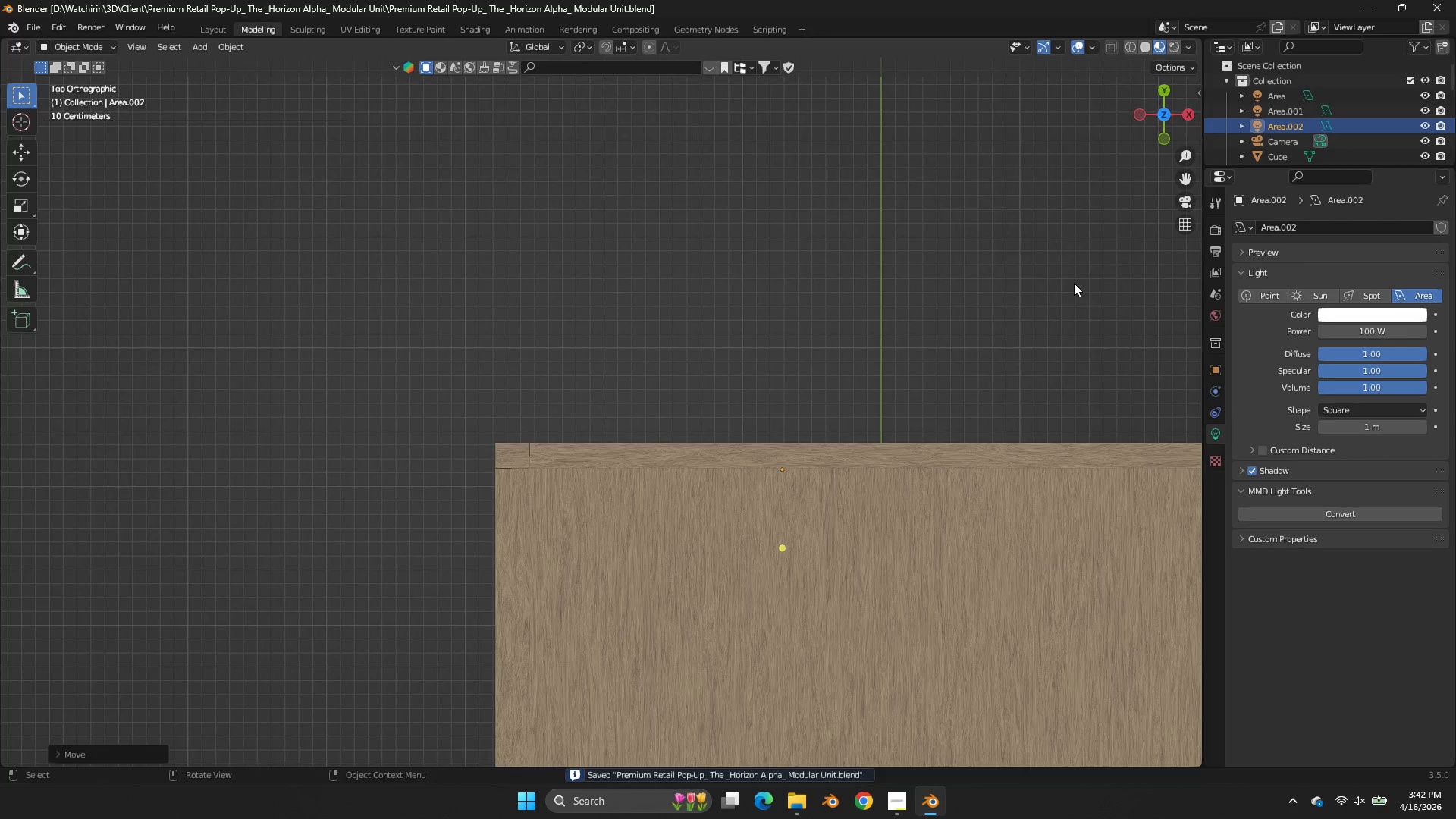 
scroll: coordinate [1040, 243], scroll_direction: down, amount: 3.0
 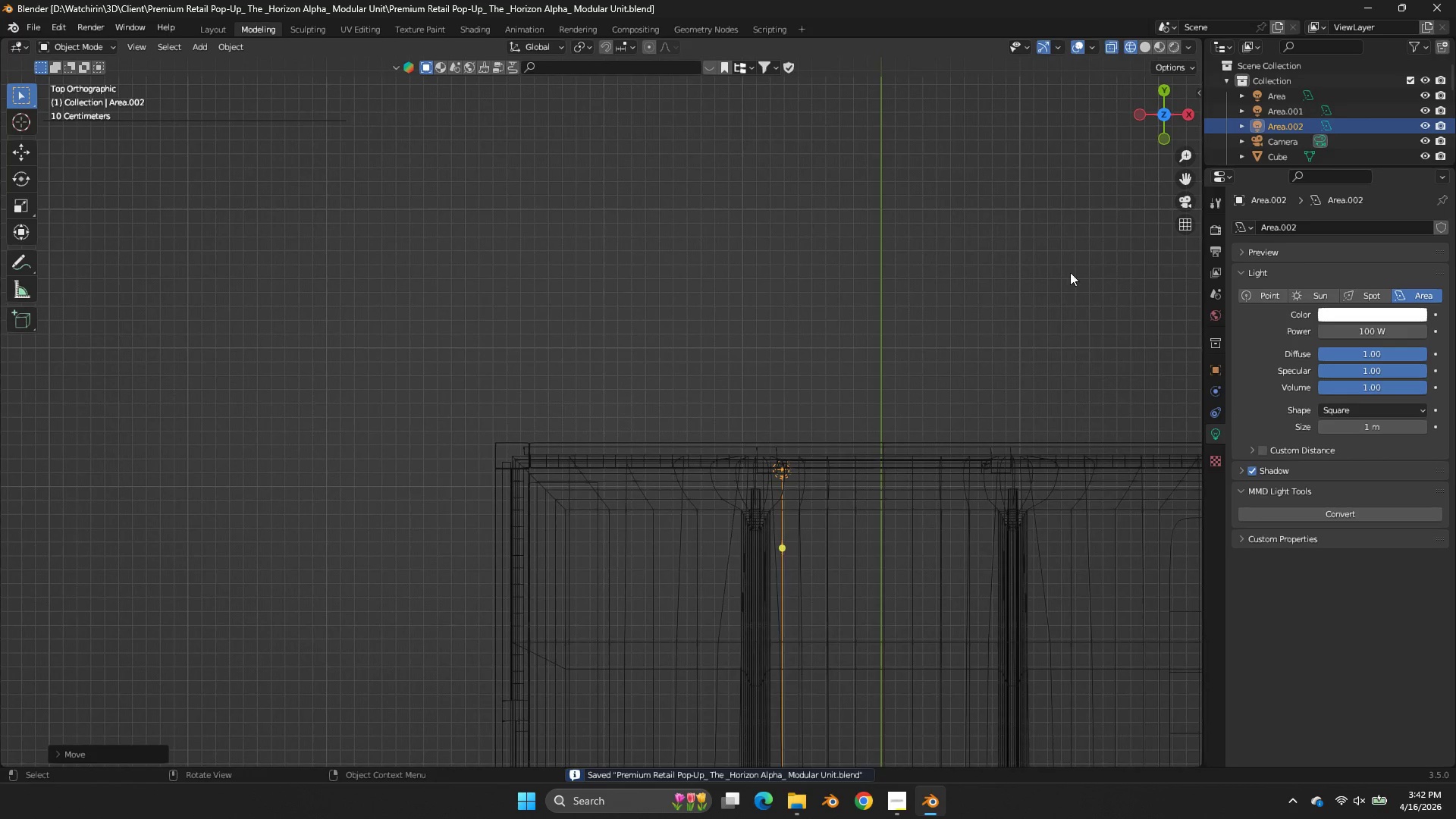 
key(Z)
 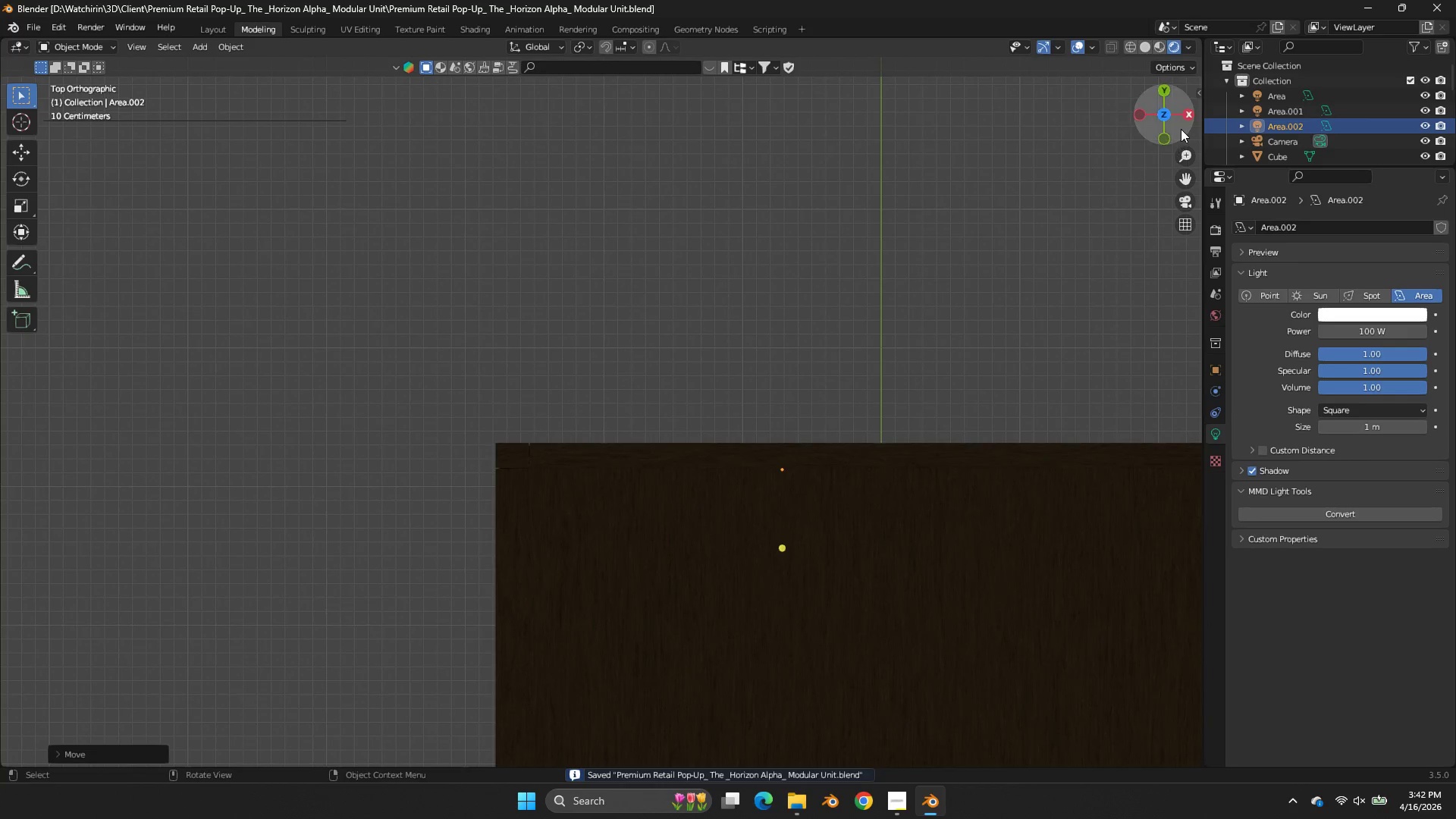 
left_click_drag(start_coordinate=[1181, 129], to_coordinate=[1170, 635])
 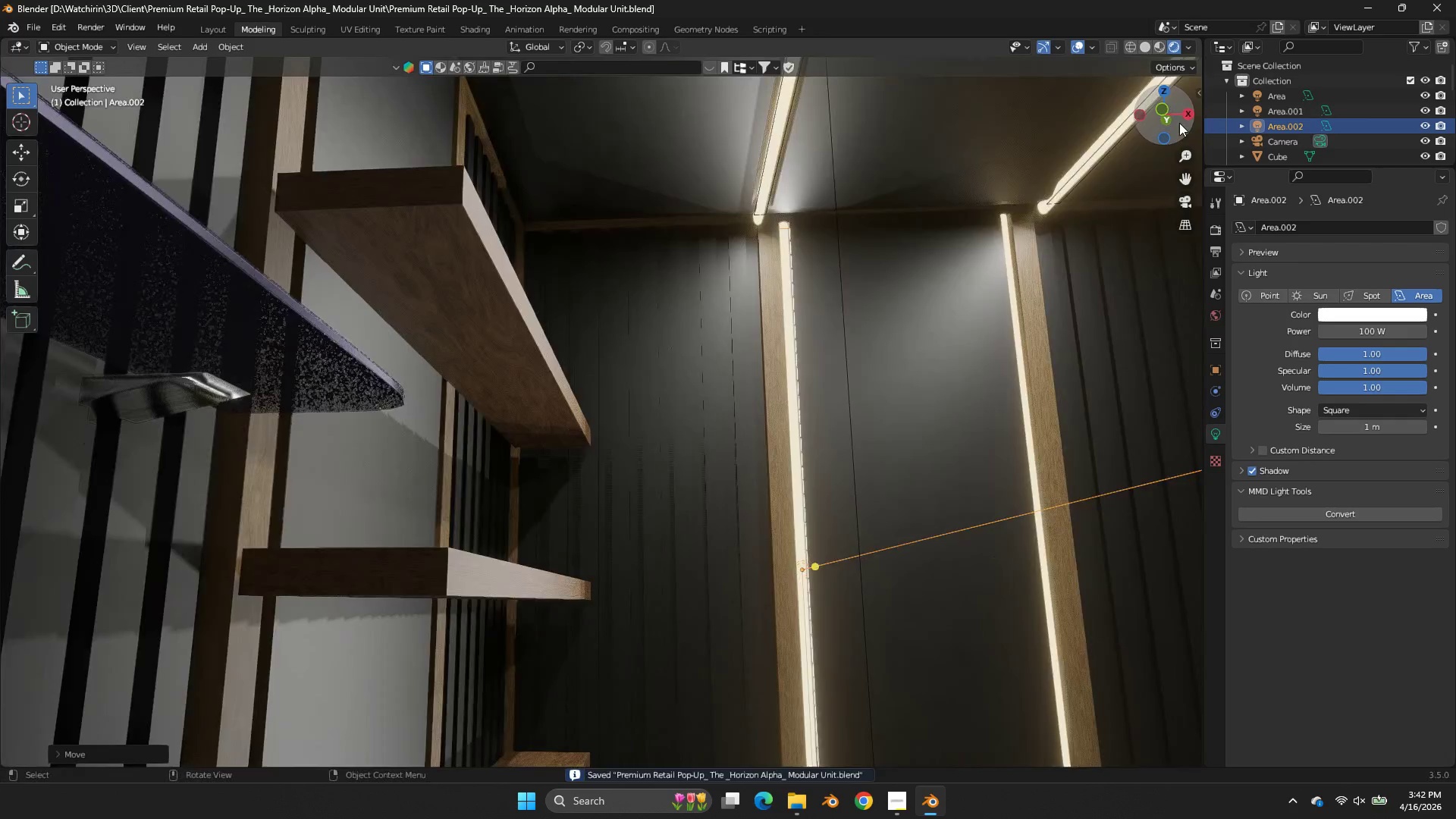 
left_click_drag(start_coordinate=[1179, 123], to_coordinate=[1154, 155])
 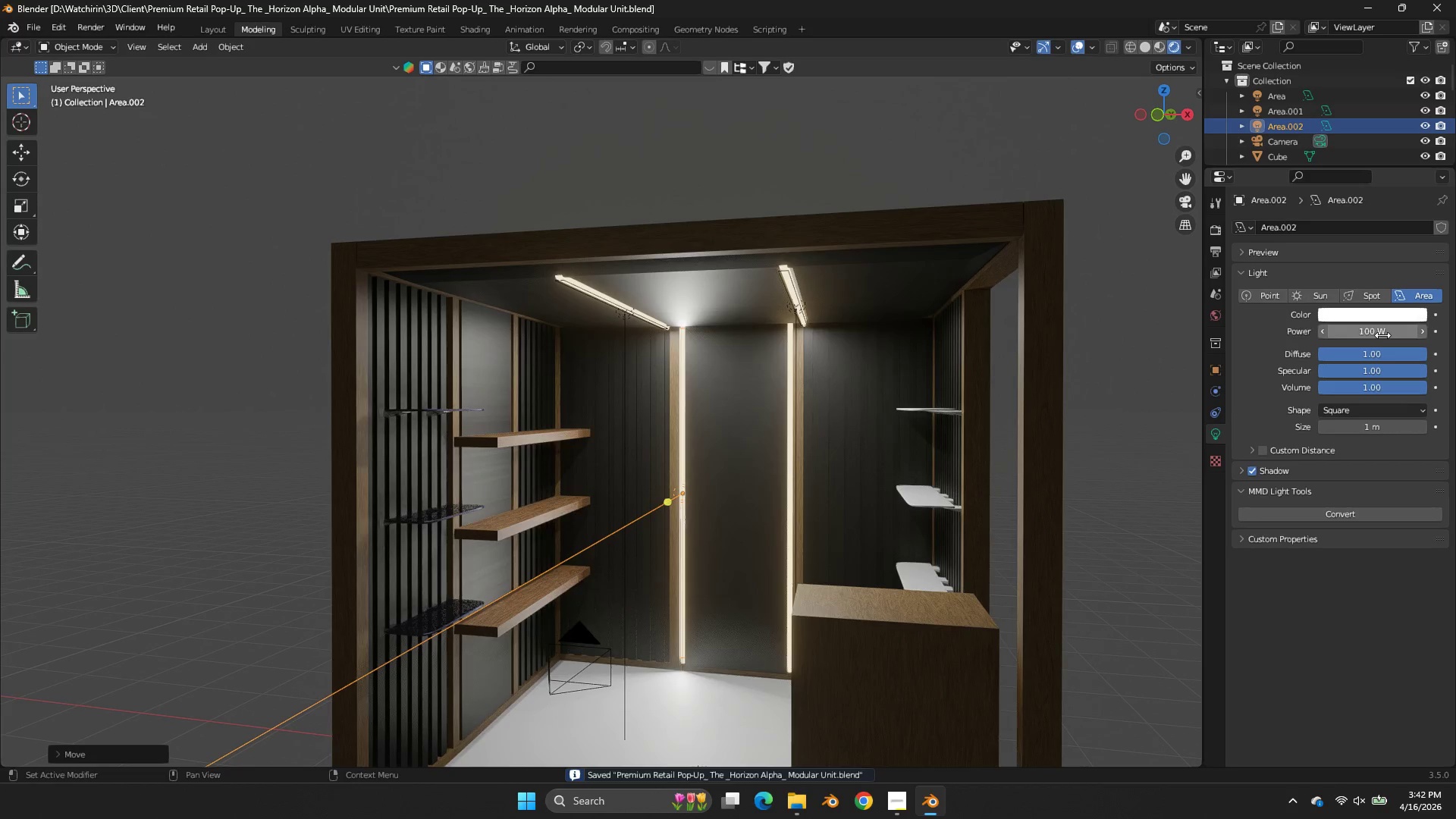 
scroll: coordinate [1179, 123], scroll_direction: down, amount: 4.0
 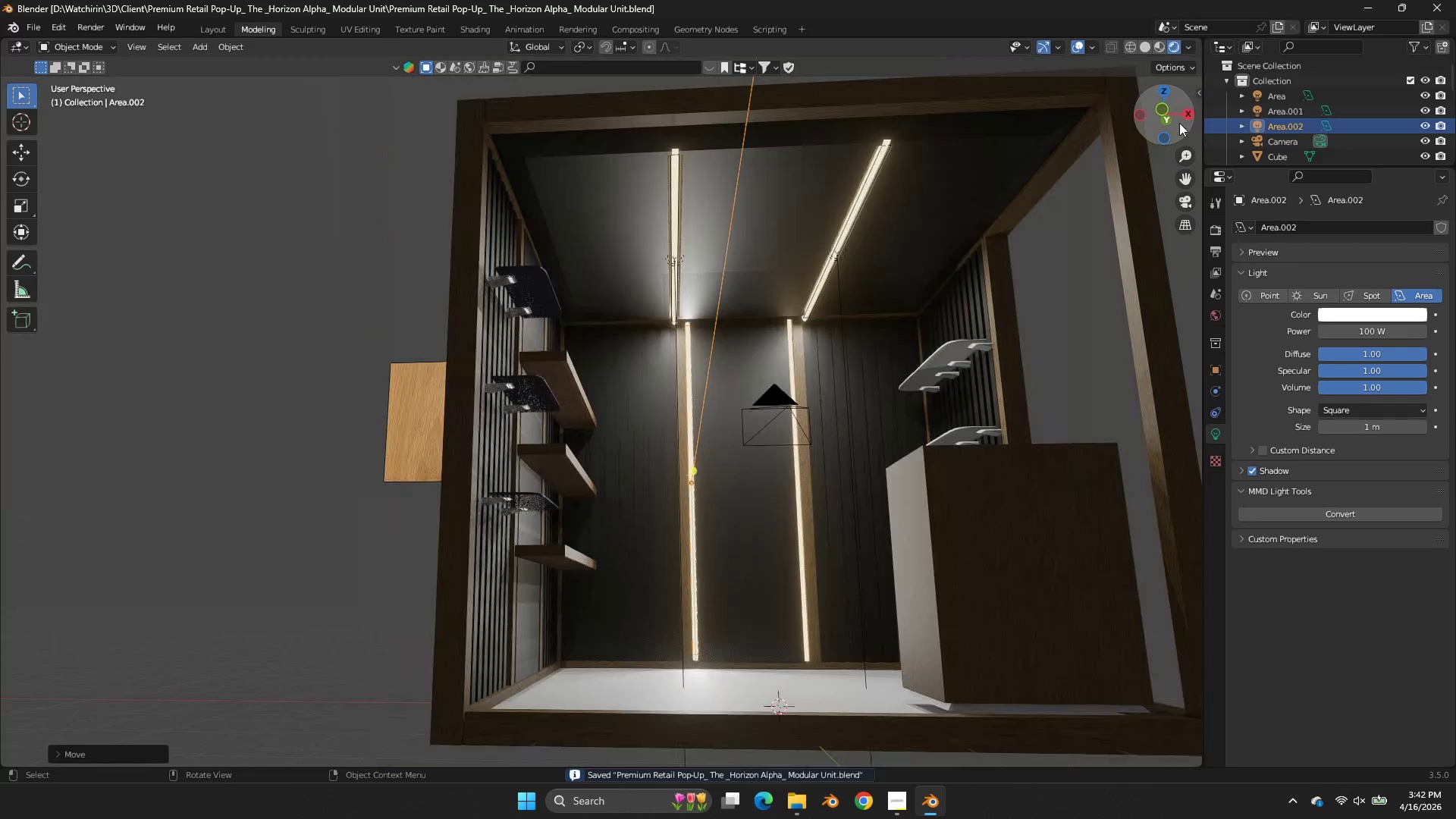 
left_click_drag(start_coordinate=[1382, 335], to_coordinate=[817, 372])
 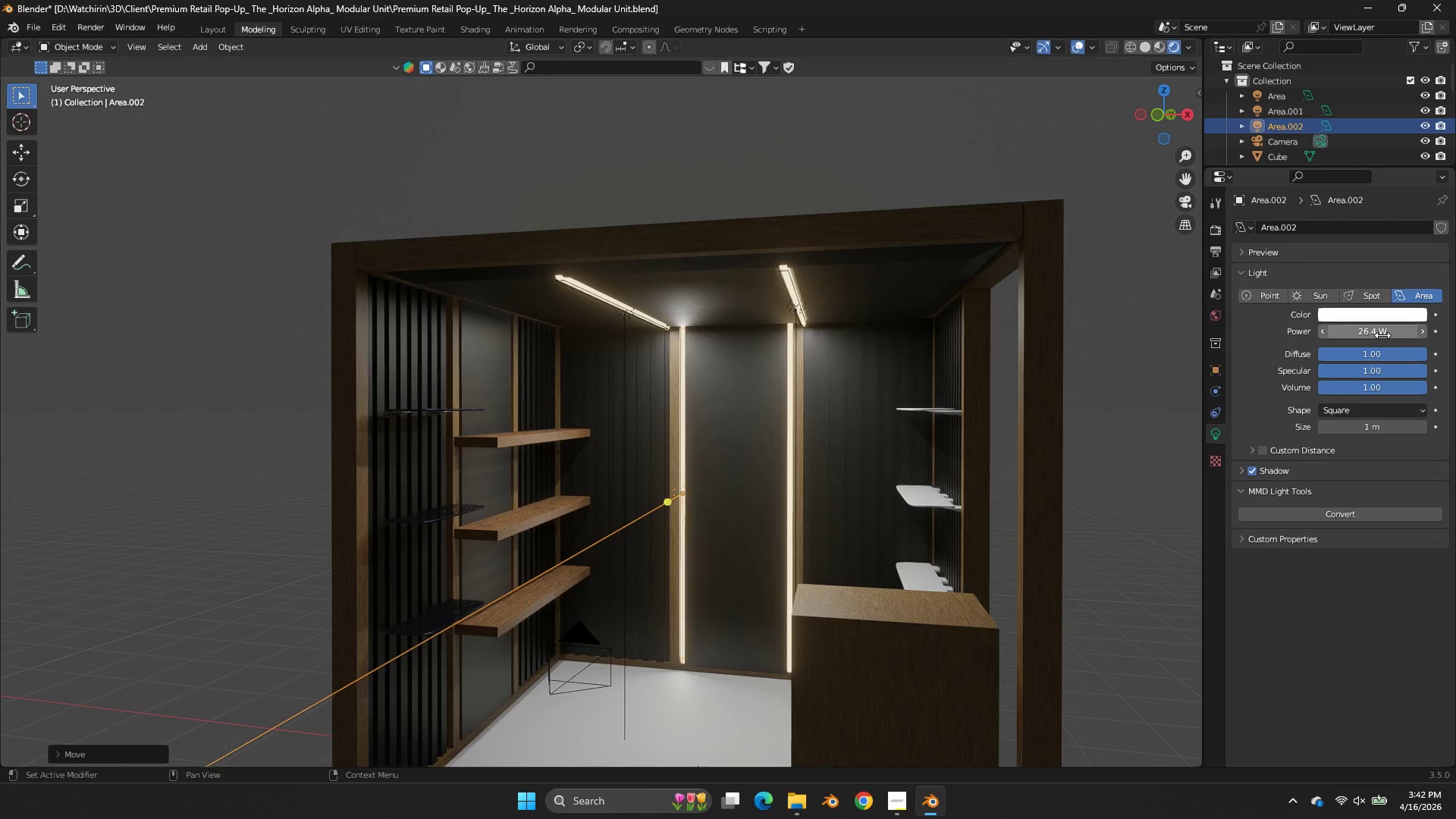 
left_click([1382, 335])
 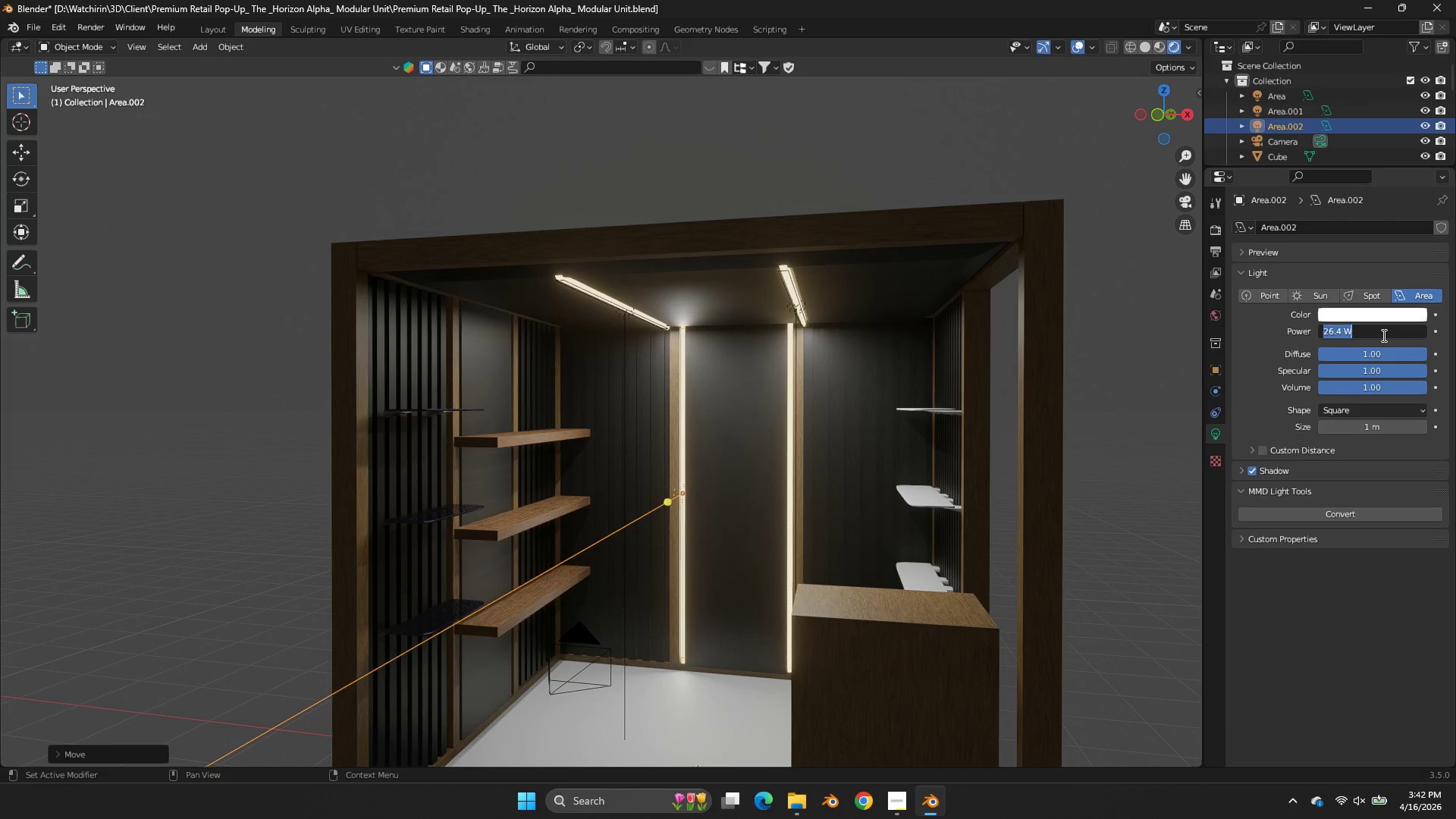 
type(50)
 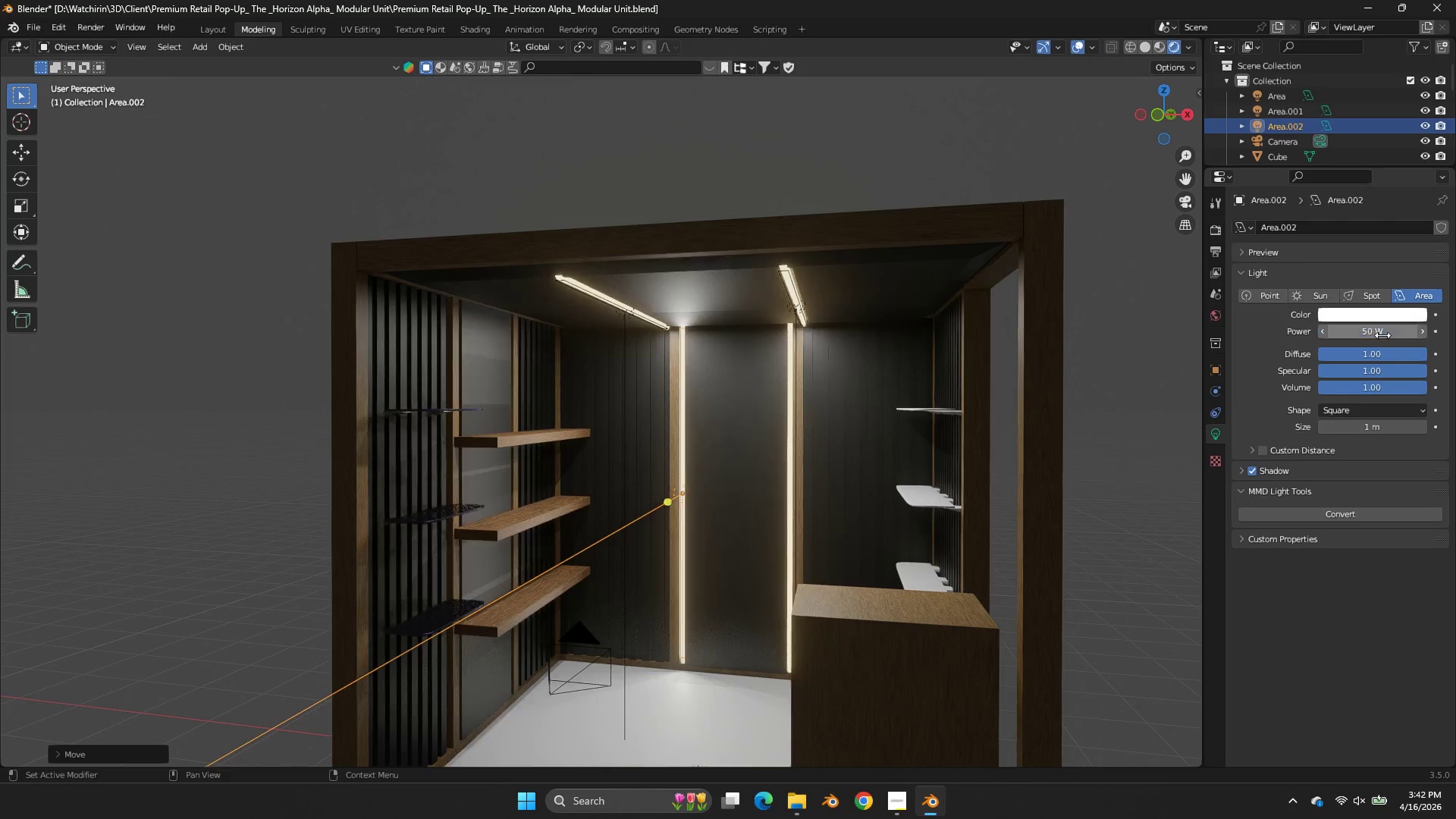 
key(Enter)
 